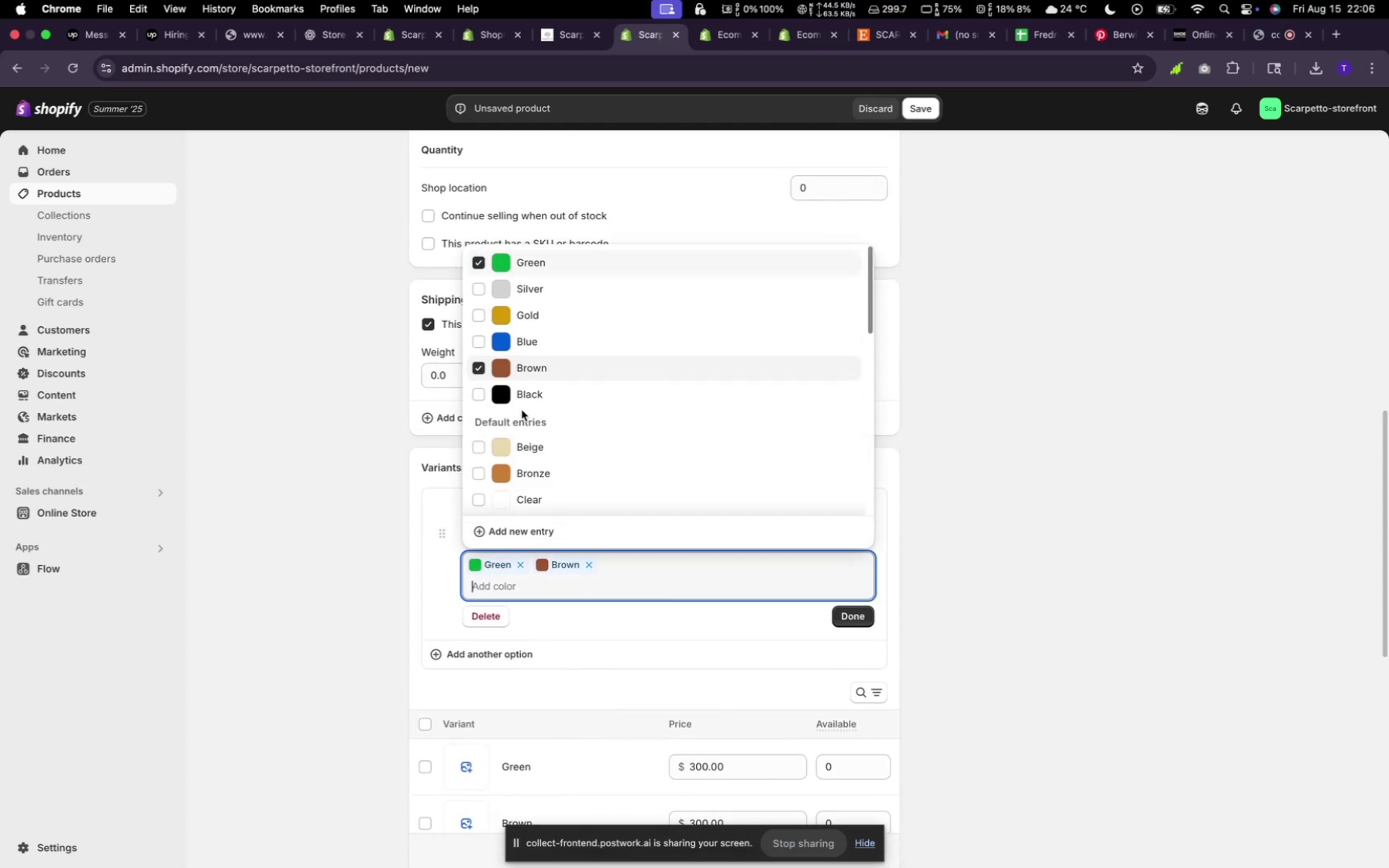 
left_click([520, 400])
 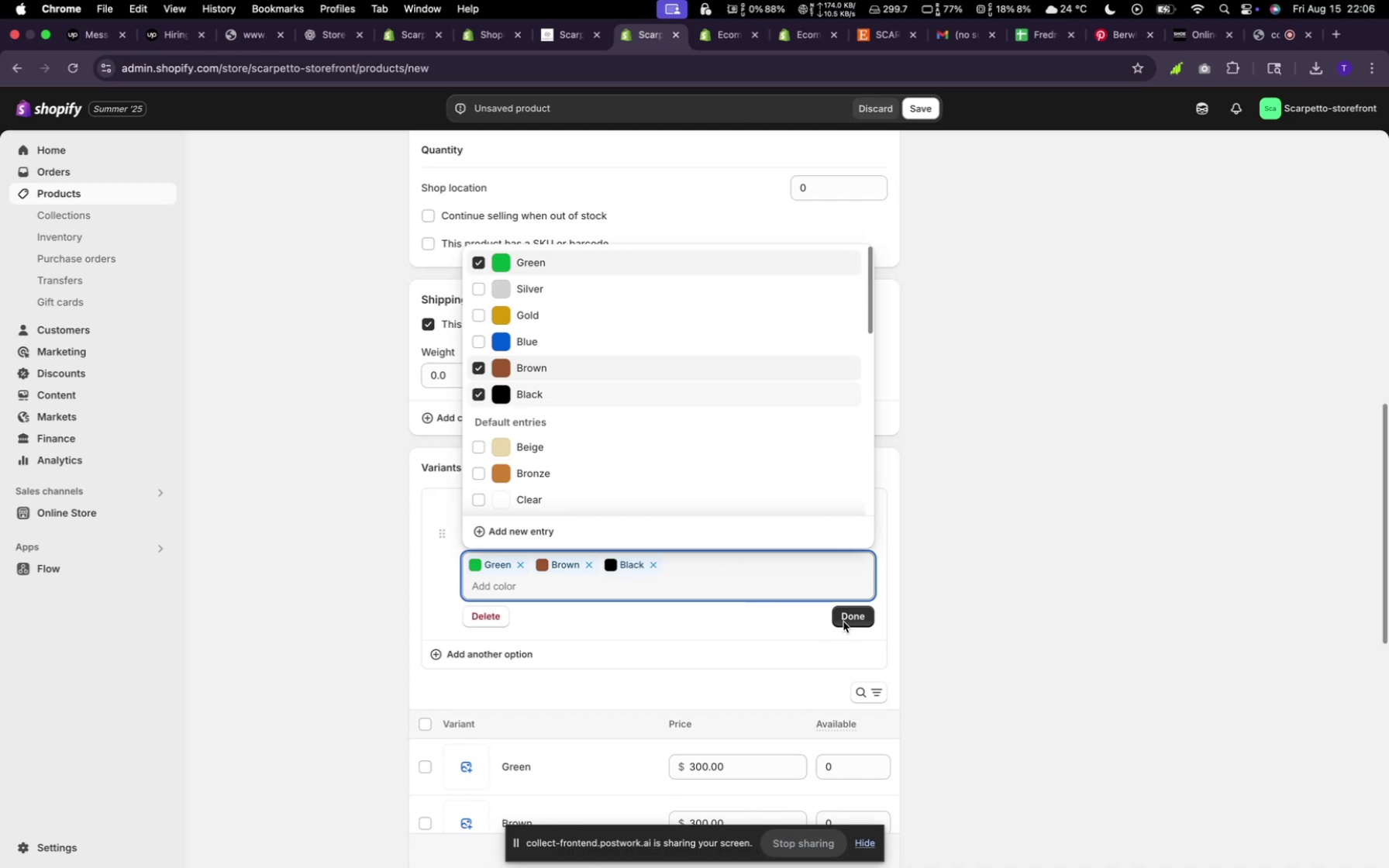 
left_click([846, 612])
 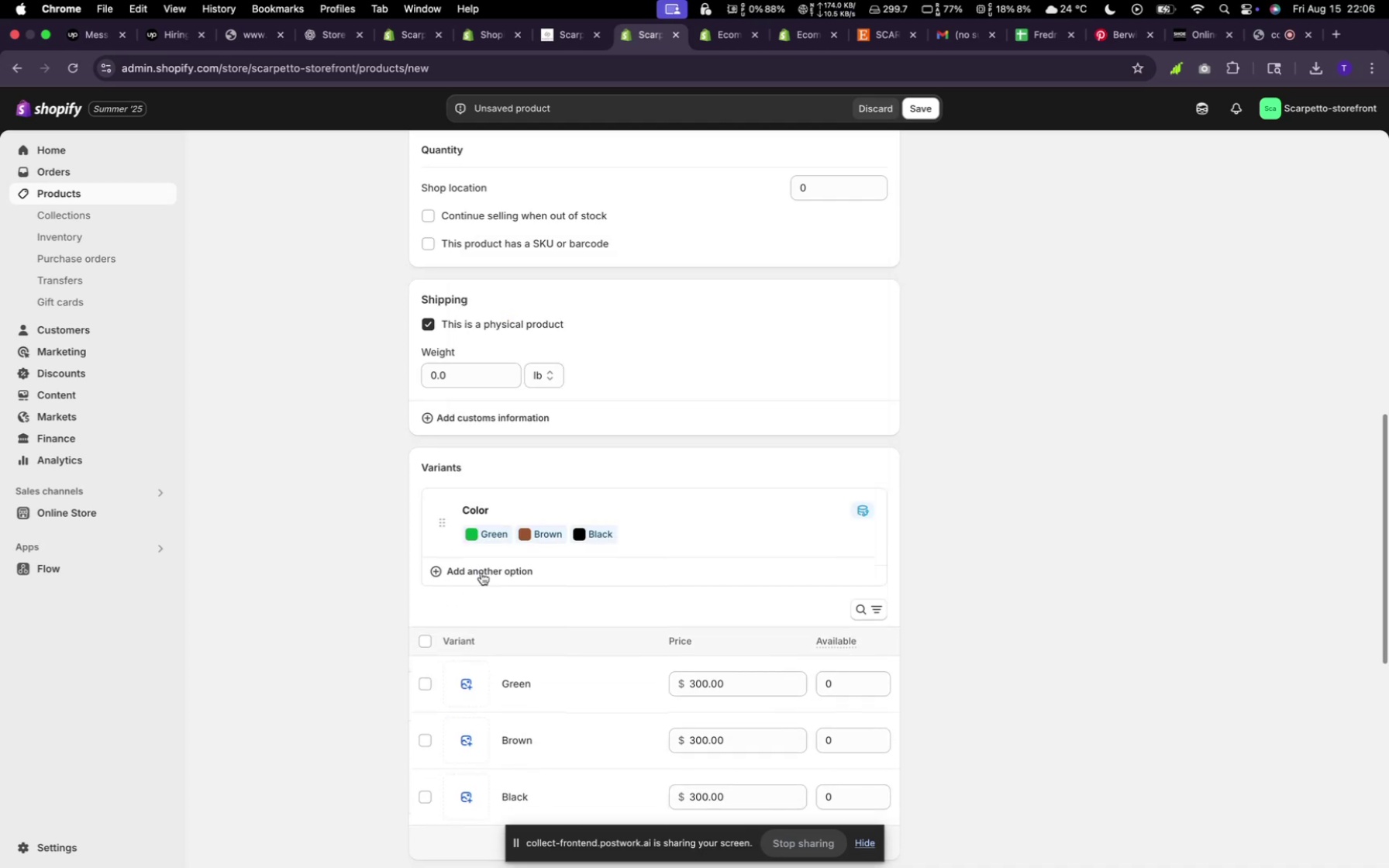 
left_click([488, 568])
 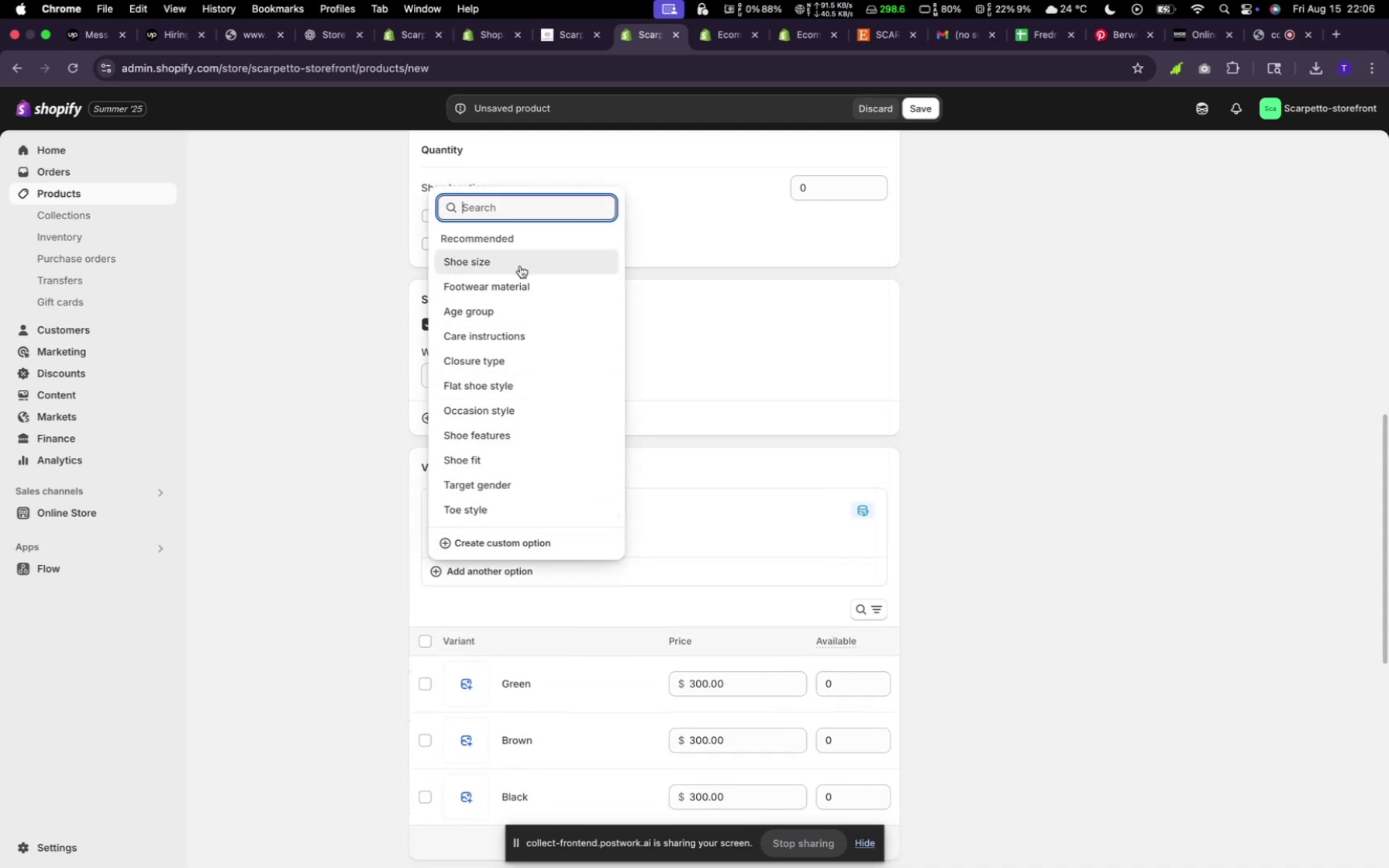 
left_click([519, 261])
 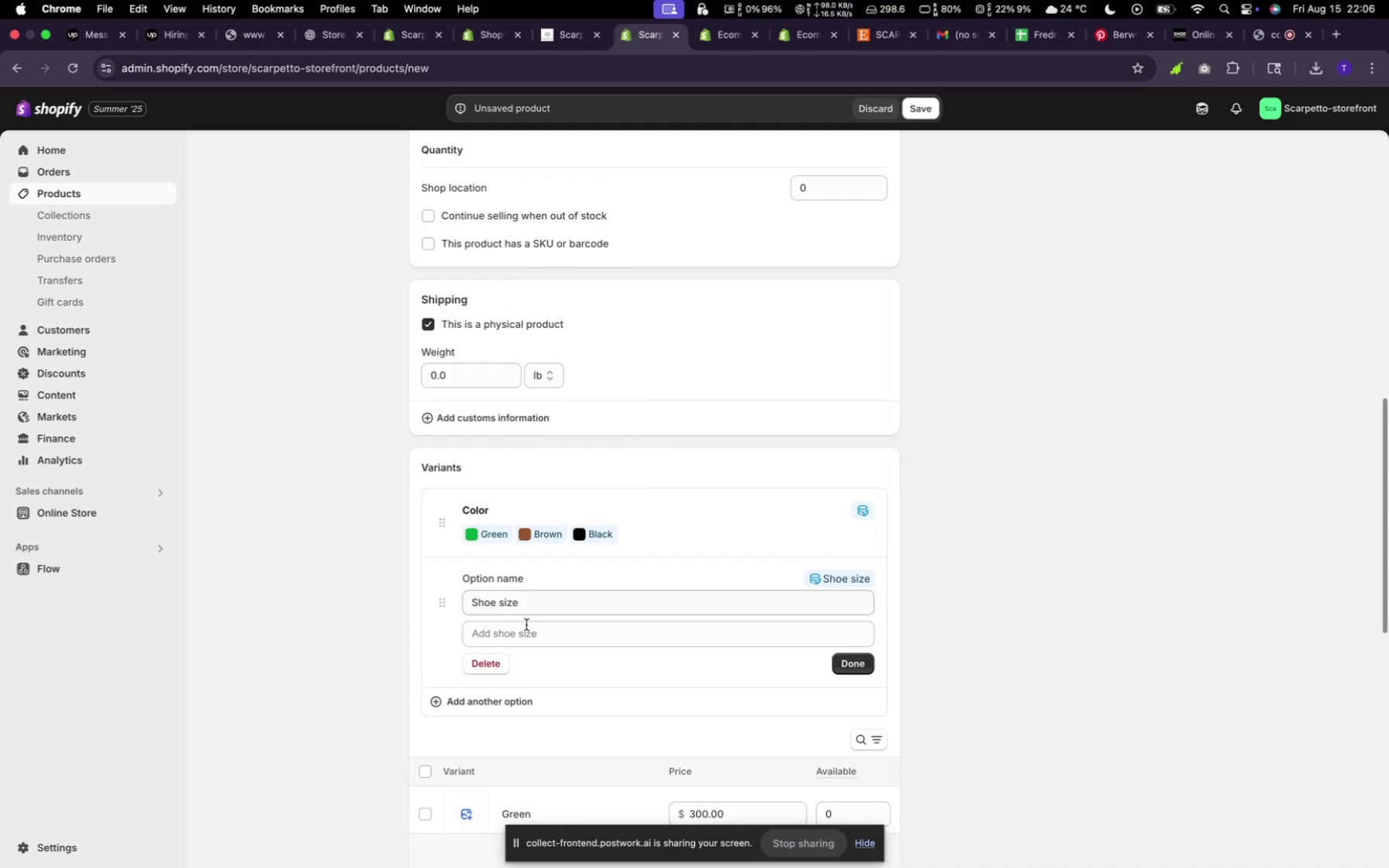 
left_click([534, 636])
 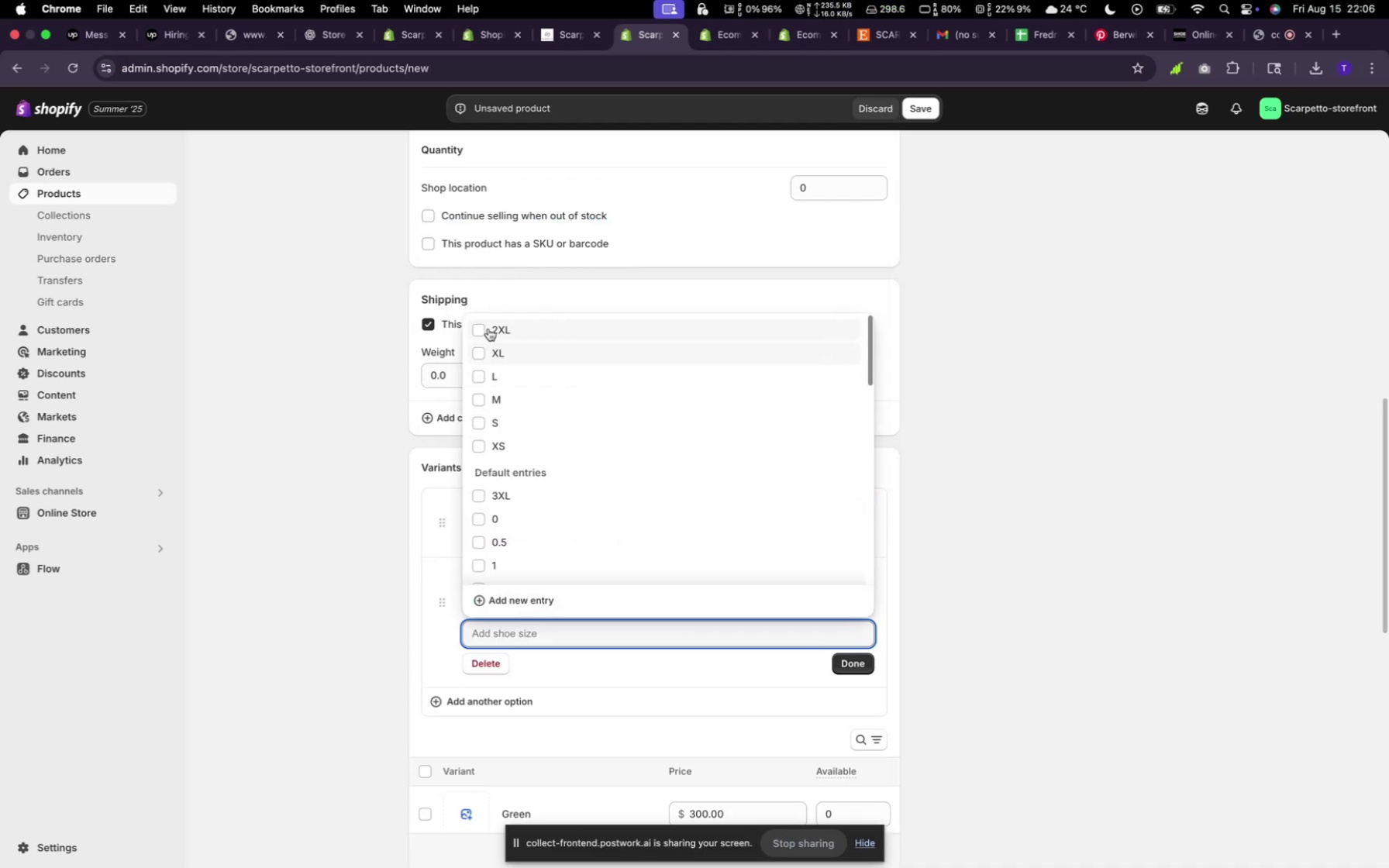 
left_click([485, 322])
 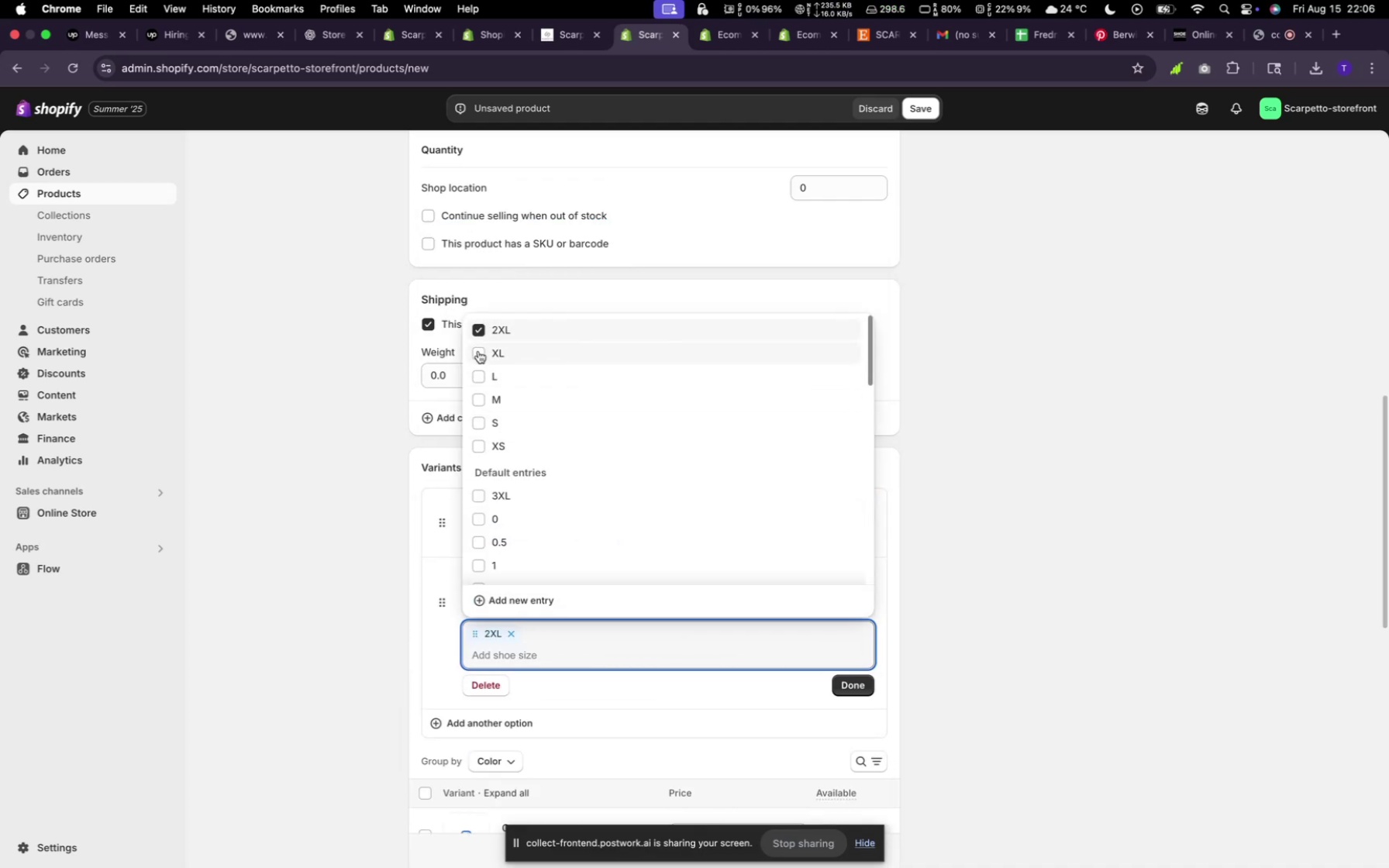 
left_click([477, 353])
 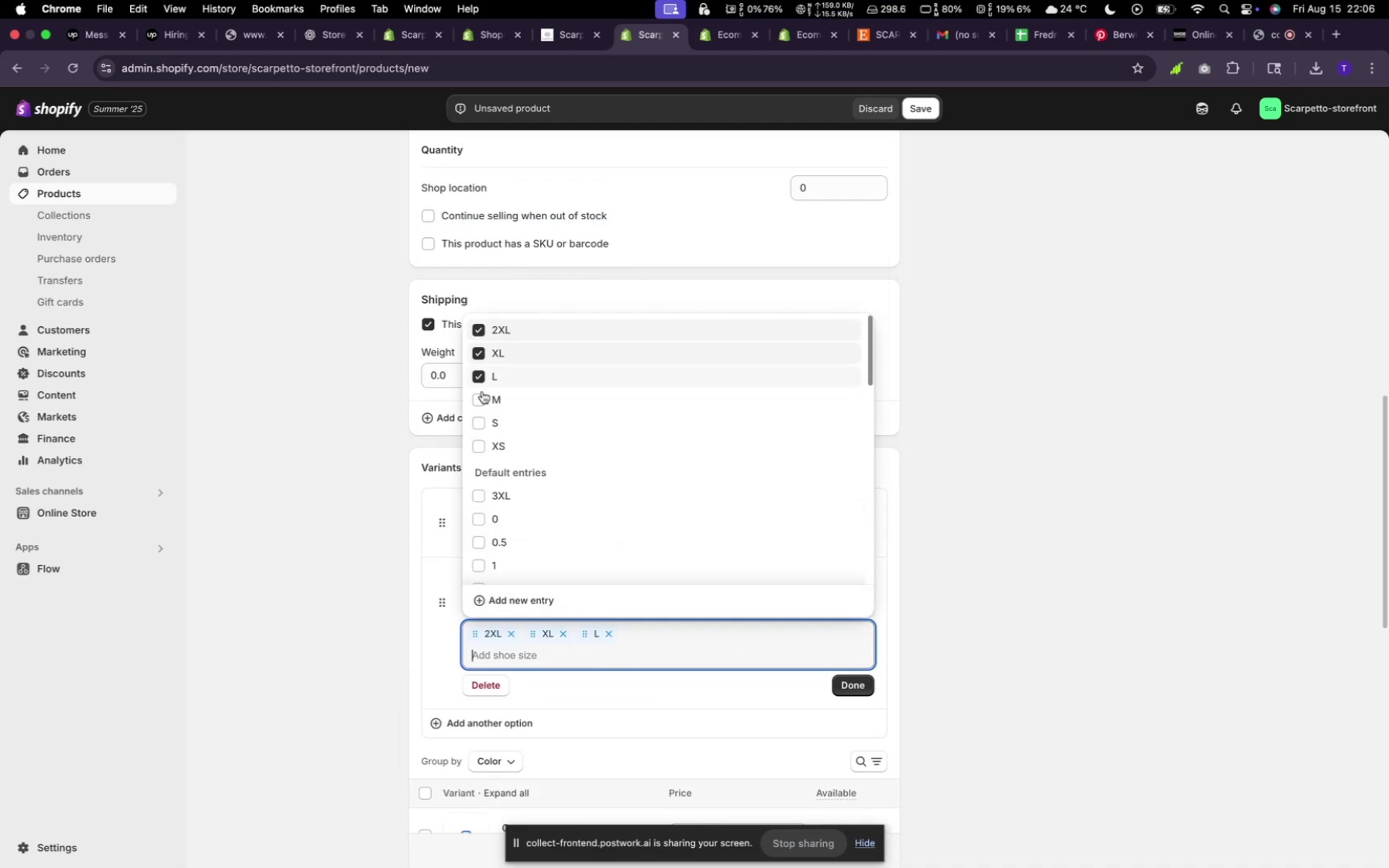 
left_click([483, 401])
 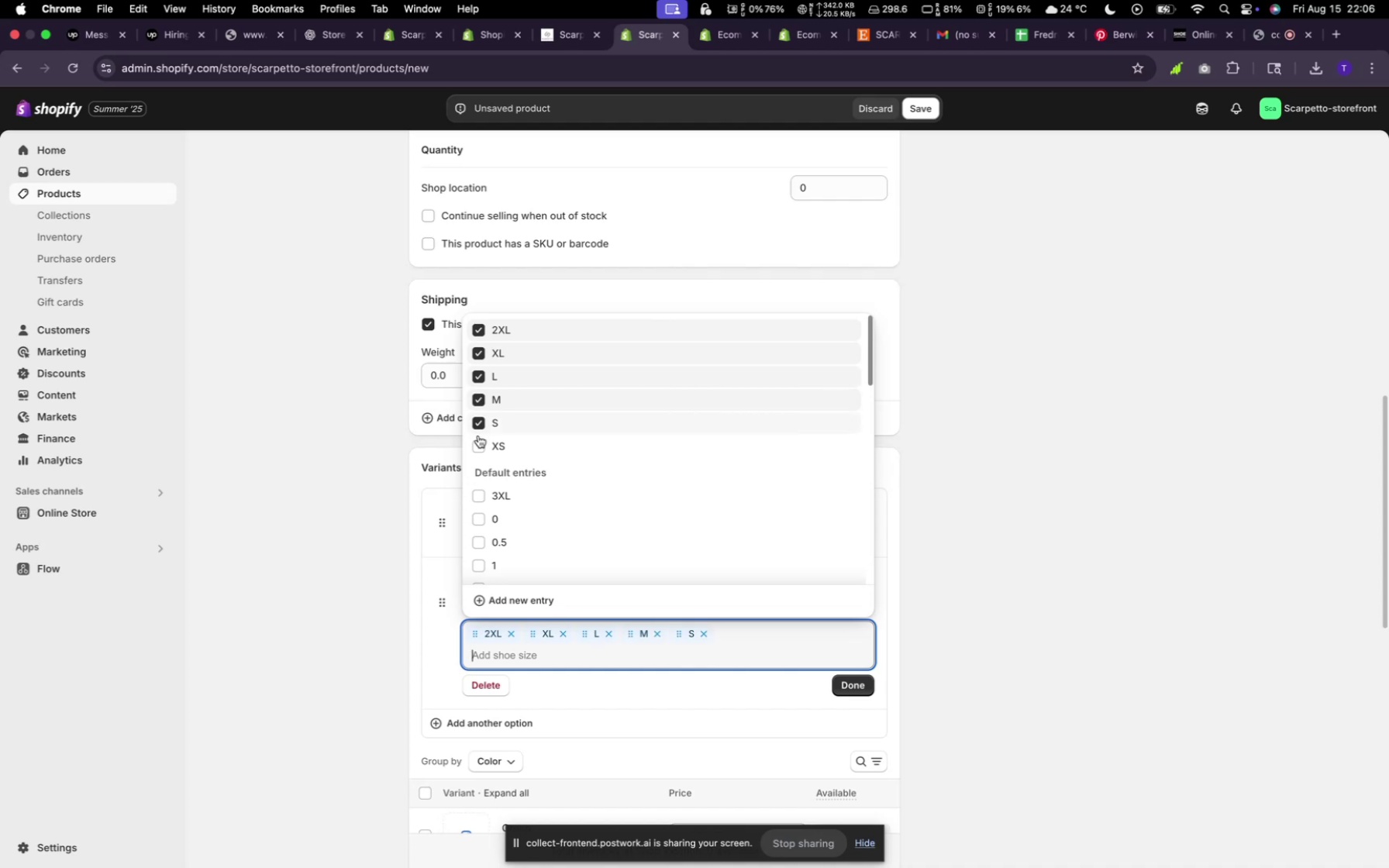 
left_click([477, 445])
 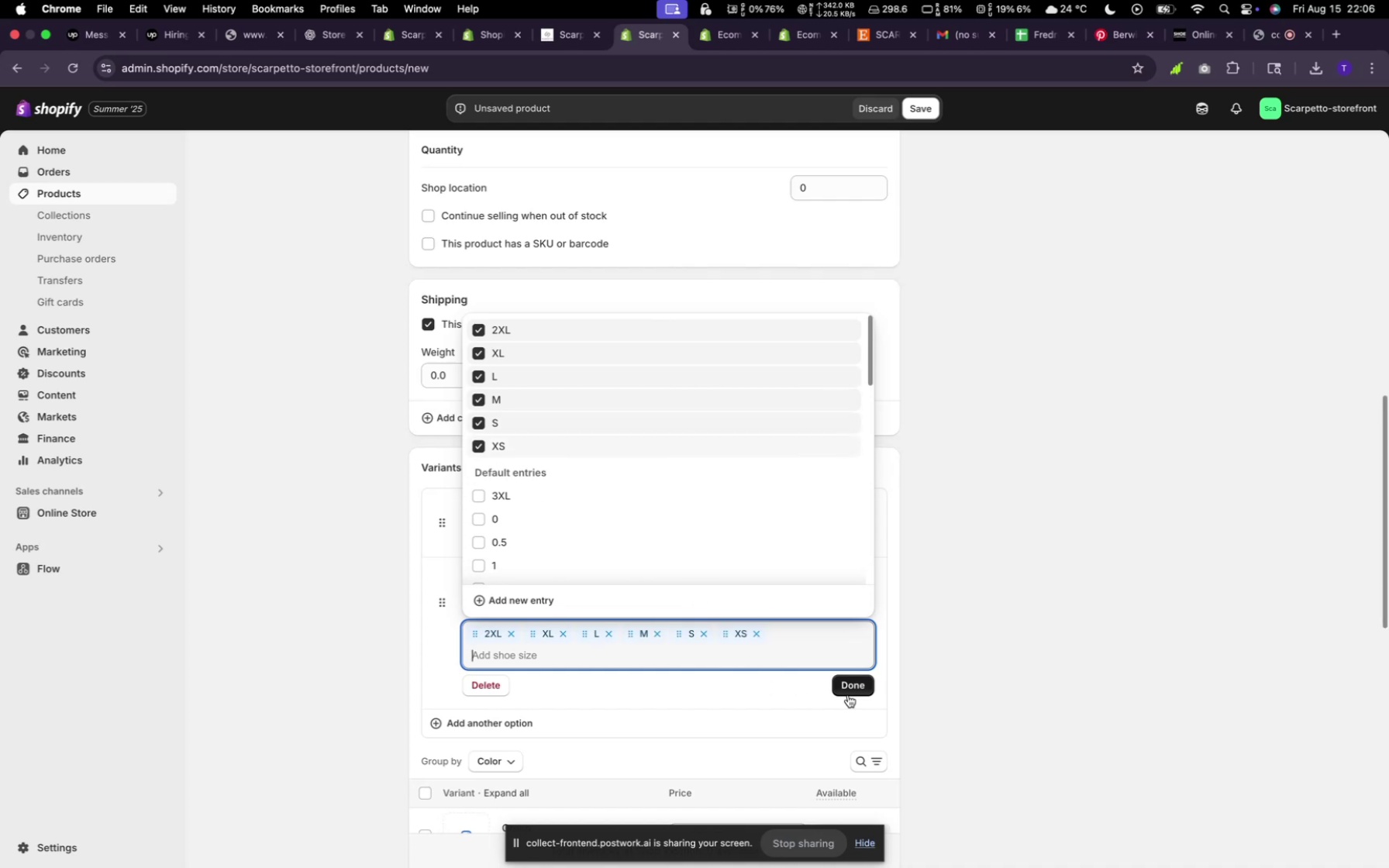 
left_click([853, 687])
 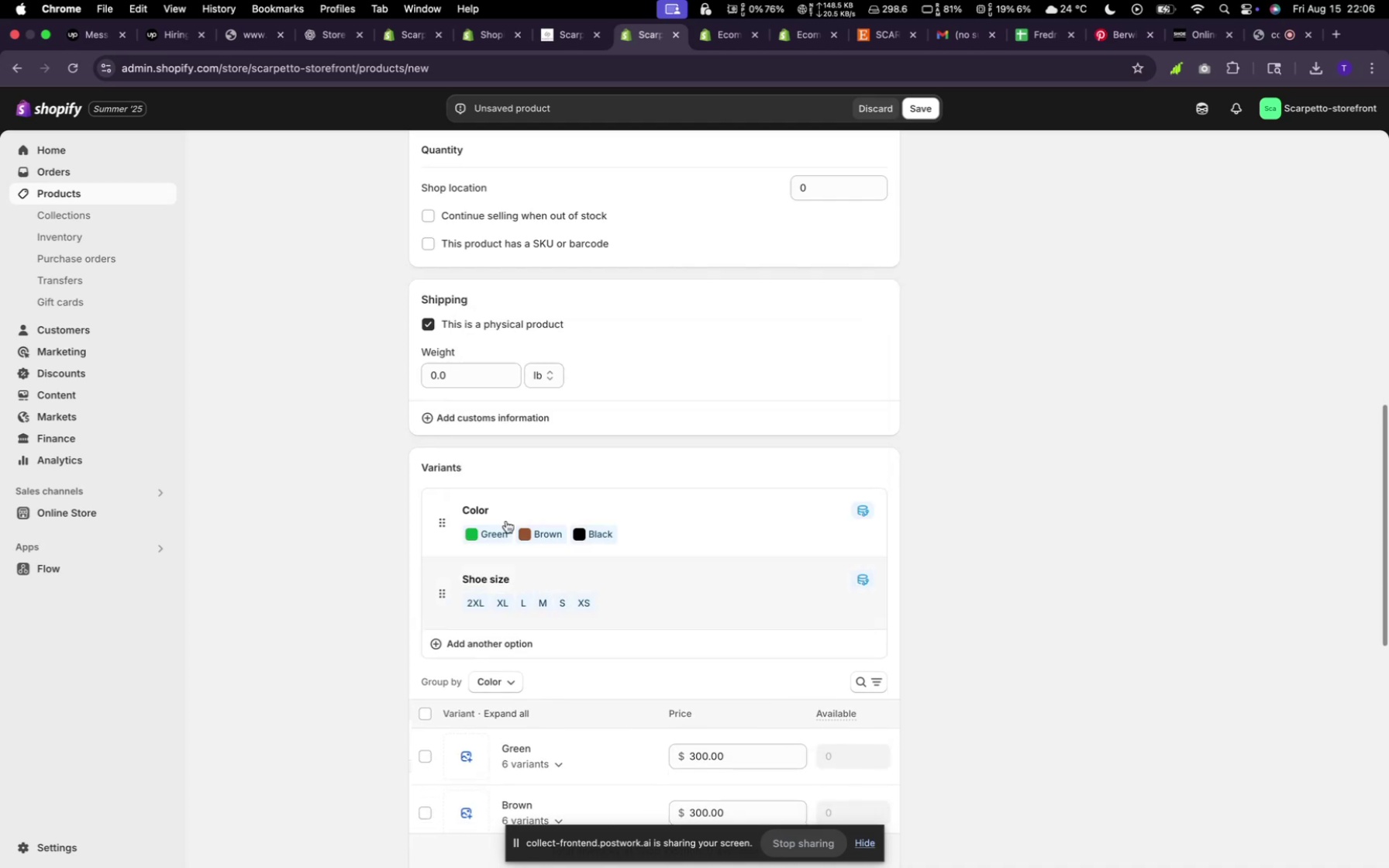 
scroll: coordinate [661, 505], scroll_direction: down, amount: 30.0
 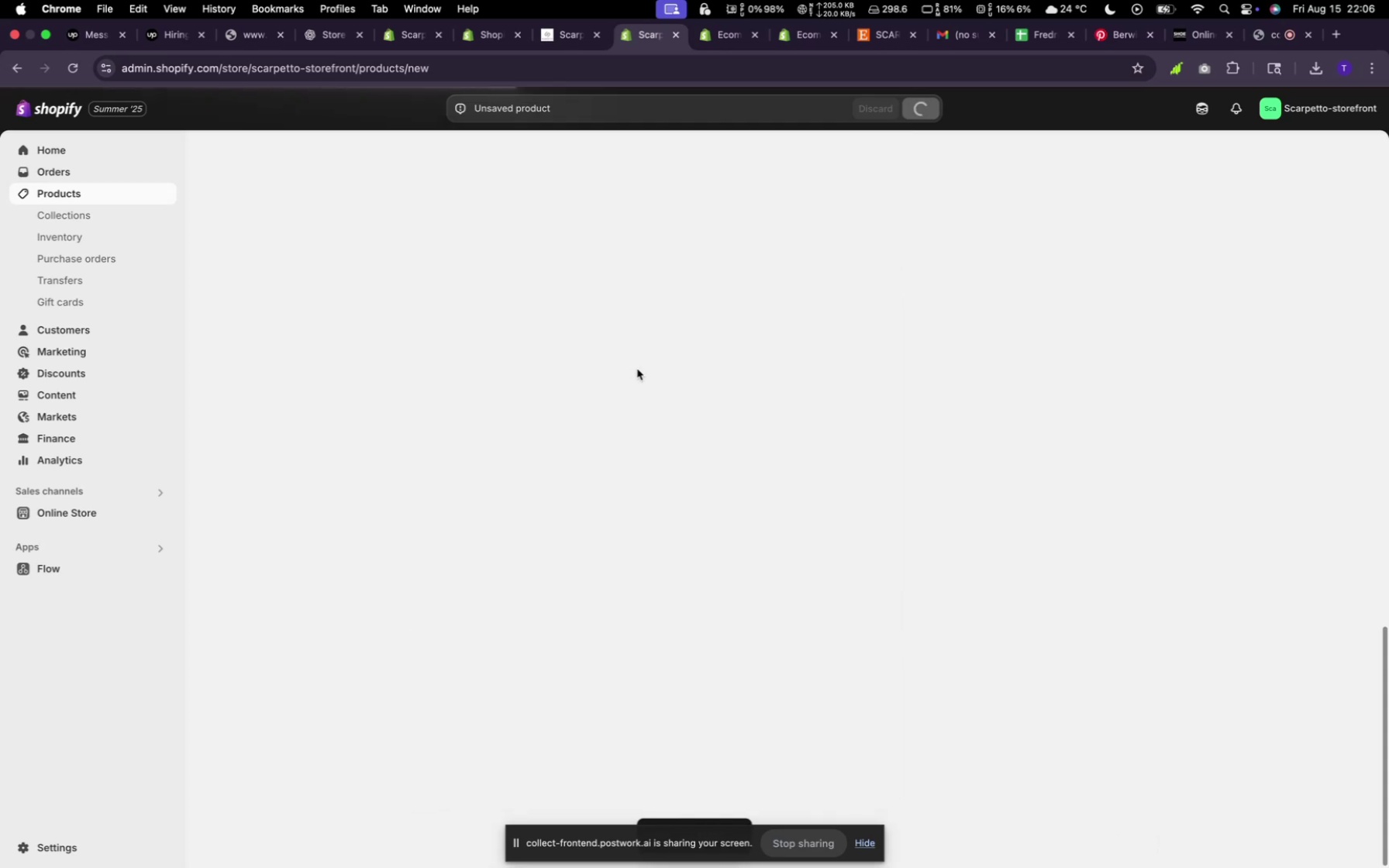 
wait(11.3)
 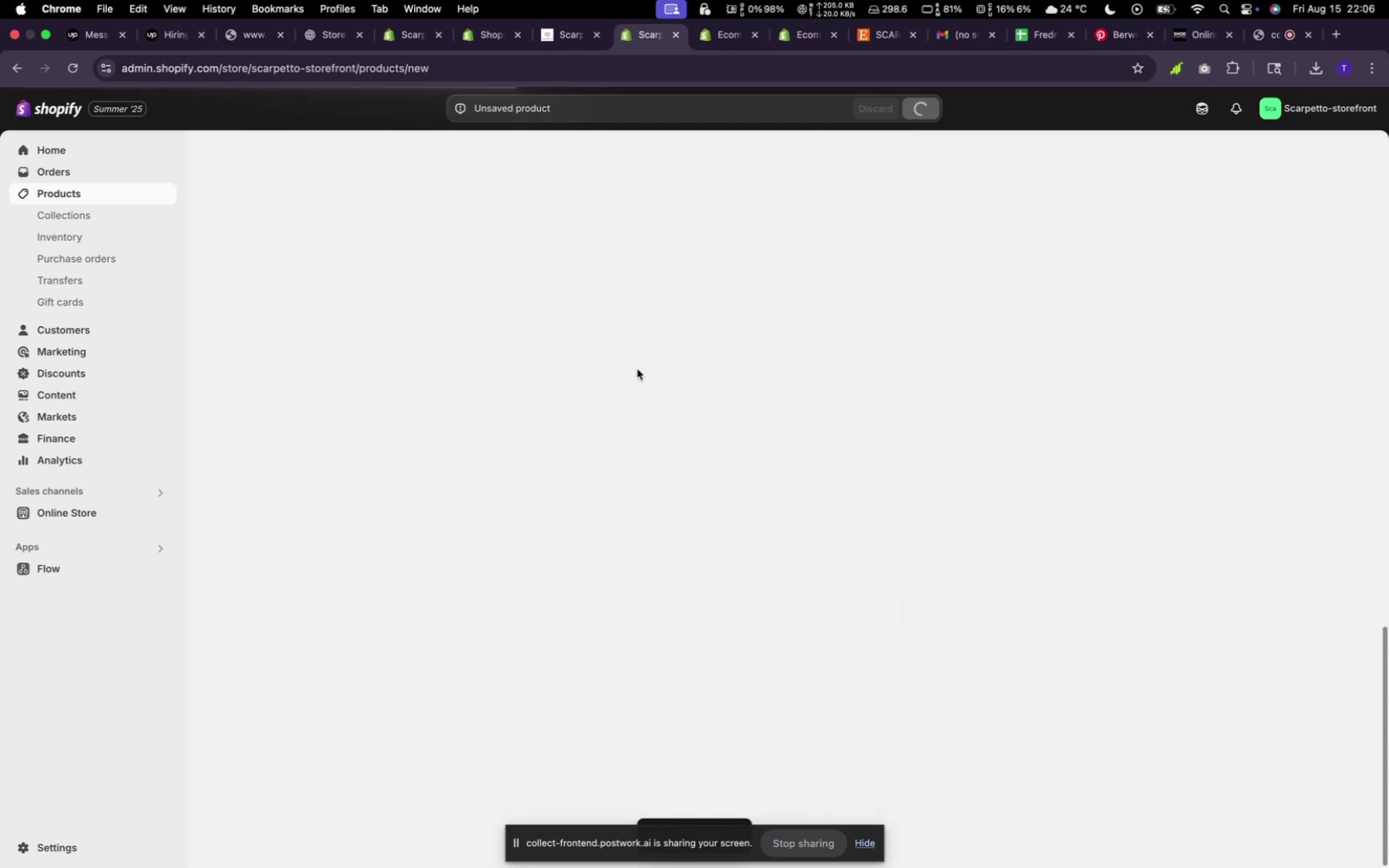 
left_click([423, 150])
 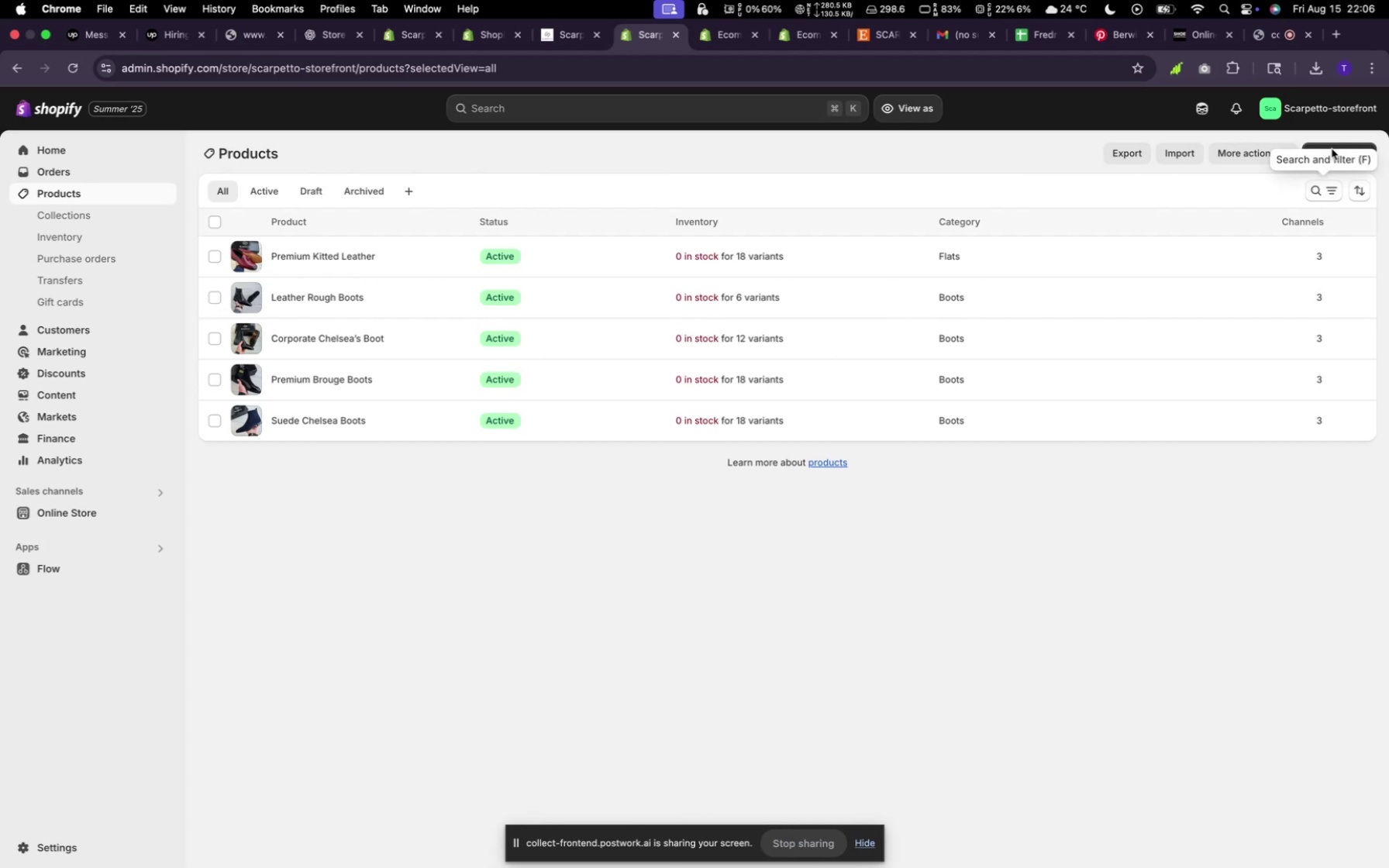 
wait(5.47)
 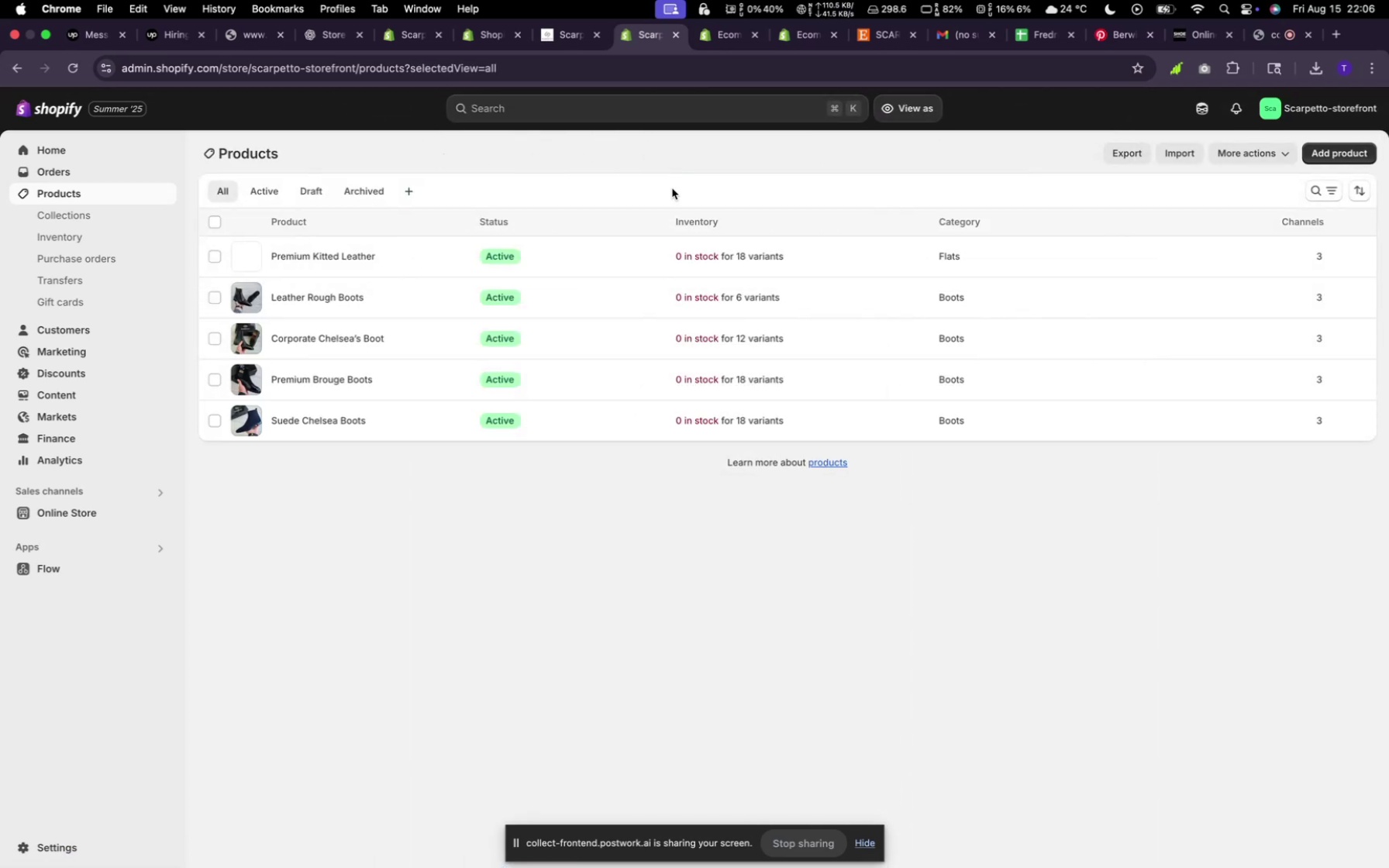 
left_click([1325, 158])
 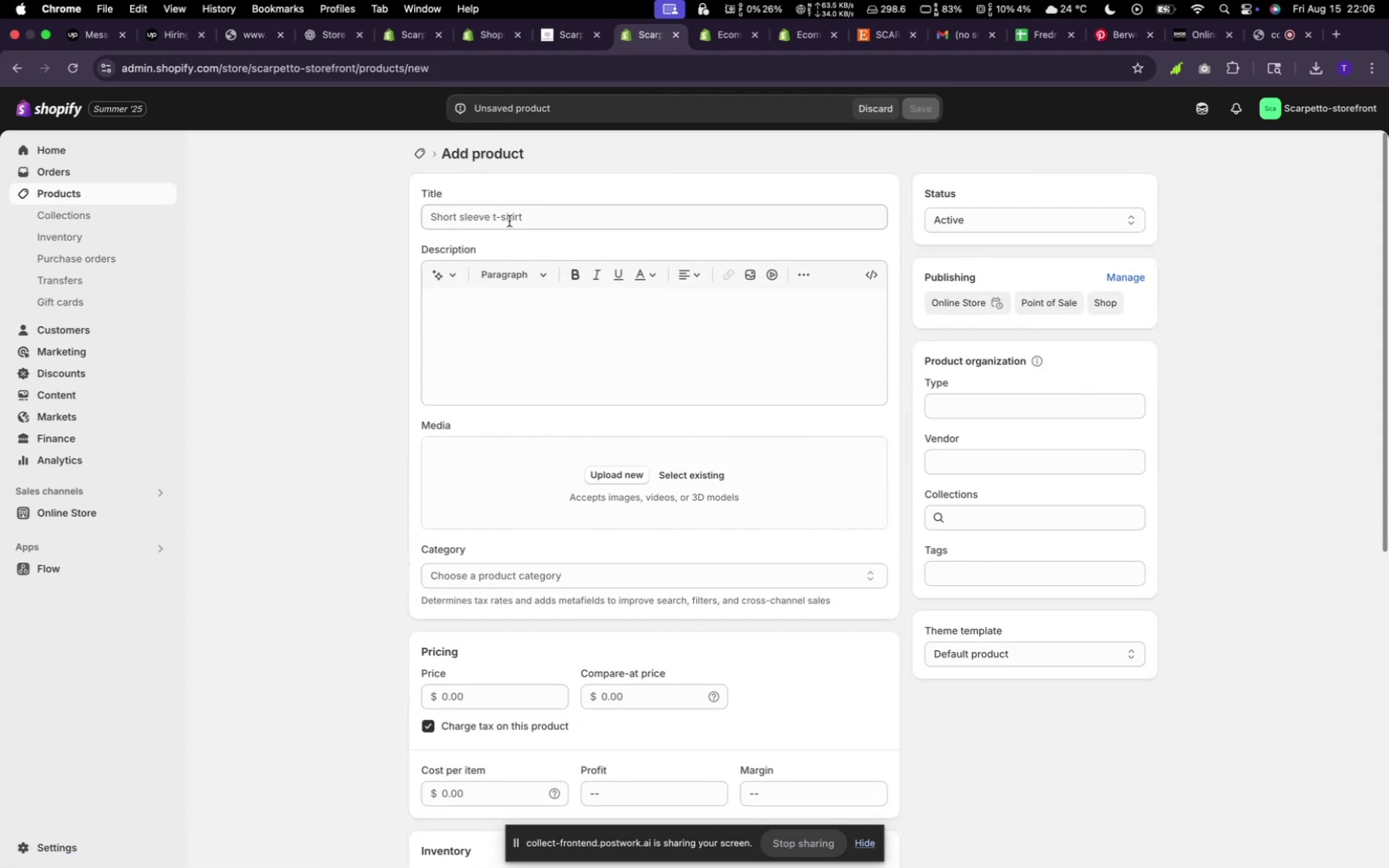 
left_click([508, 221])
 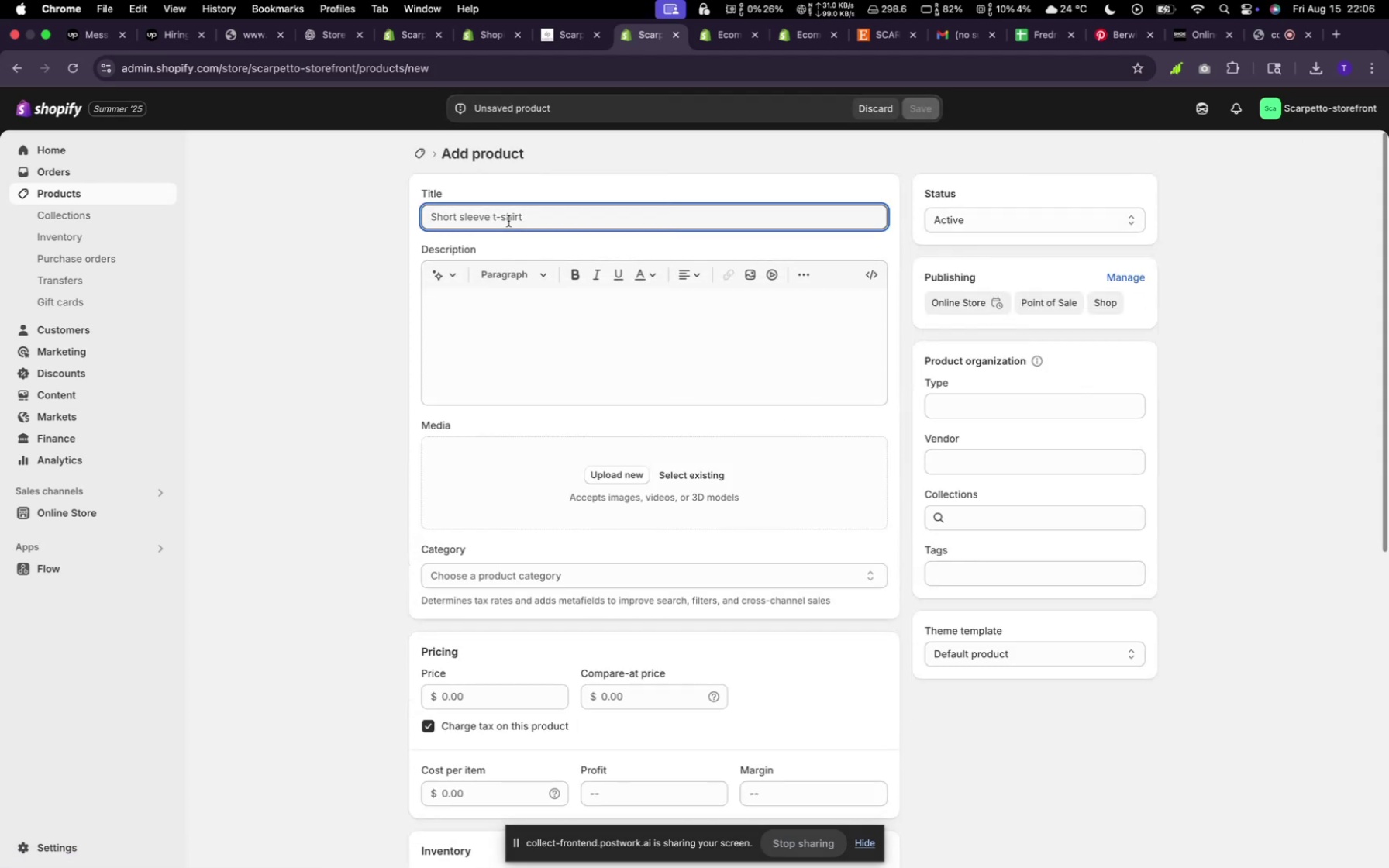 
type(Sua)
 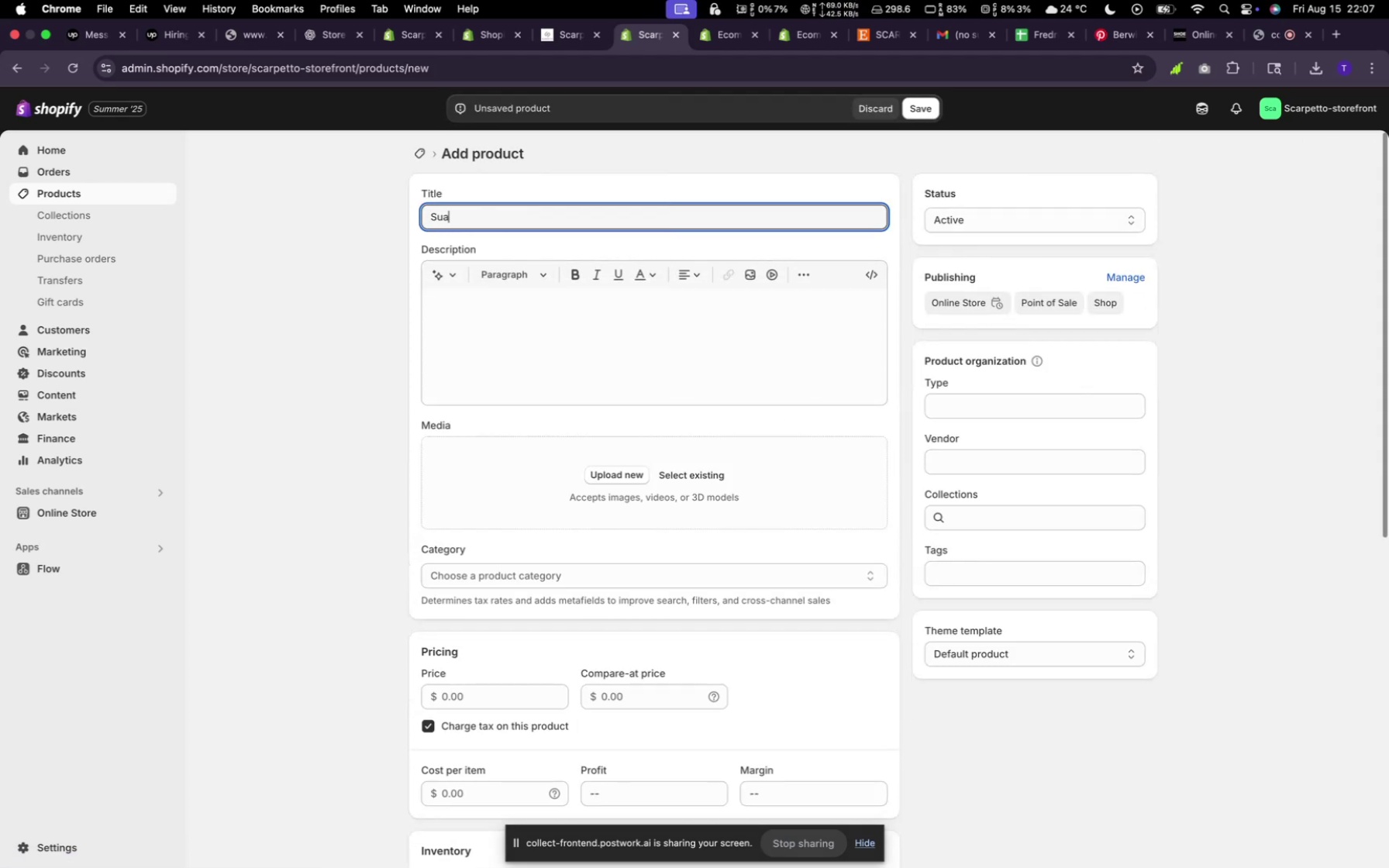 
key(Backspace)
type(ede Loafs)
key(Backspace)
type(ers)
 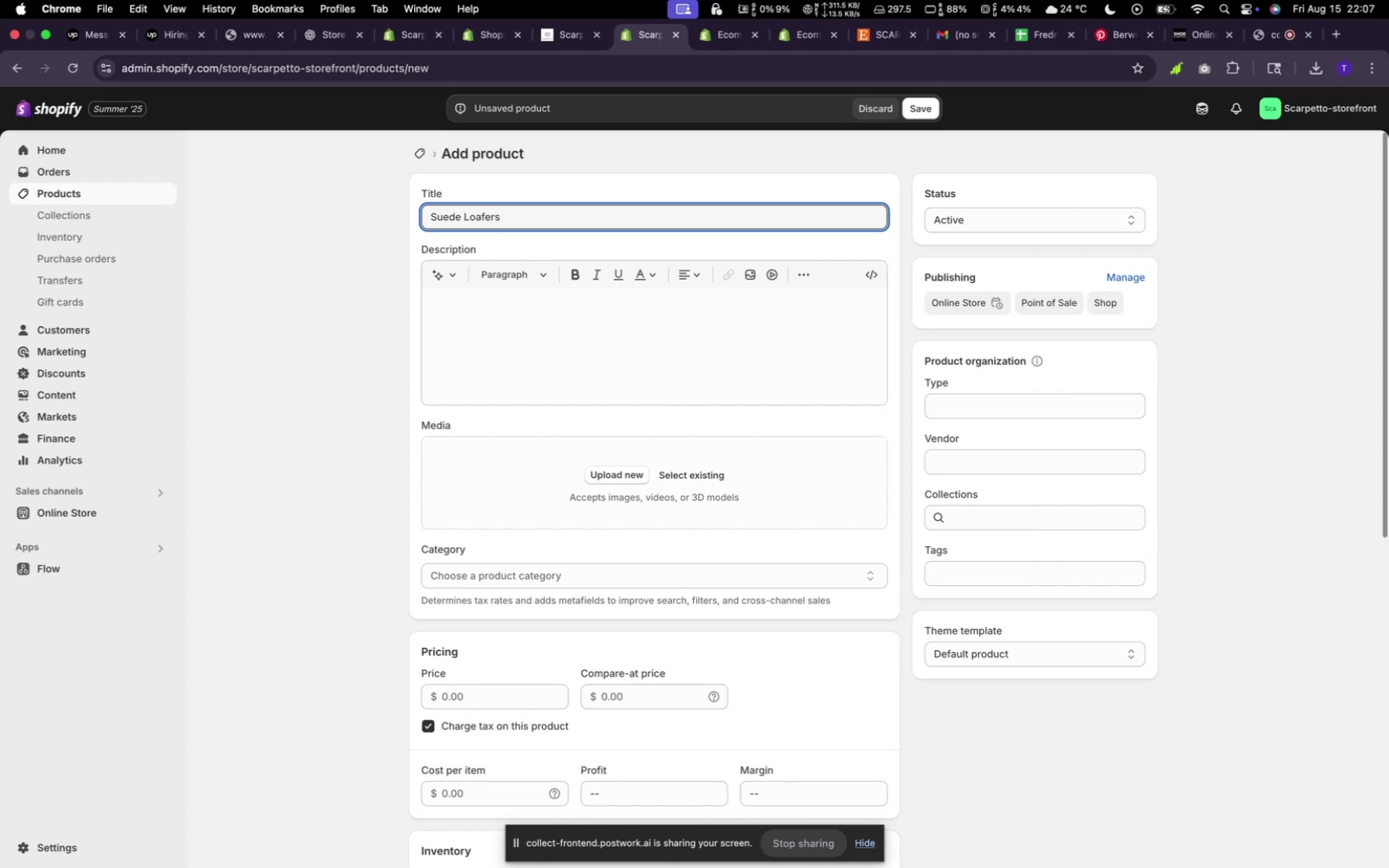 
wait(6.3)
 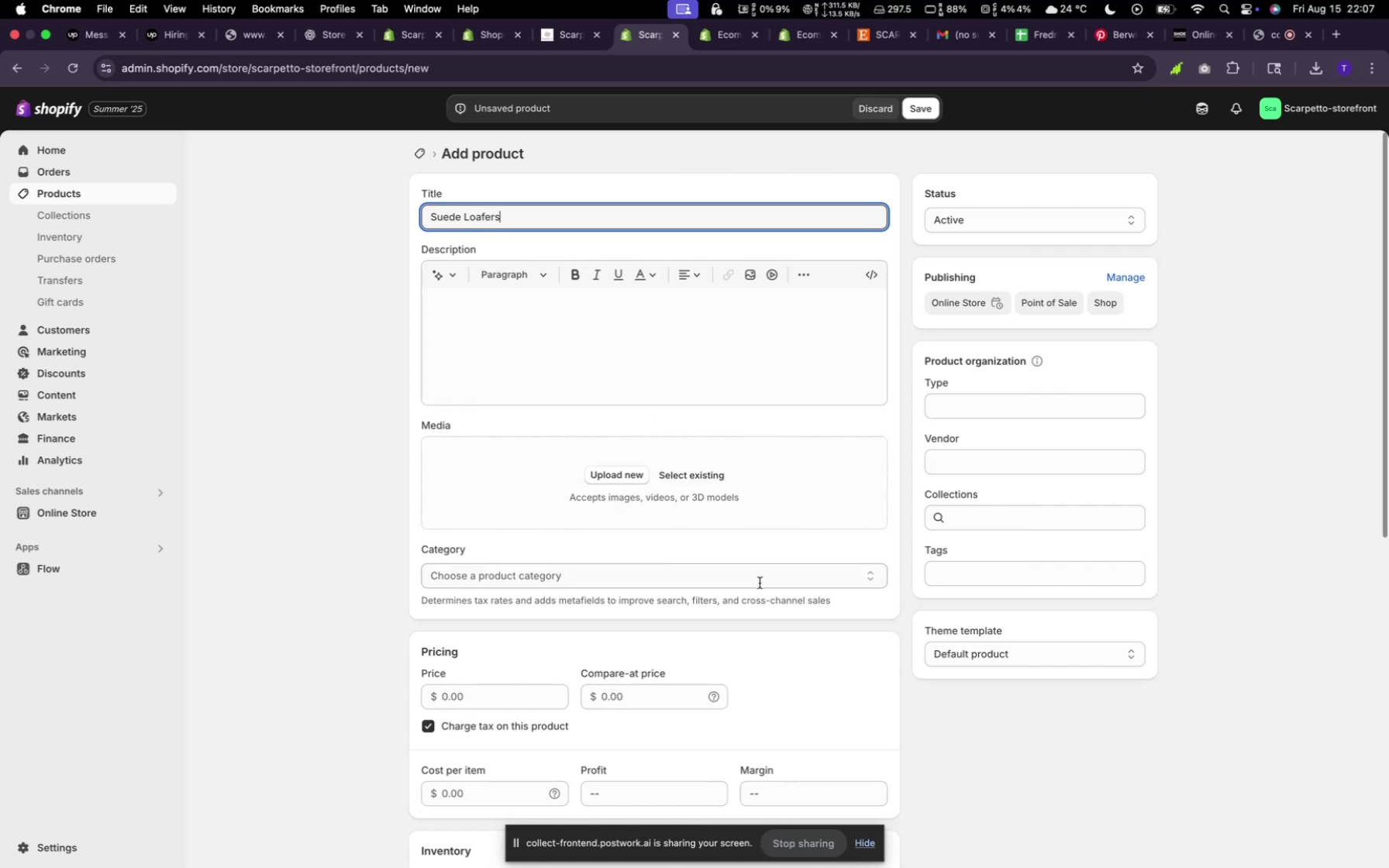 
left_click([397, 601])
 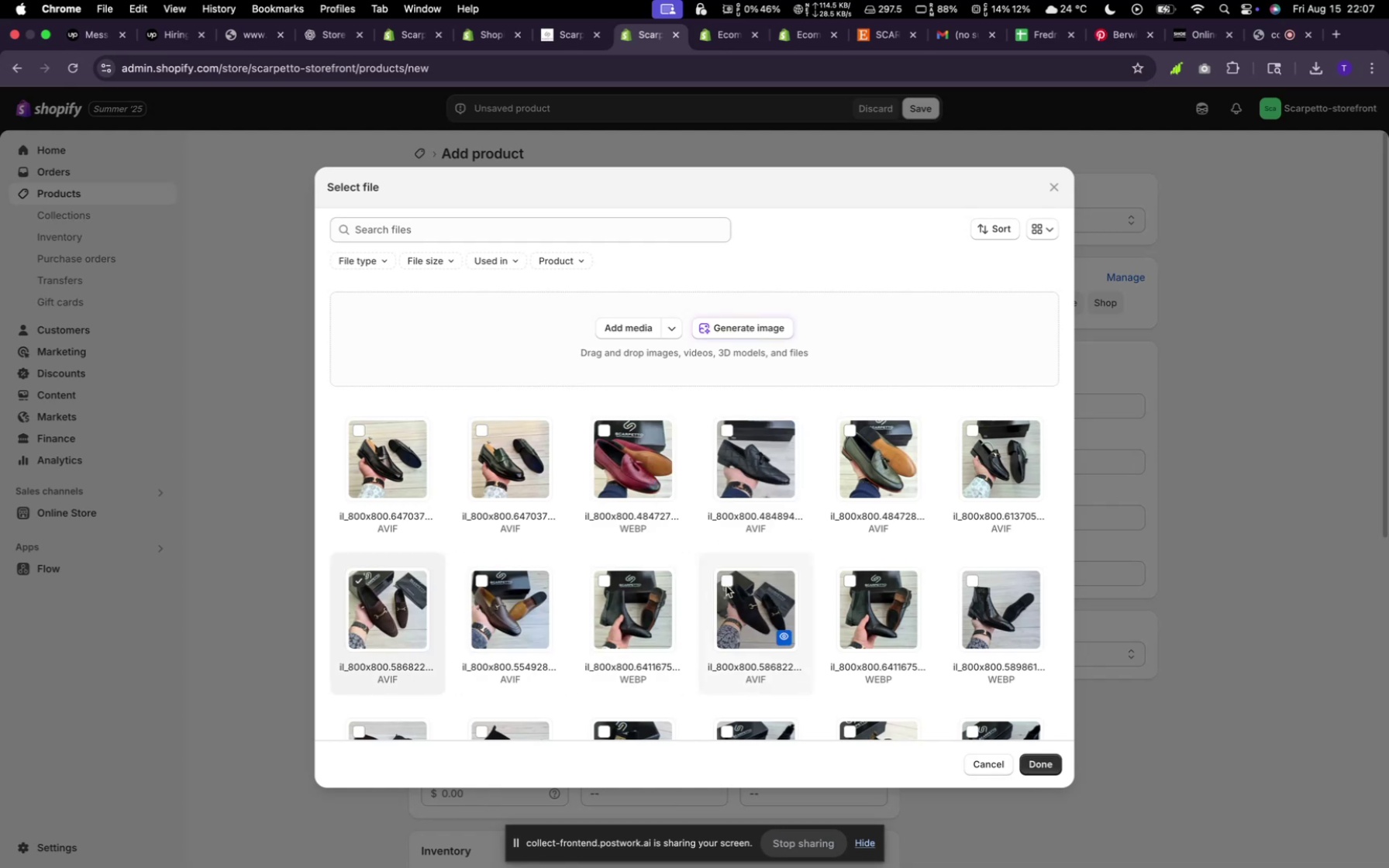 
left_click([726, 586])
 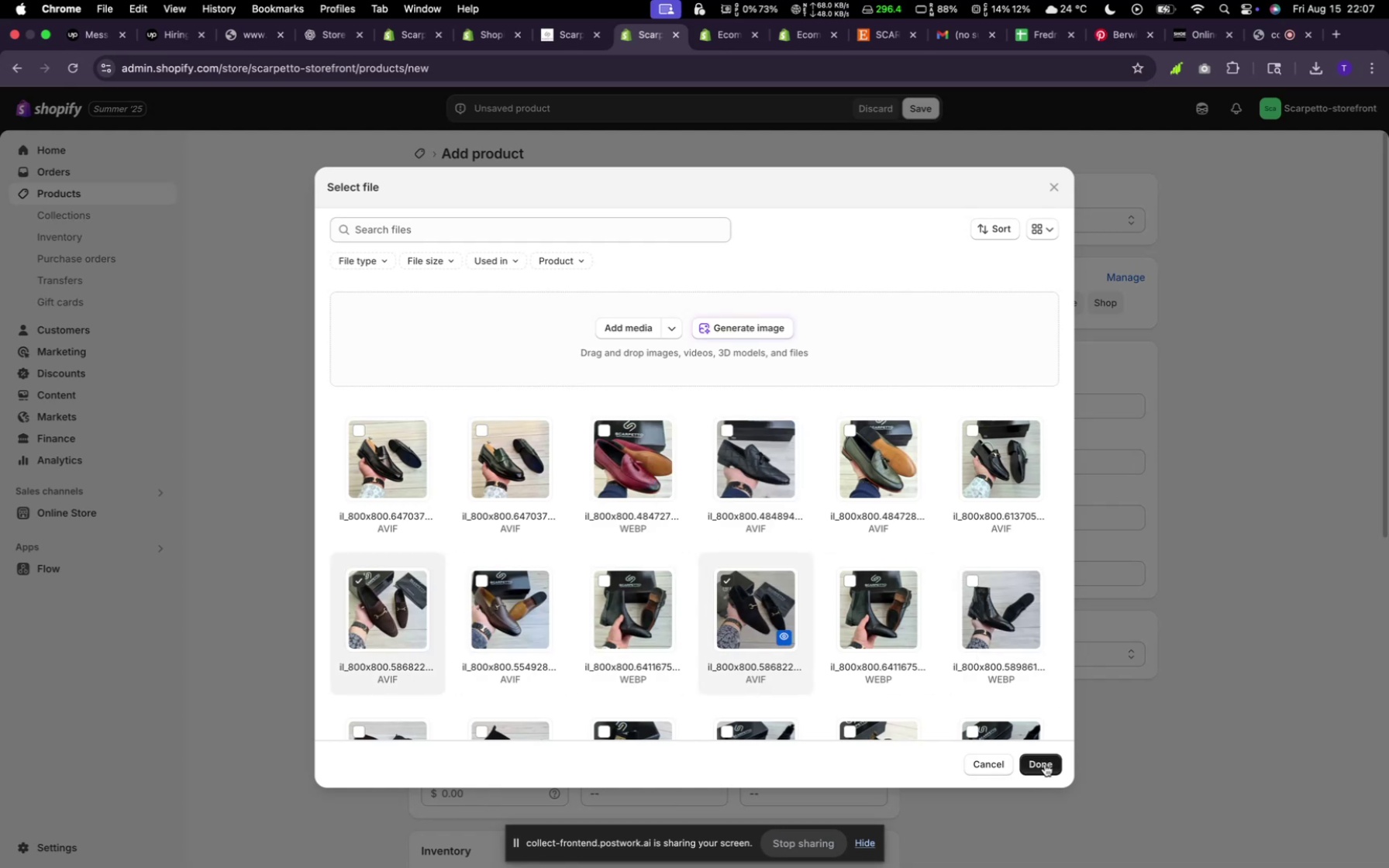 
left_click([1045, 765])
 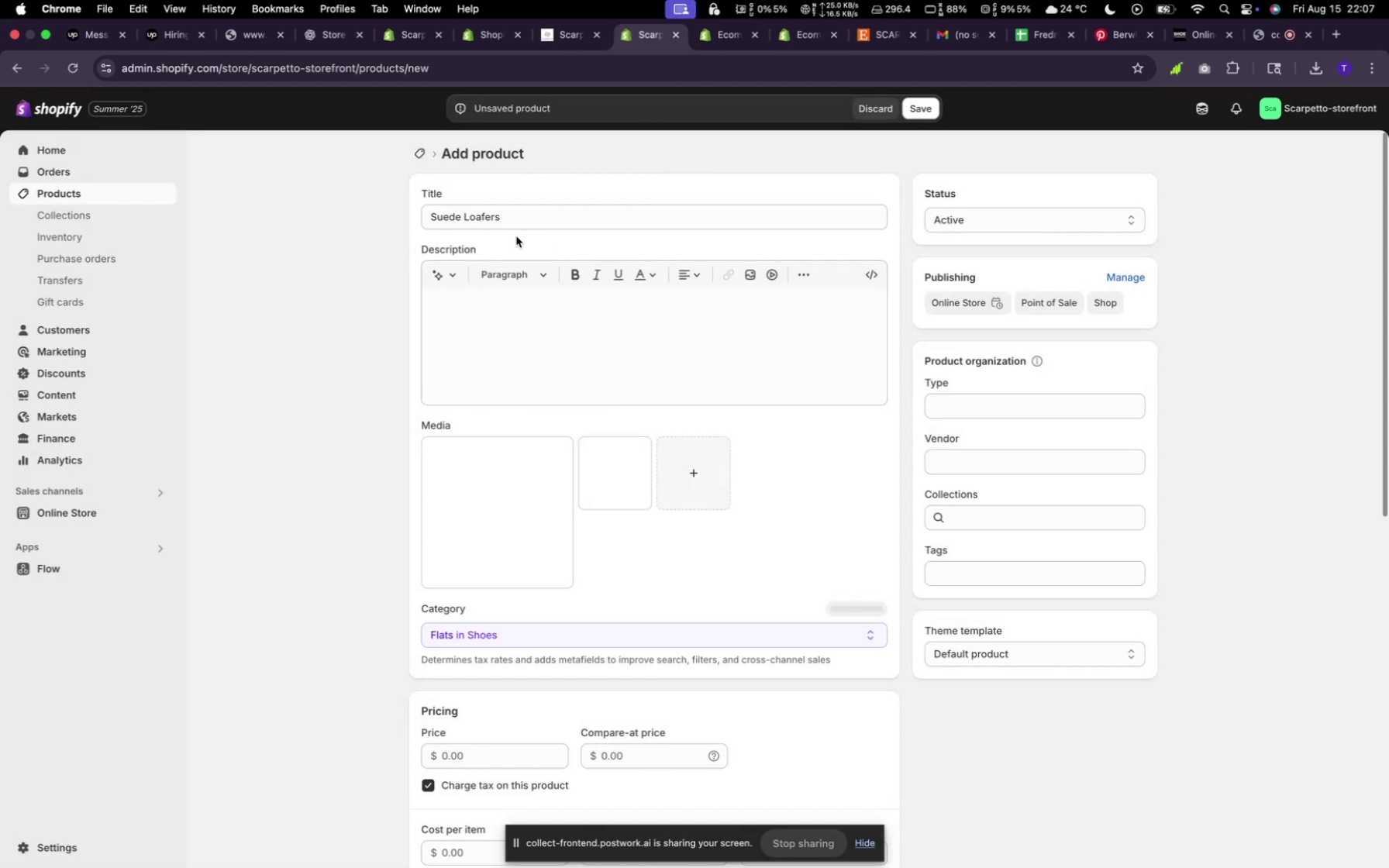 
wait(10.87)
 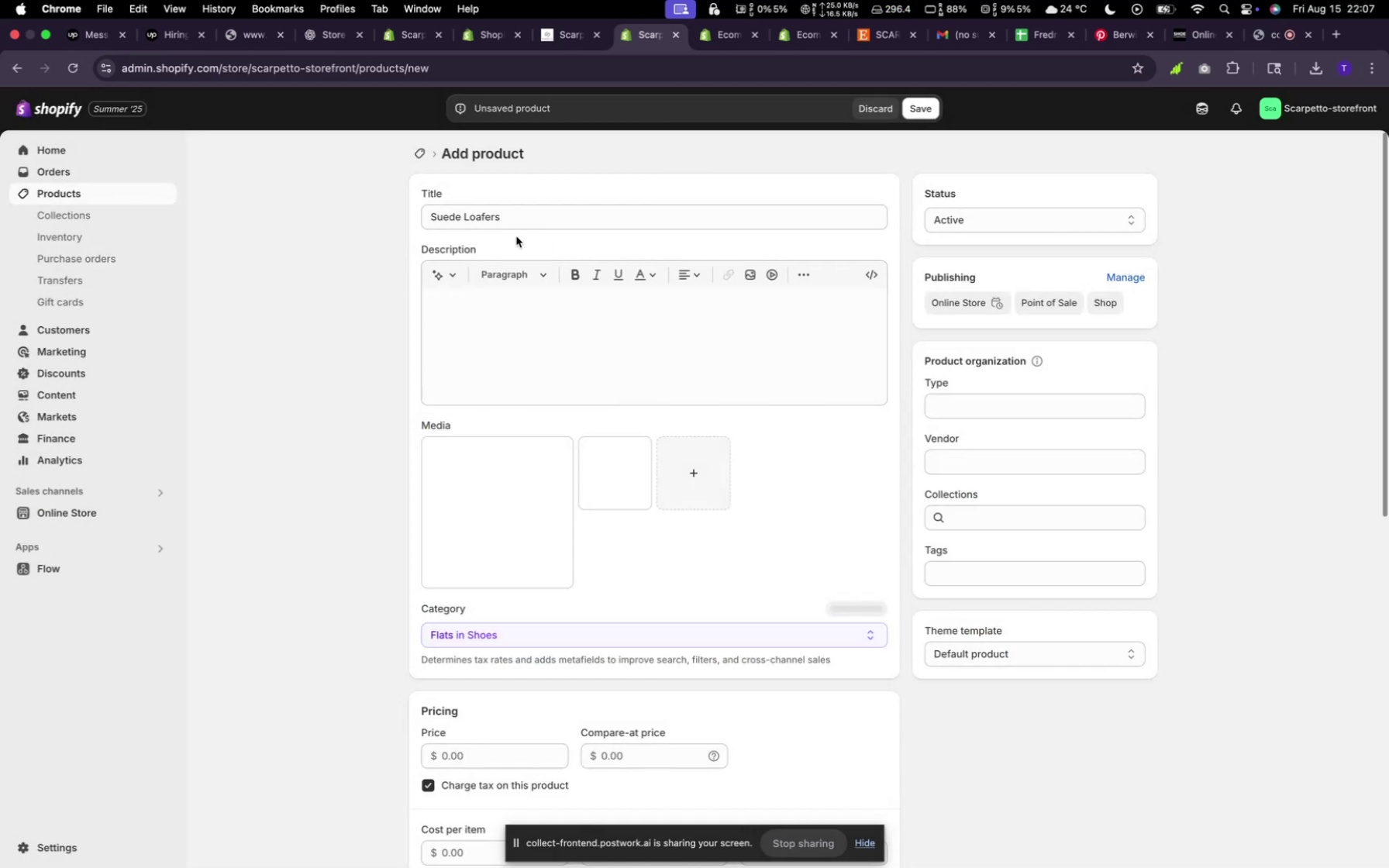 
left_click([512, 223])
 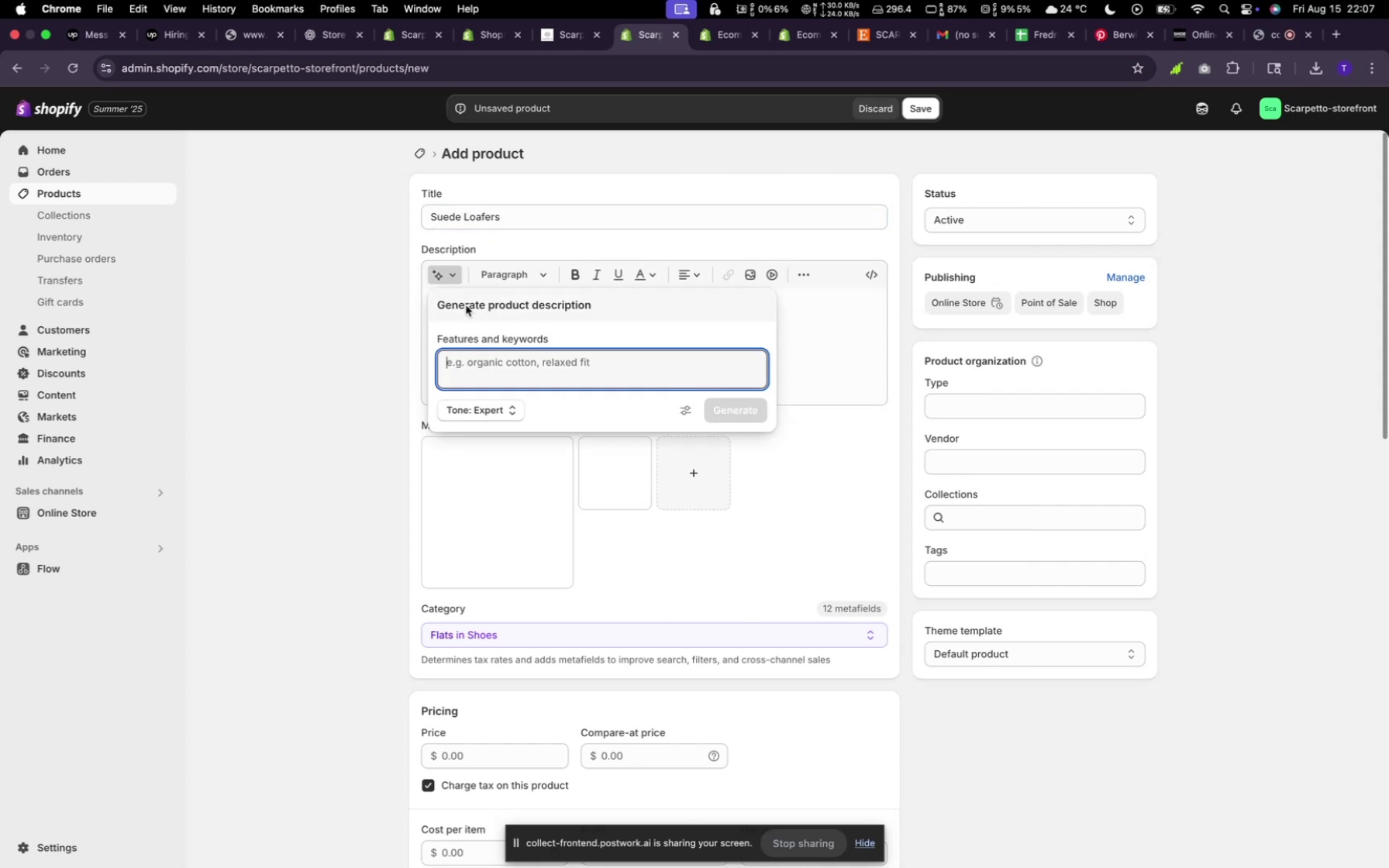 
left_click([499, 379])
 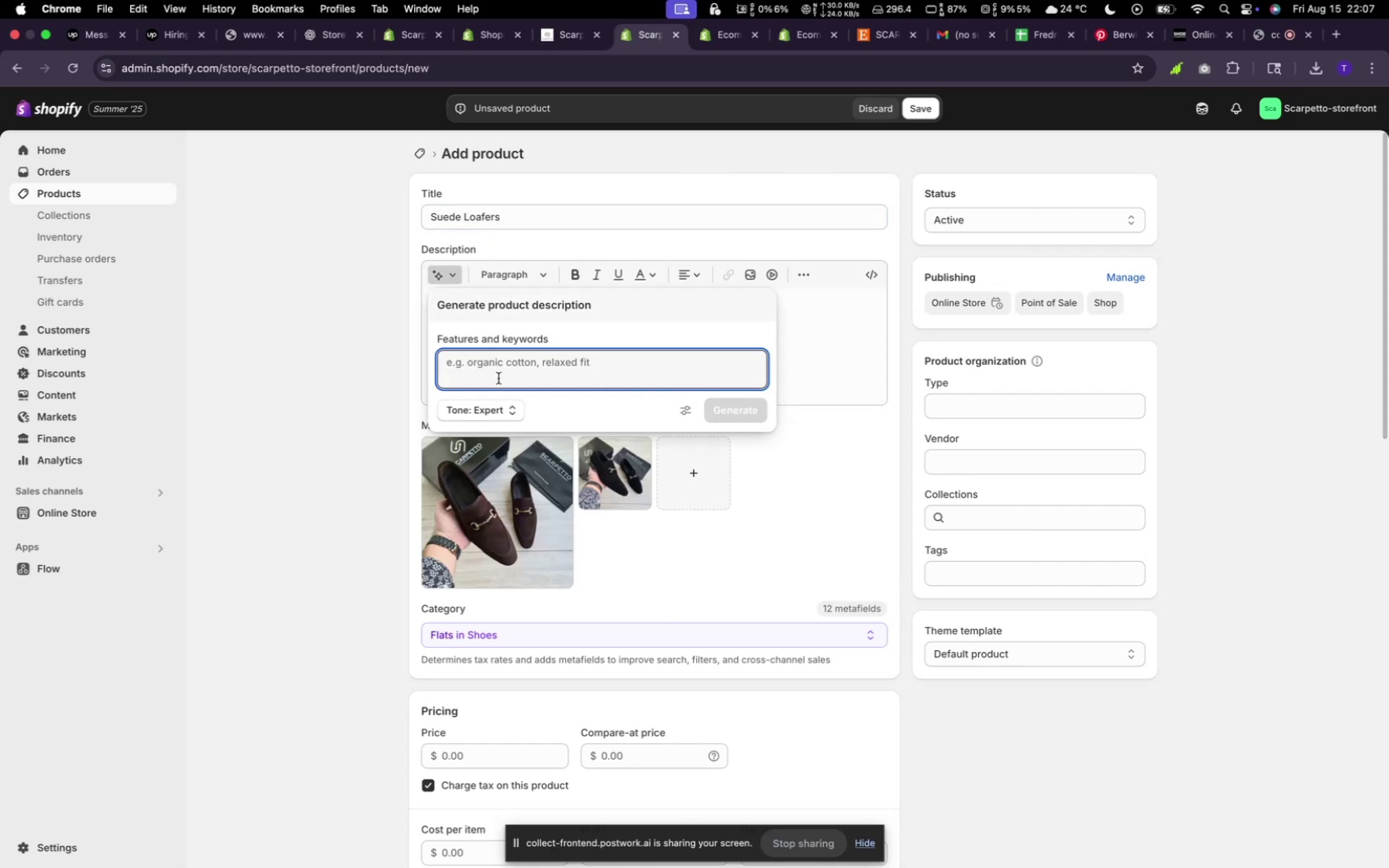 
type(Random)
 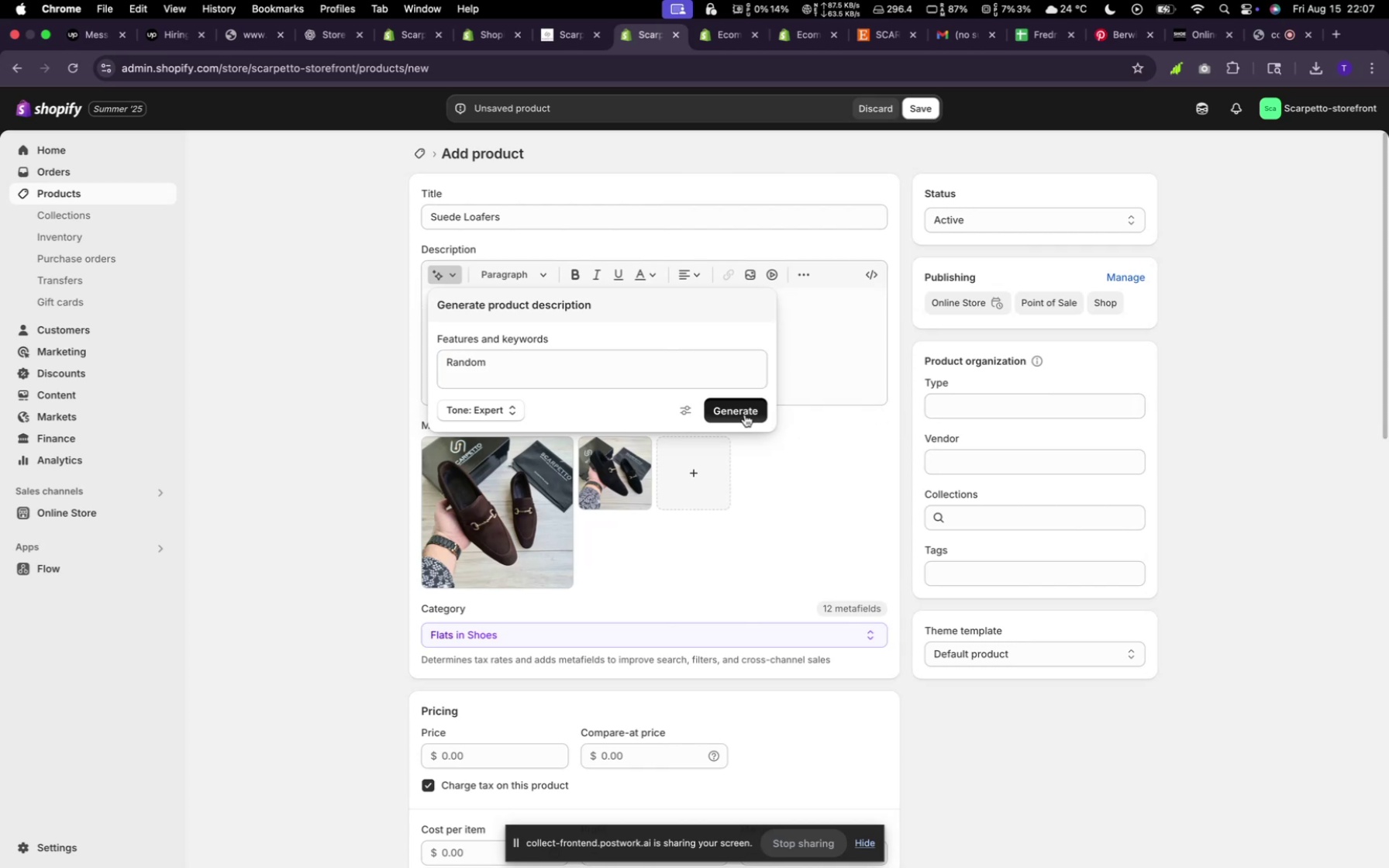 
mouse_move([826, 529])
 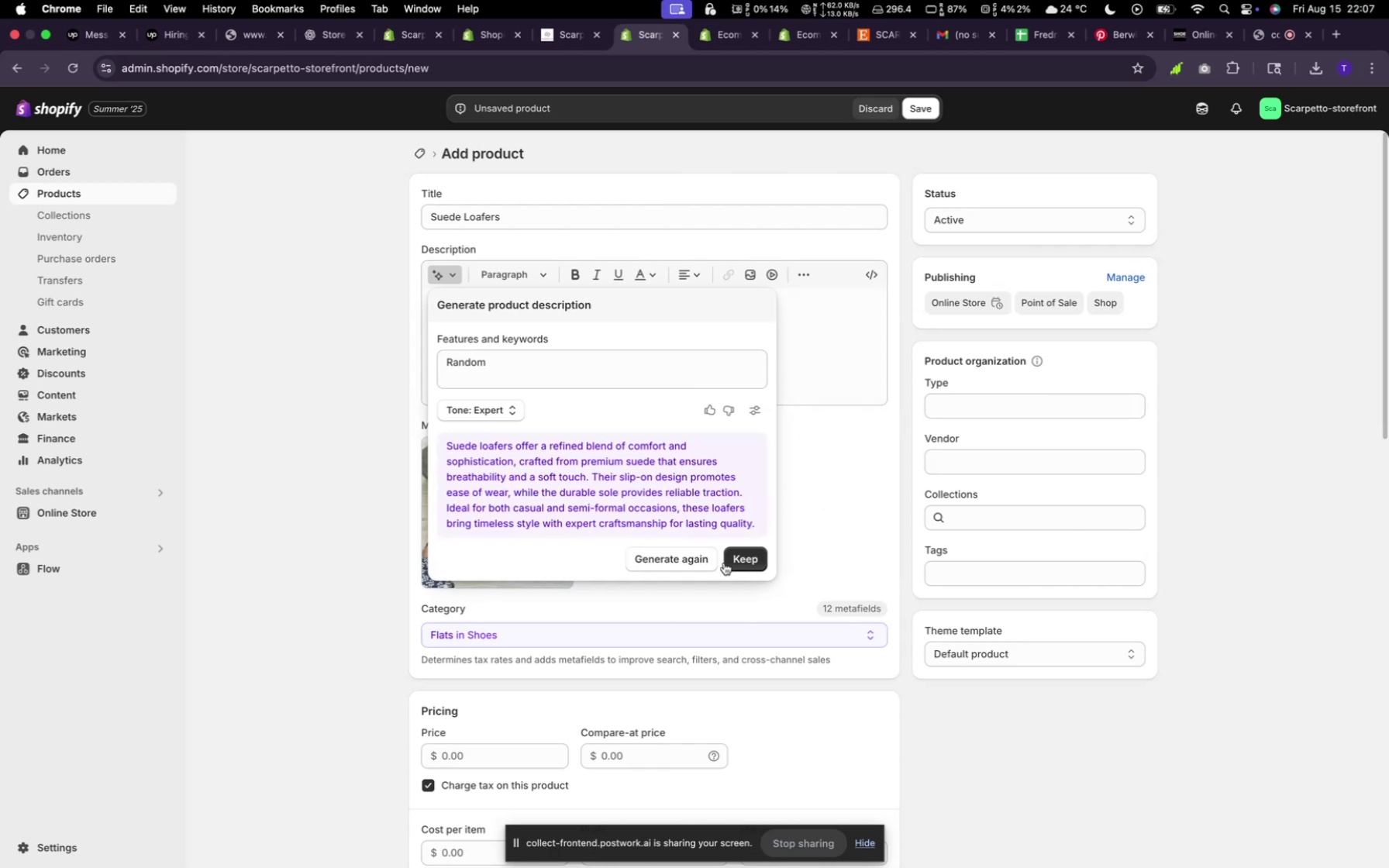 
left_click([733, 562])
 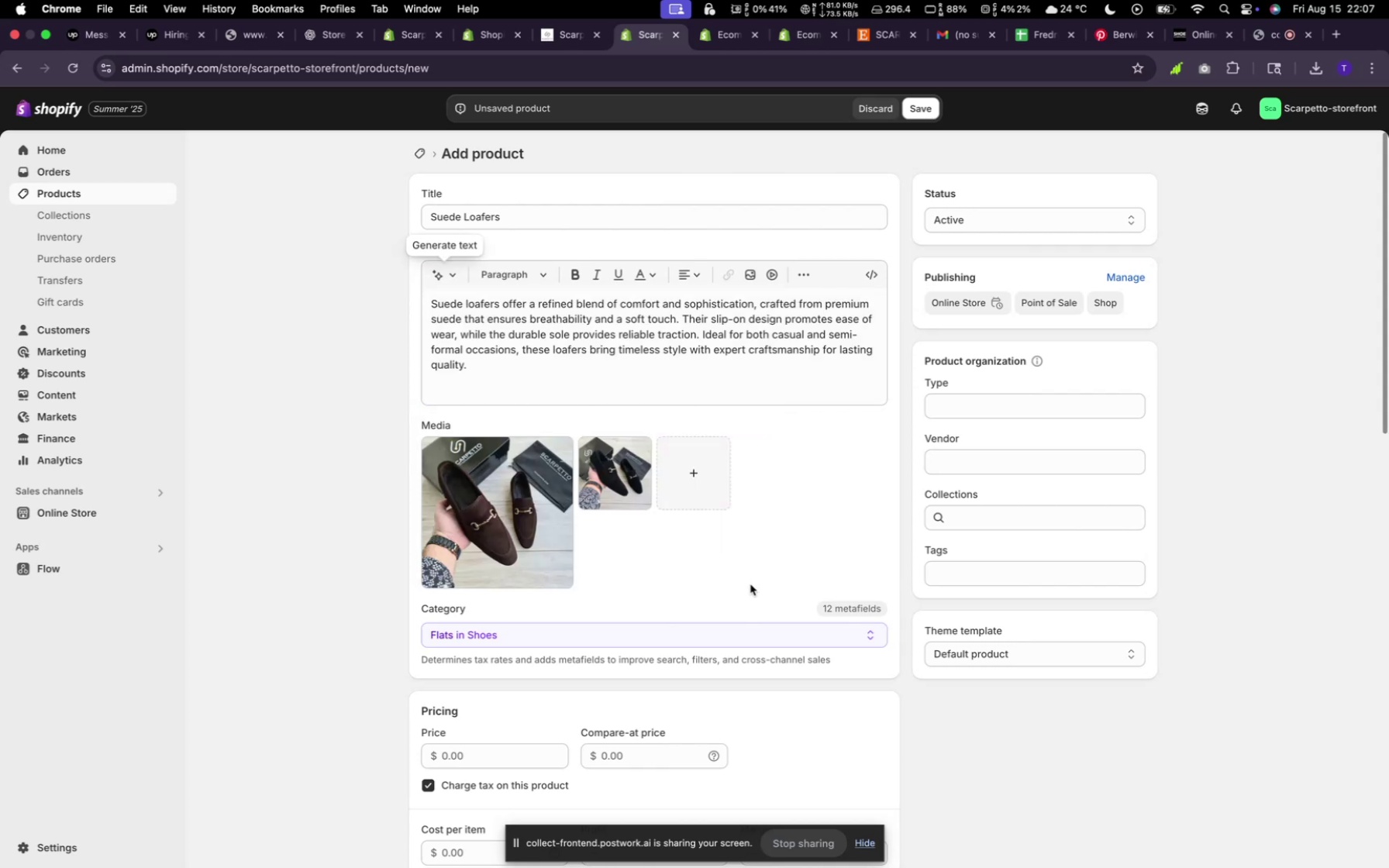 
scroll: coordinate [750, 584], scroll_direction: down, amount: 12.0
 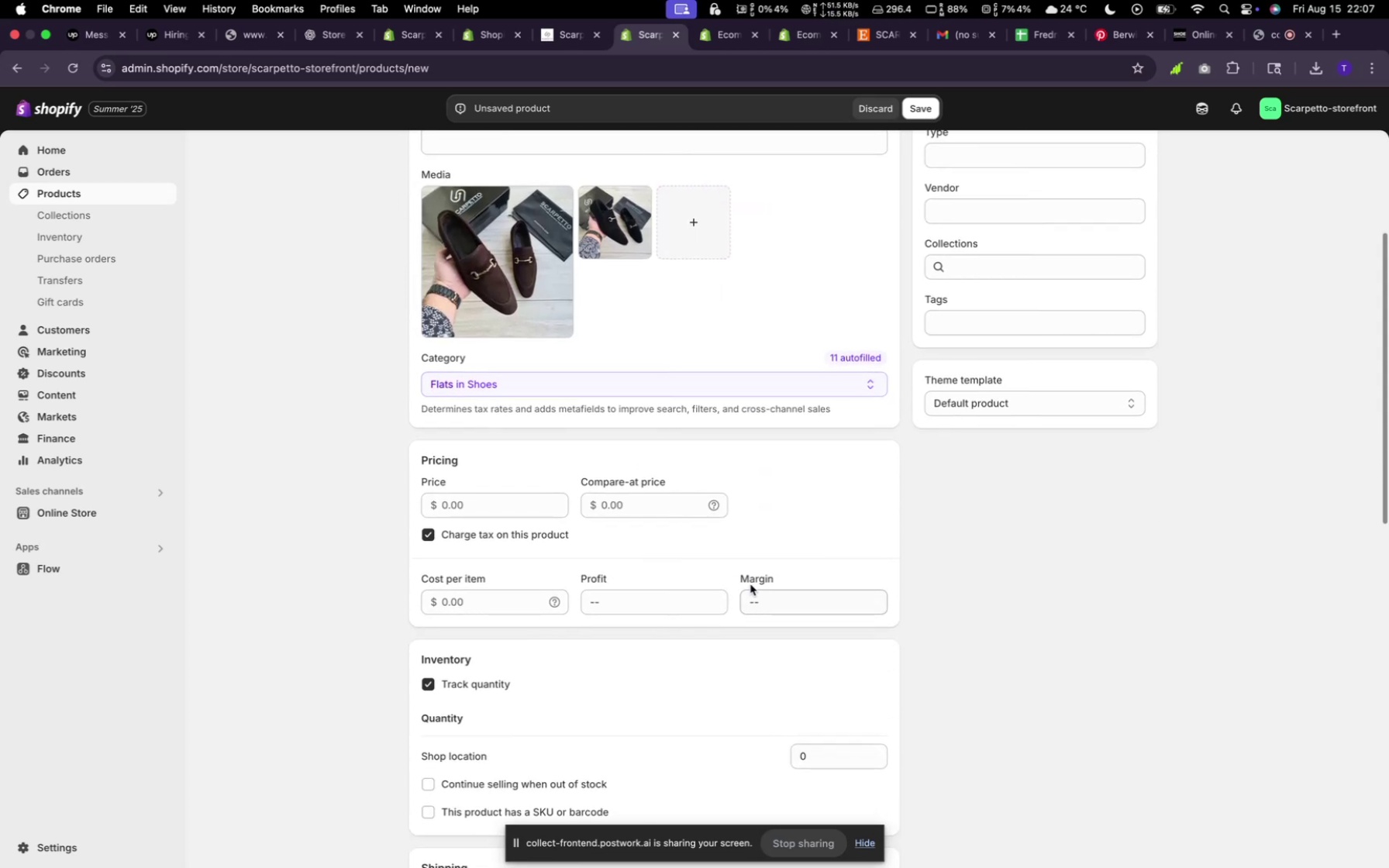 
scroll: coordinate [750, 584], scroll_direction: up, amount: 8.0
 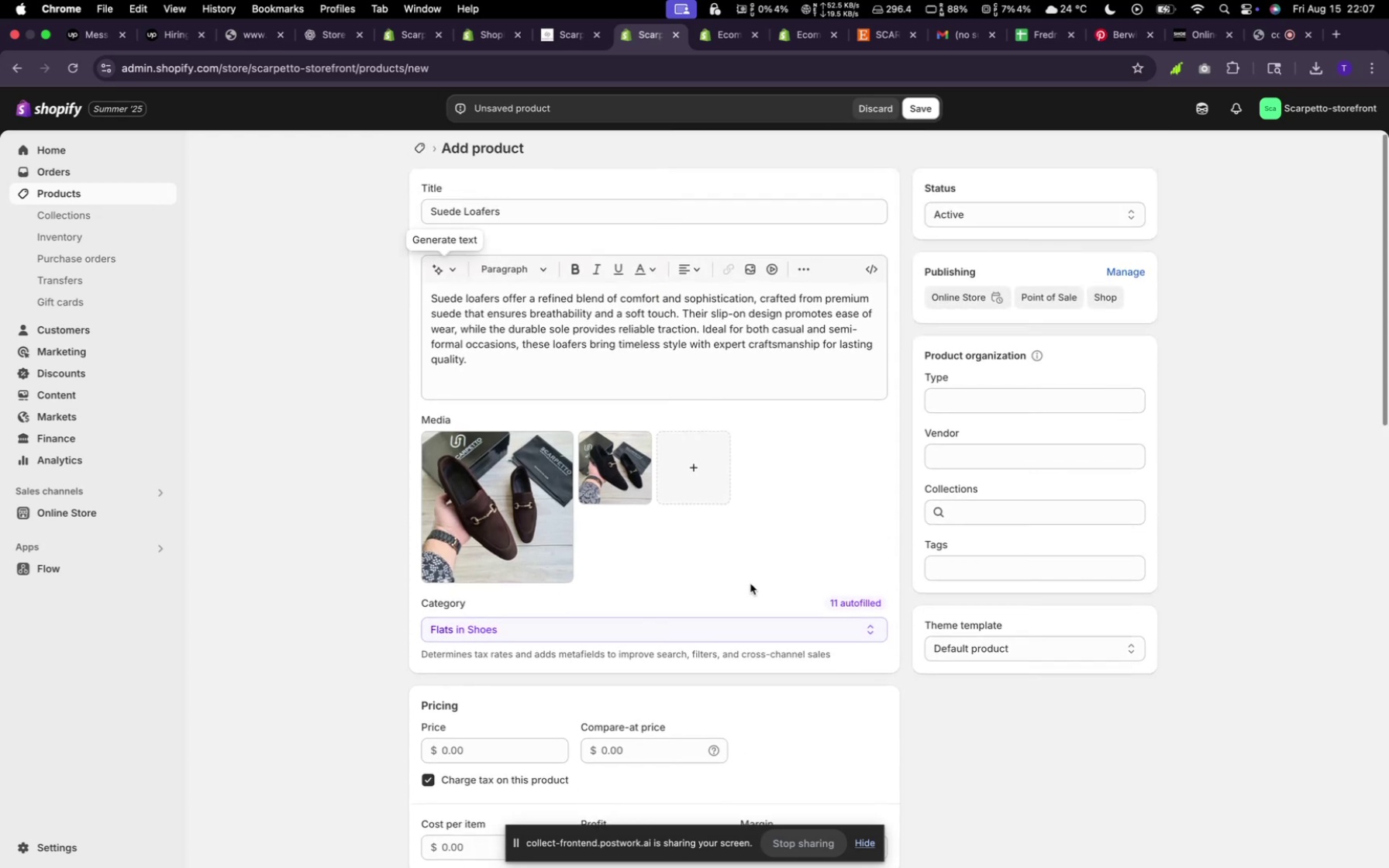 
scroll: coordinate [753, 581], scroll_direction: down, amount: 14.0
 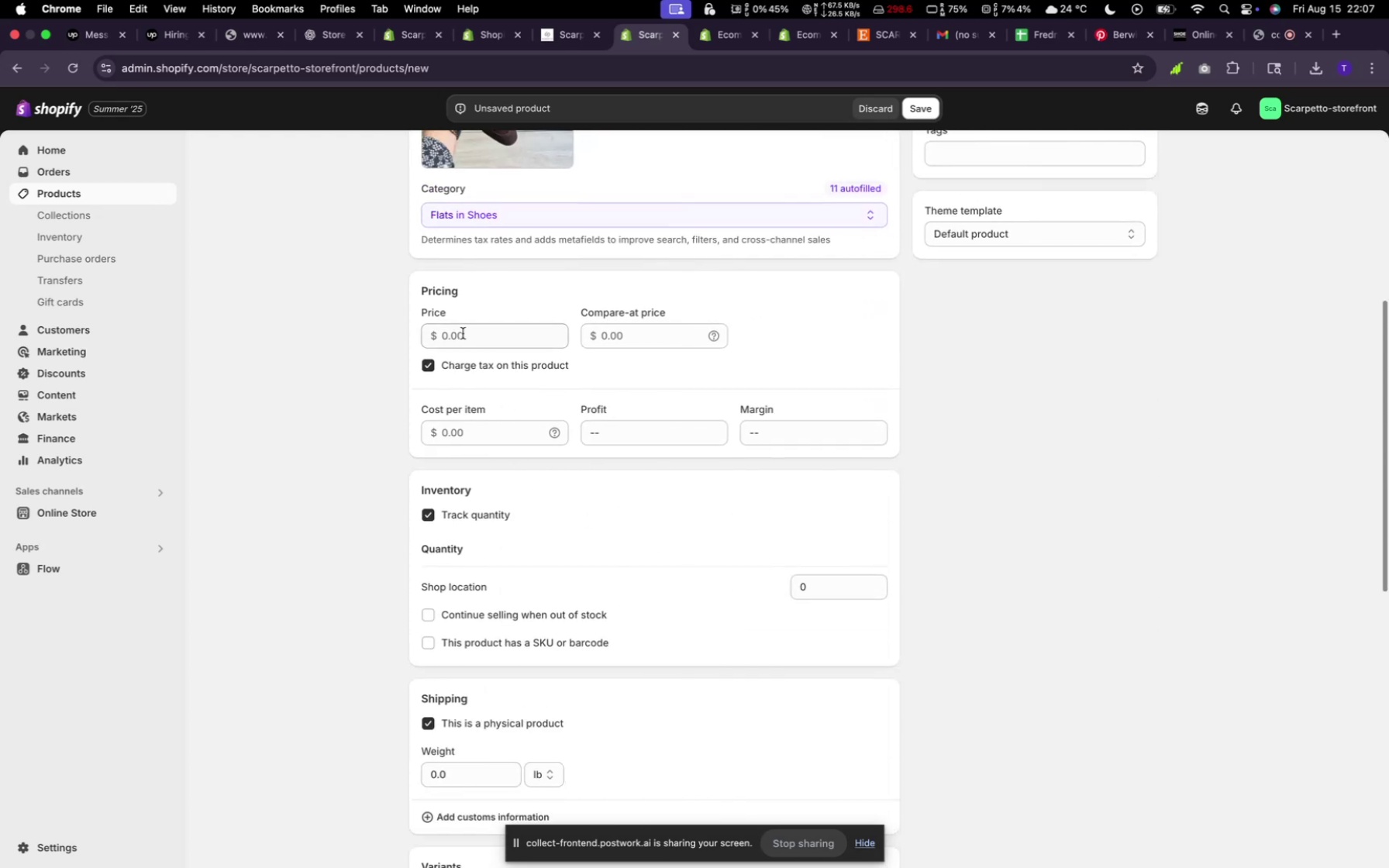 
left_click([463, 333])
 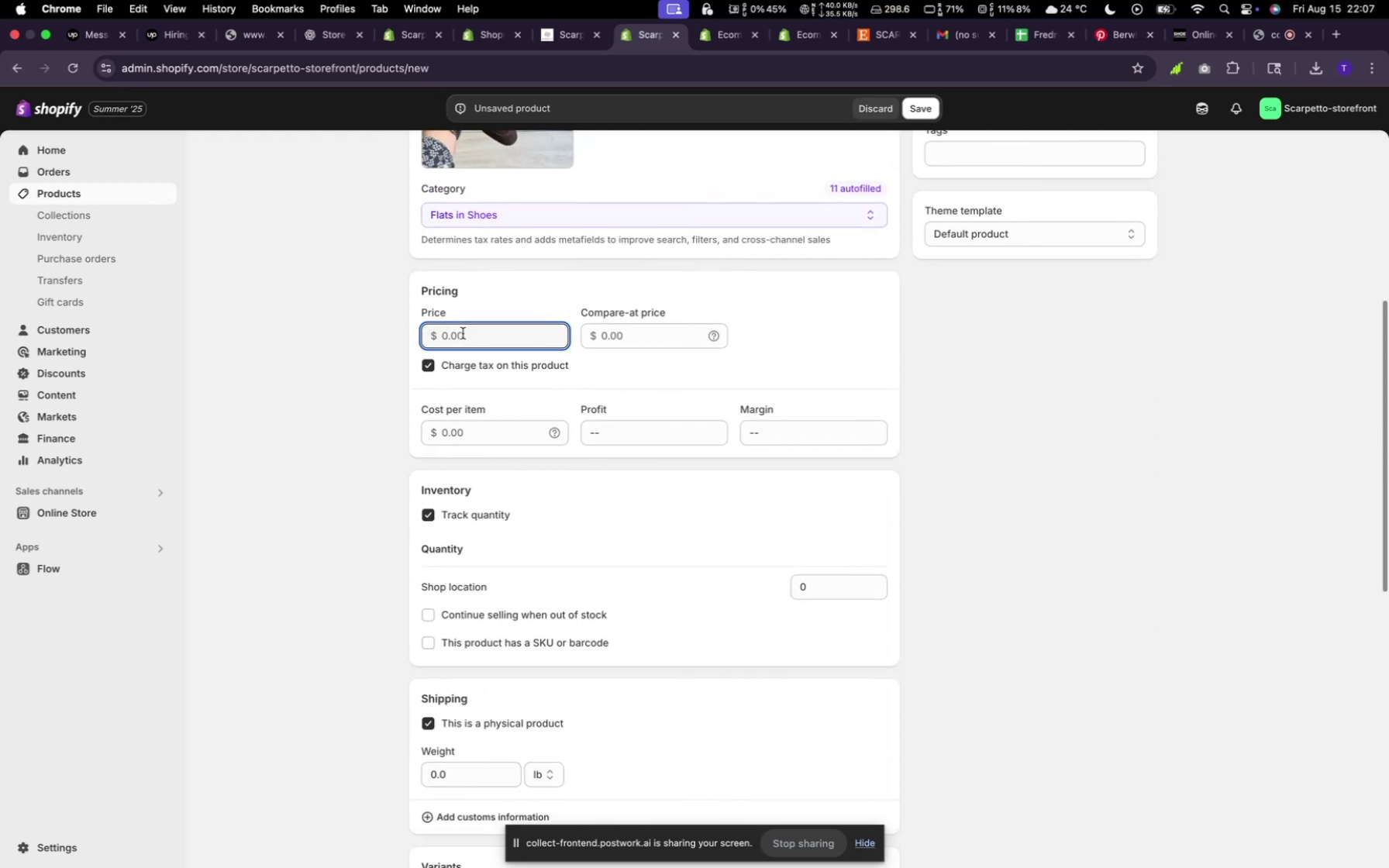 
type(390)
 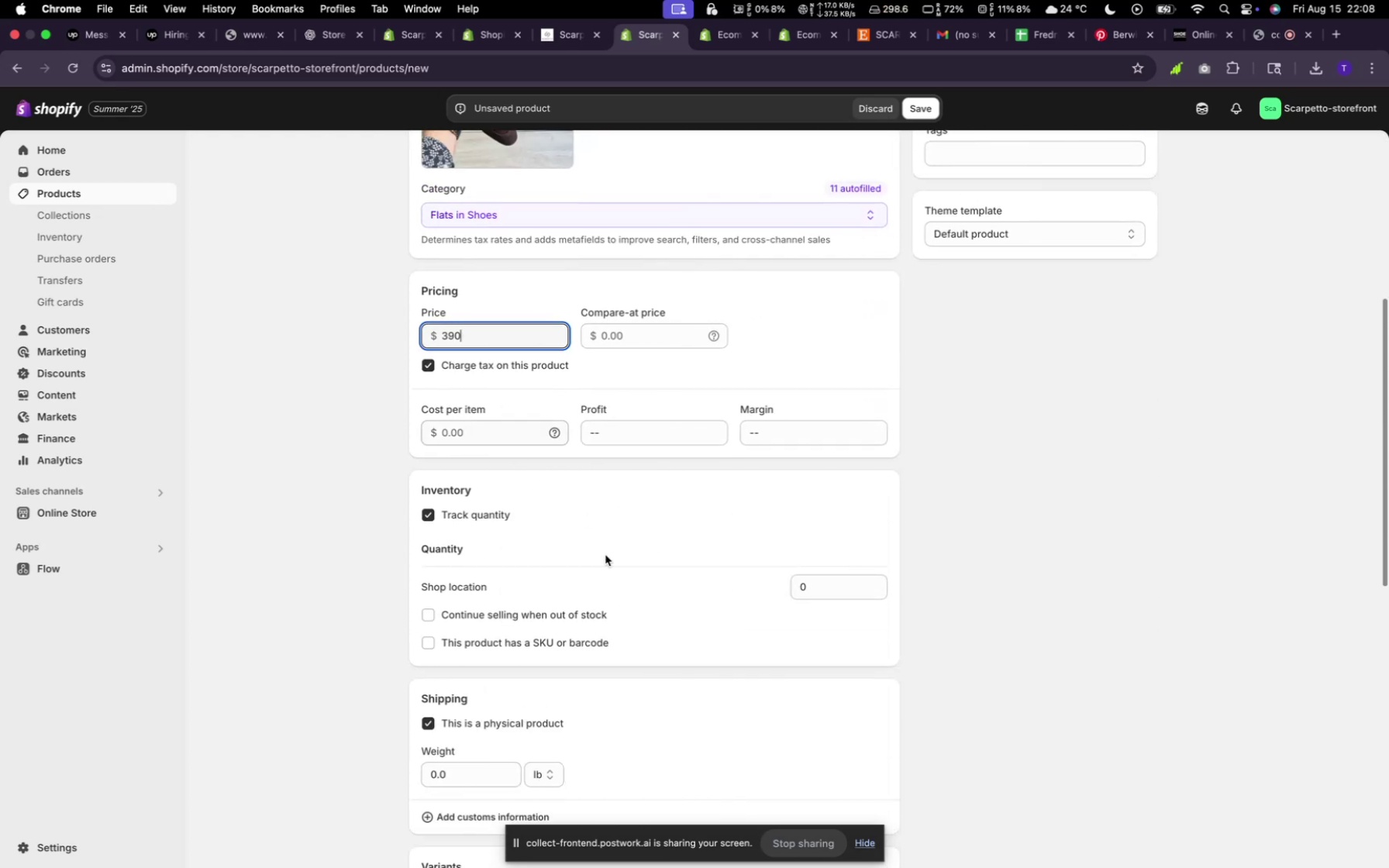 
scroll: coordinate [597, 702], scroll_direction: down, amount: 9.0
 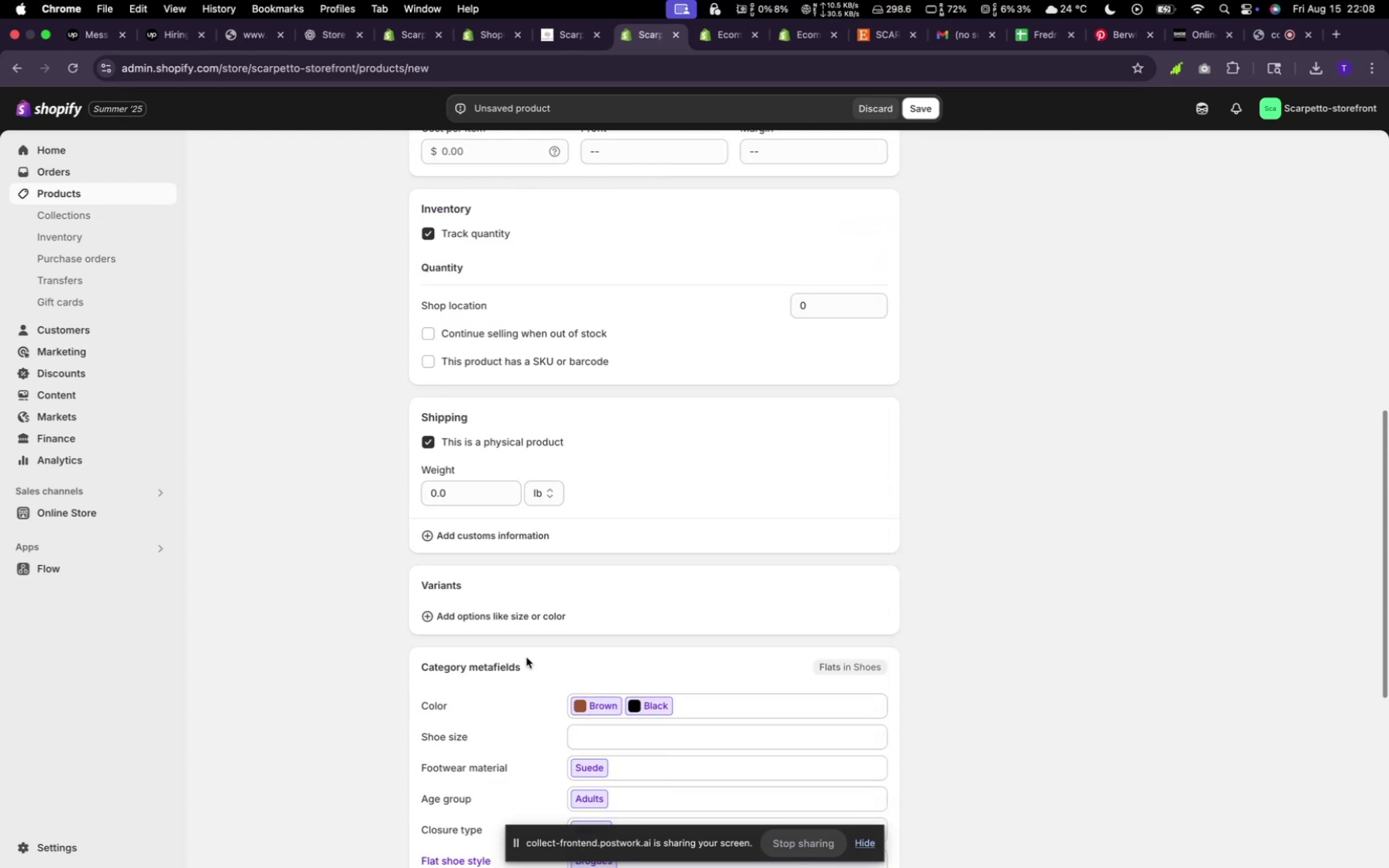 
mouse_move([507, 598])
 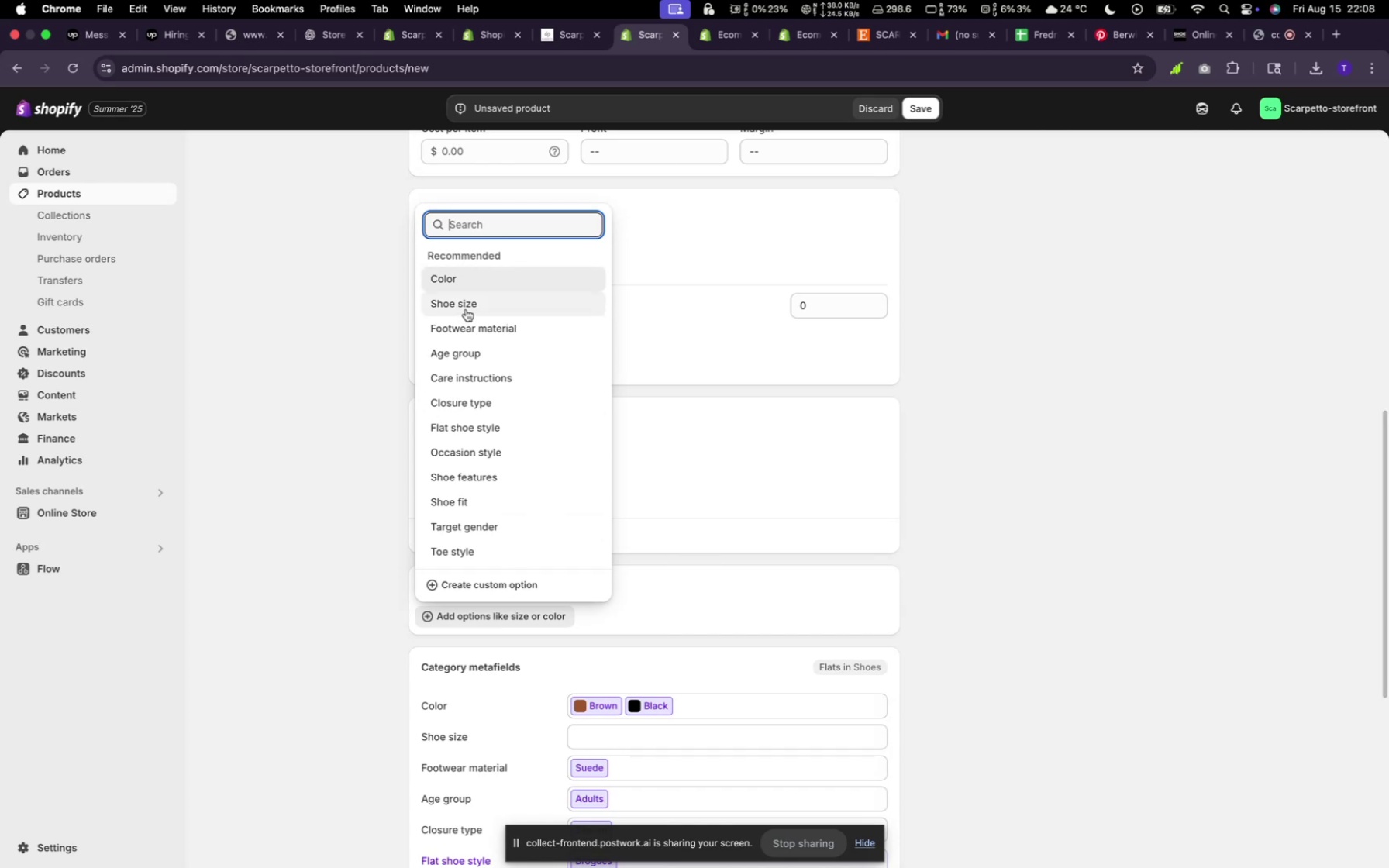 
left_click([464, 276])
 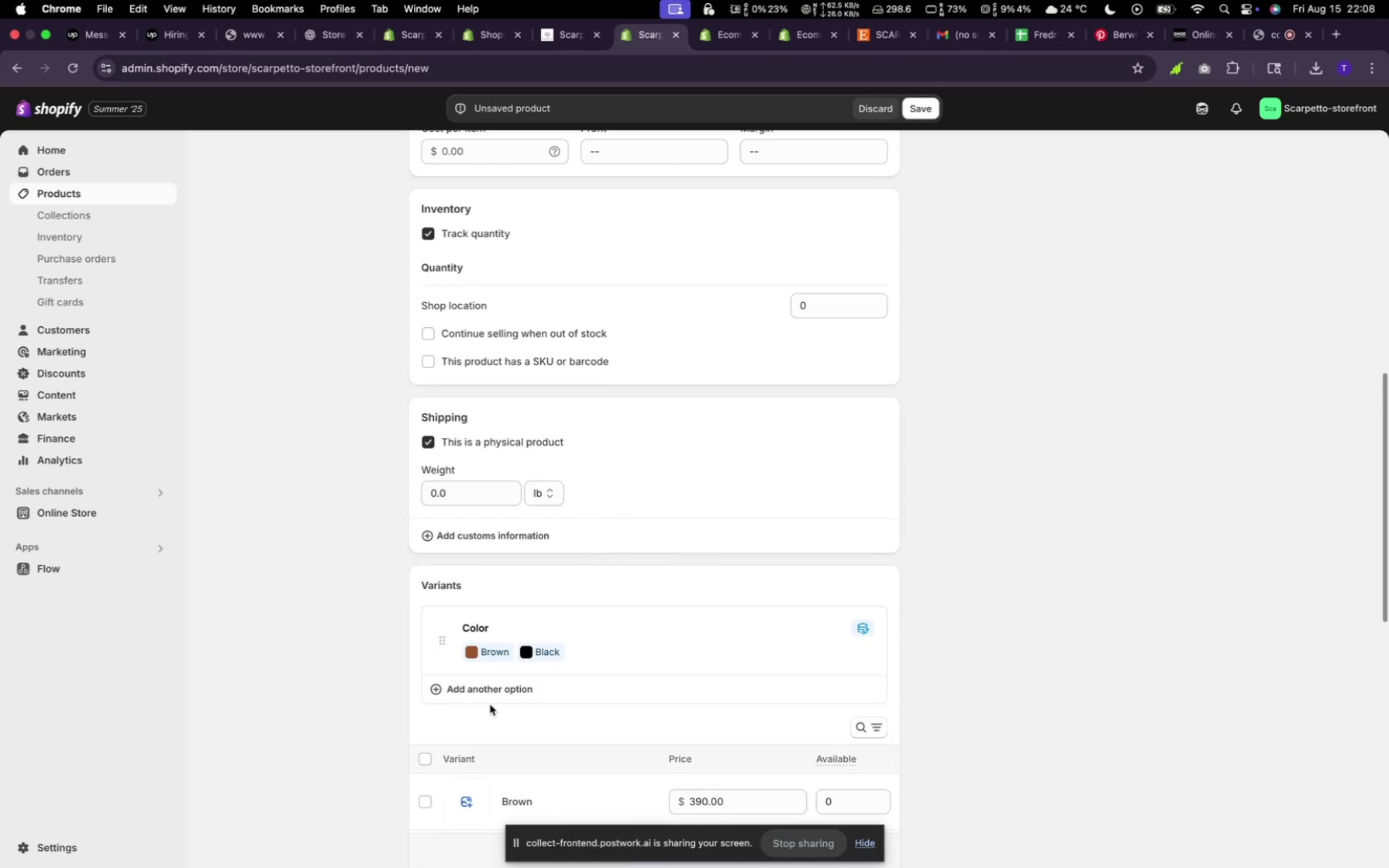 
left_click([479, 690])
 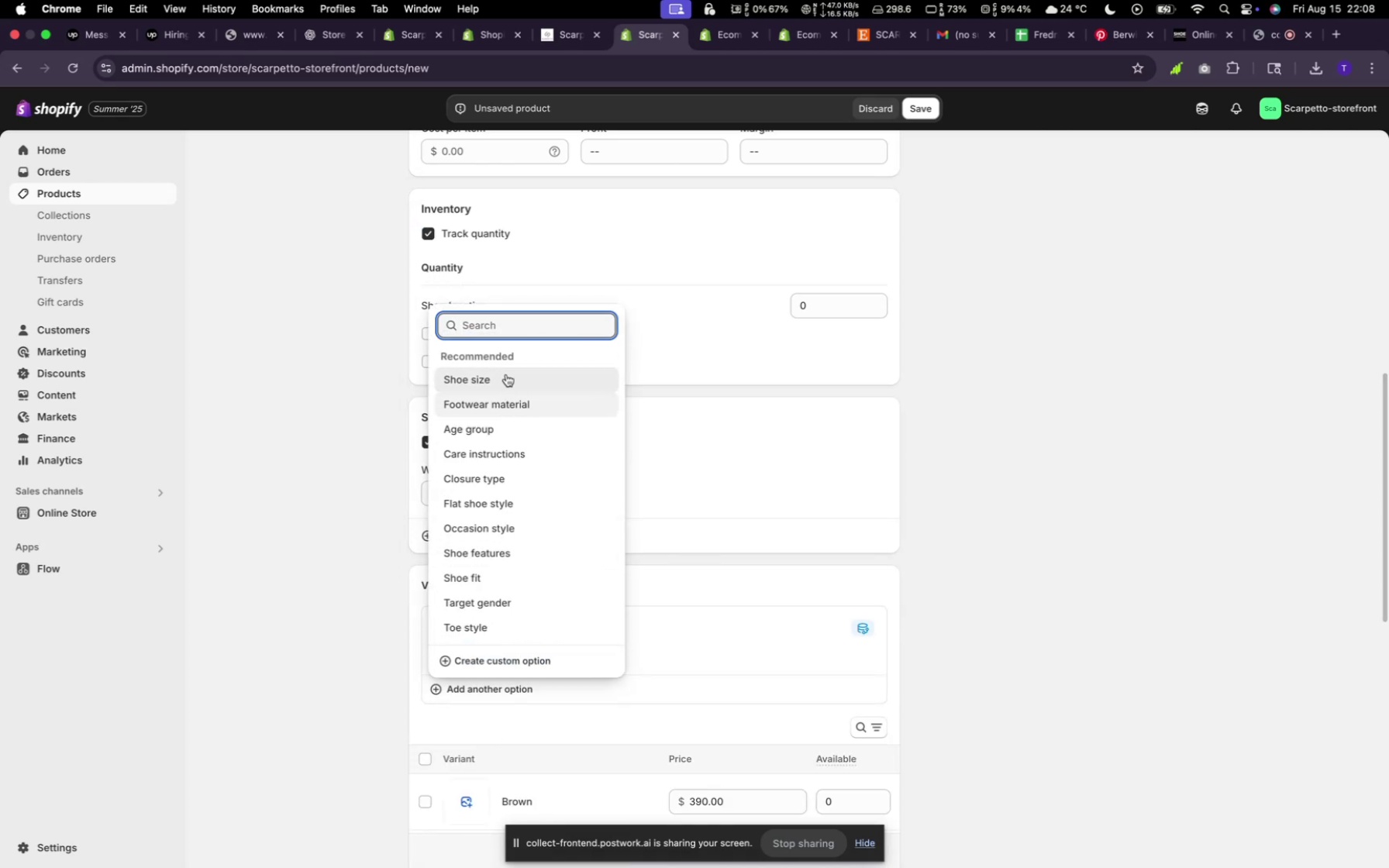 
left_click([505, 370])
 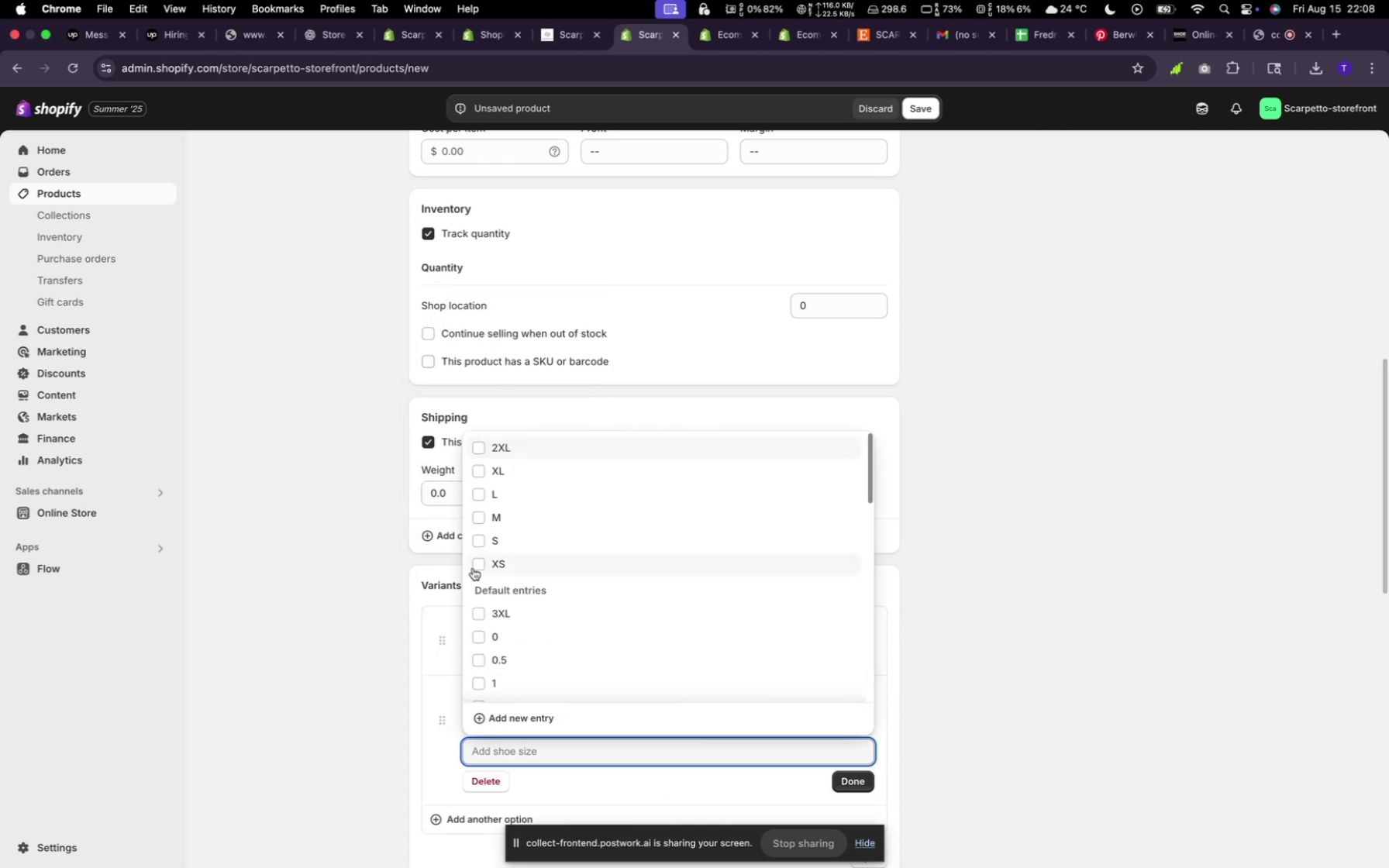 
left_click([477, 538])
 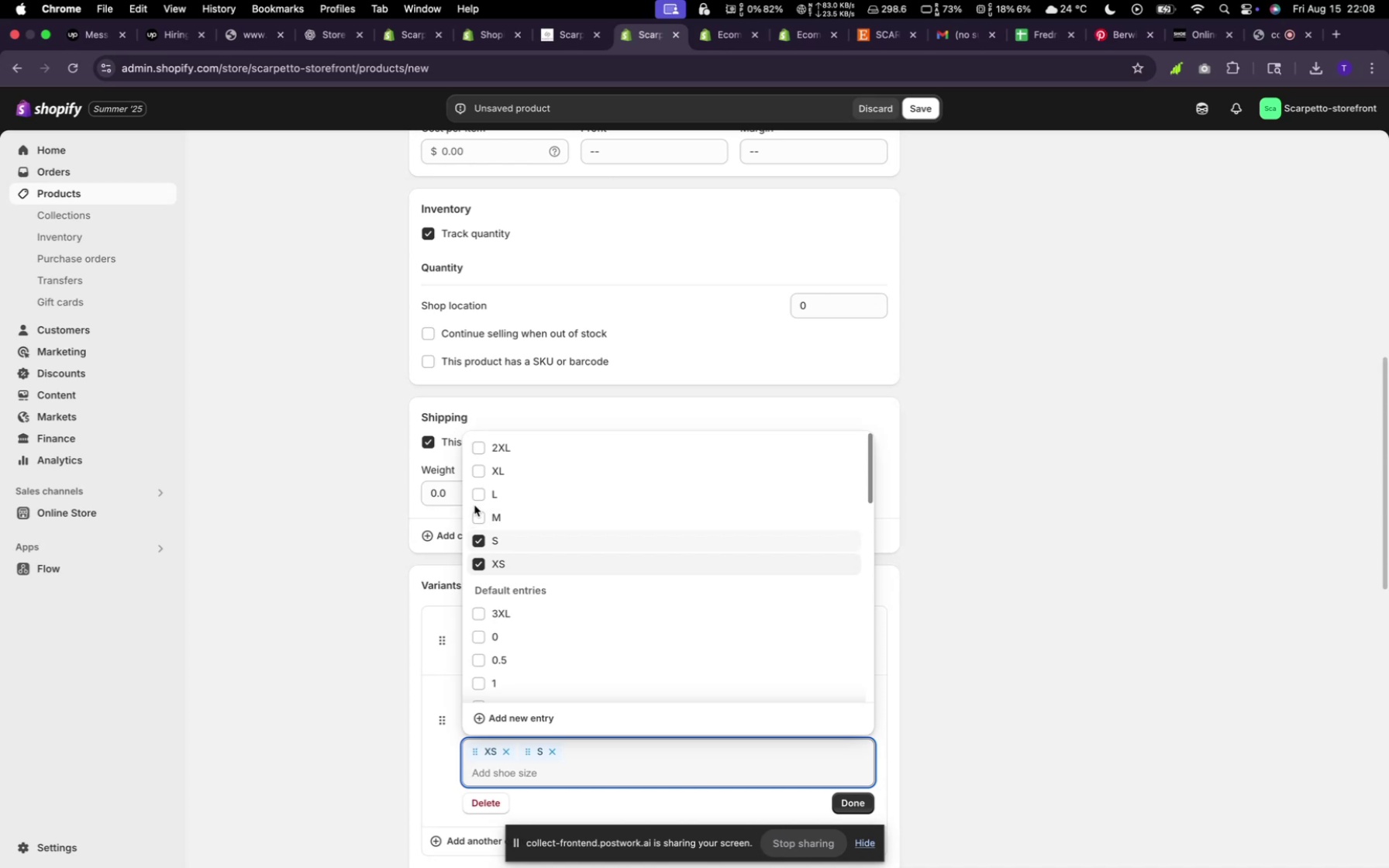 
left_click([474, 505])
 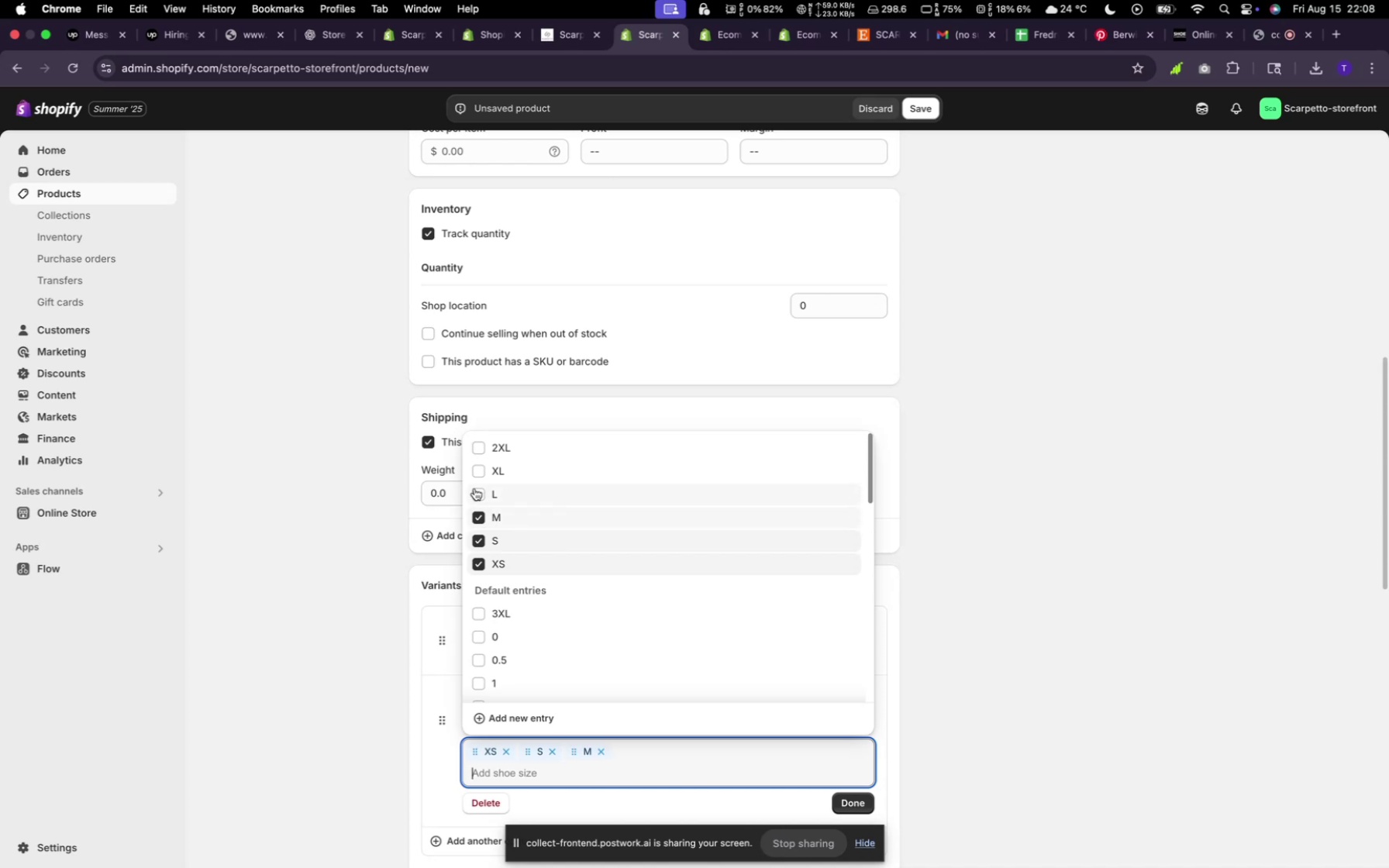 
left_click([474, 487])
 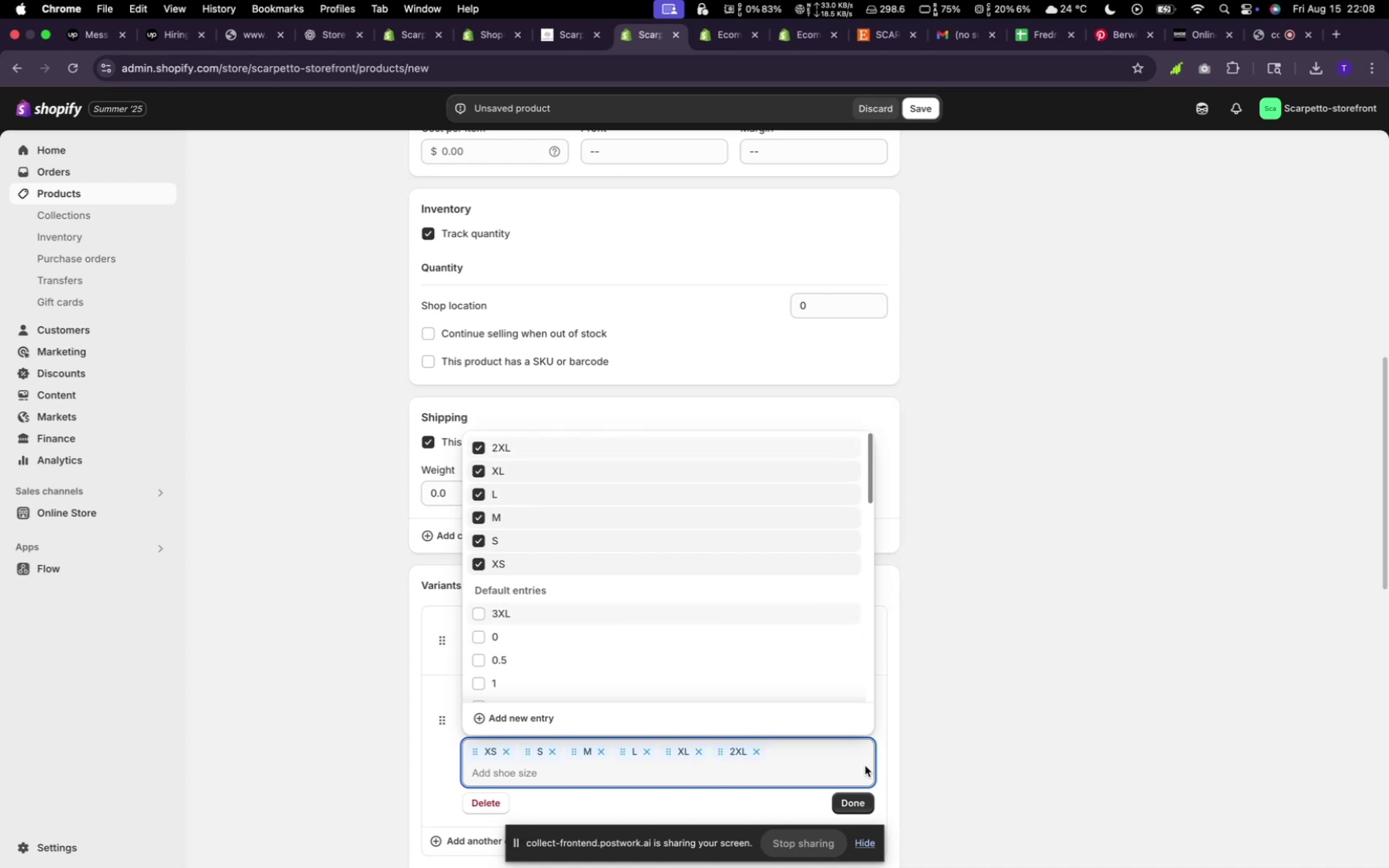 
left_click([853, 801])
 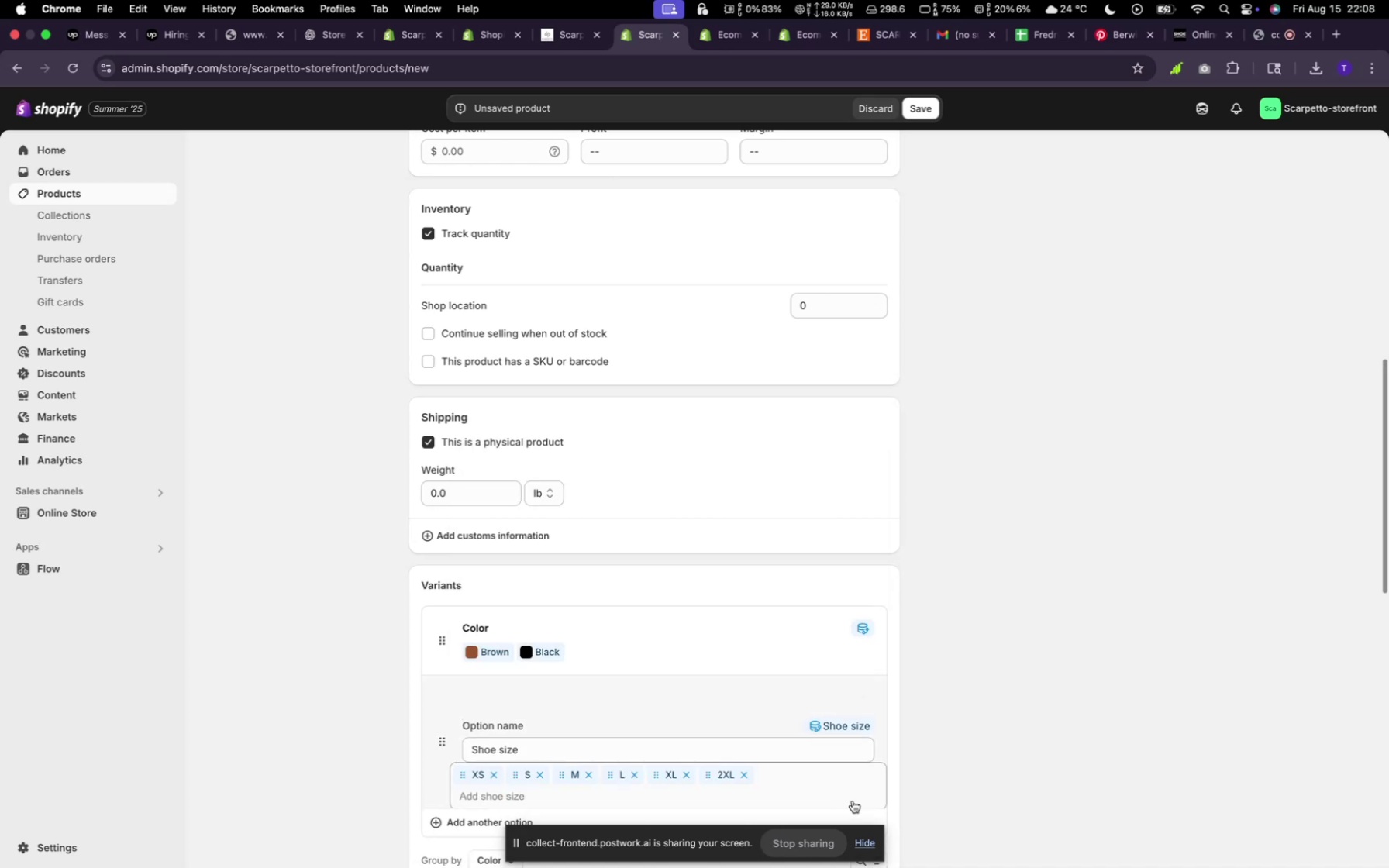 
scroll: coordinate [823, 739], scroll_direction: down, amount: 38.0
 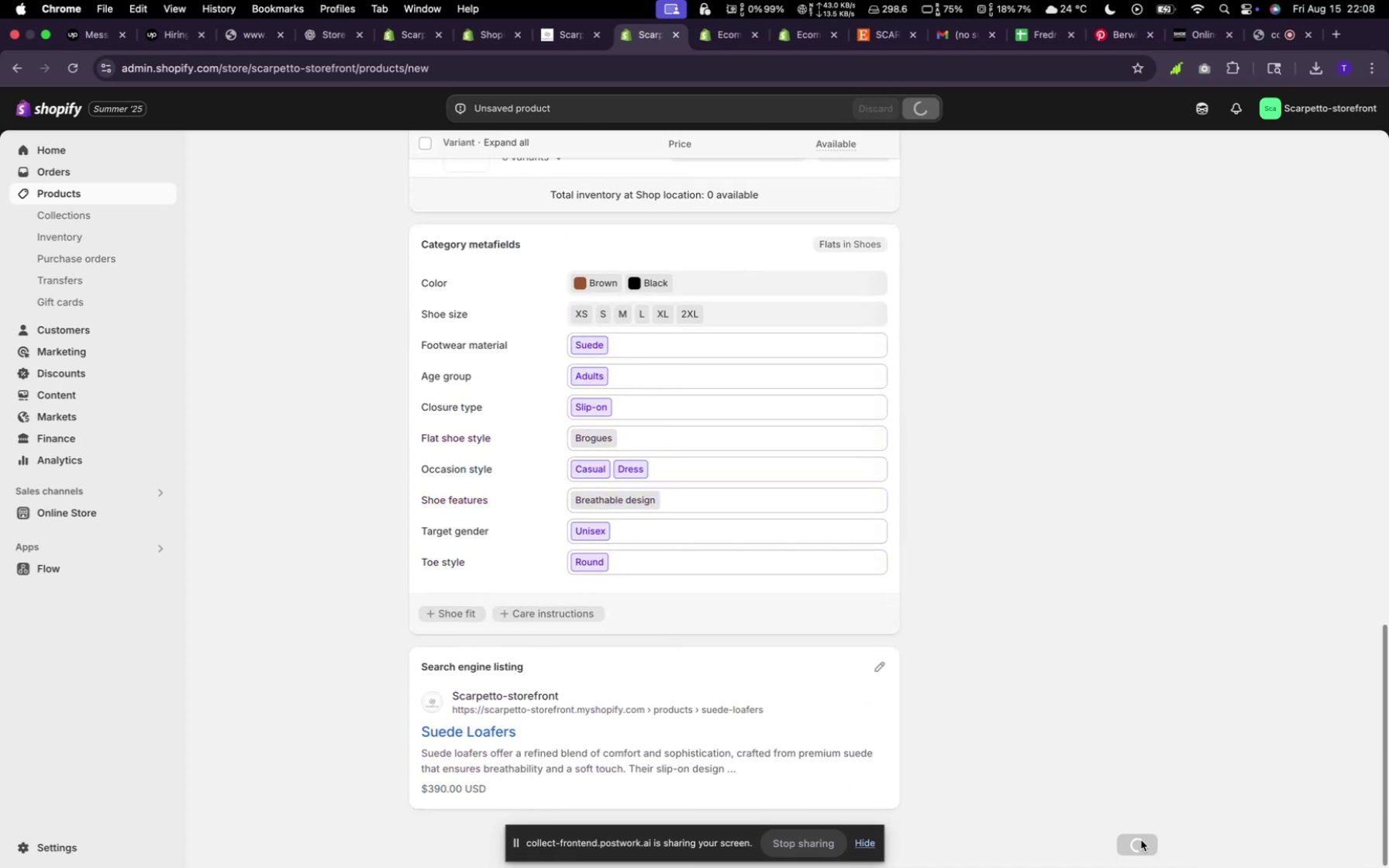 
wait(9.15)
 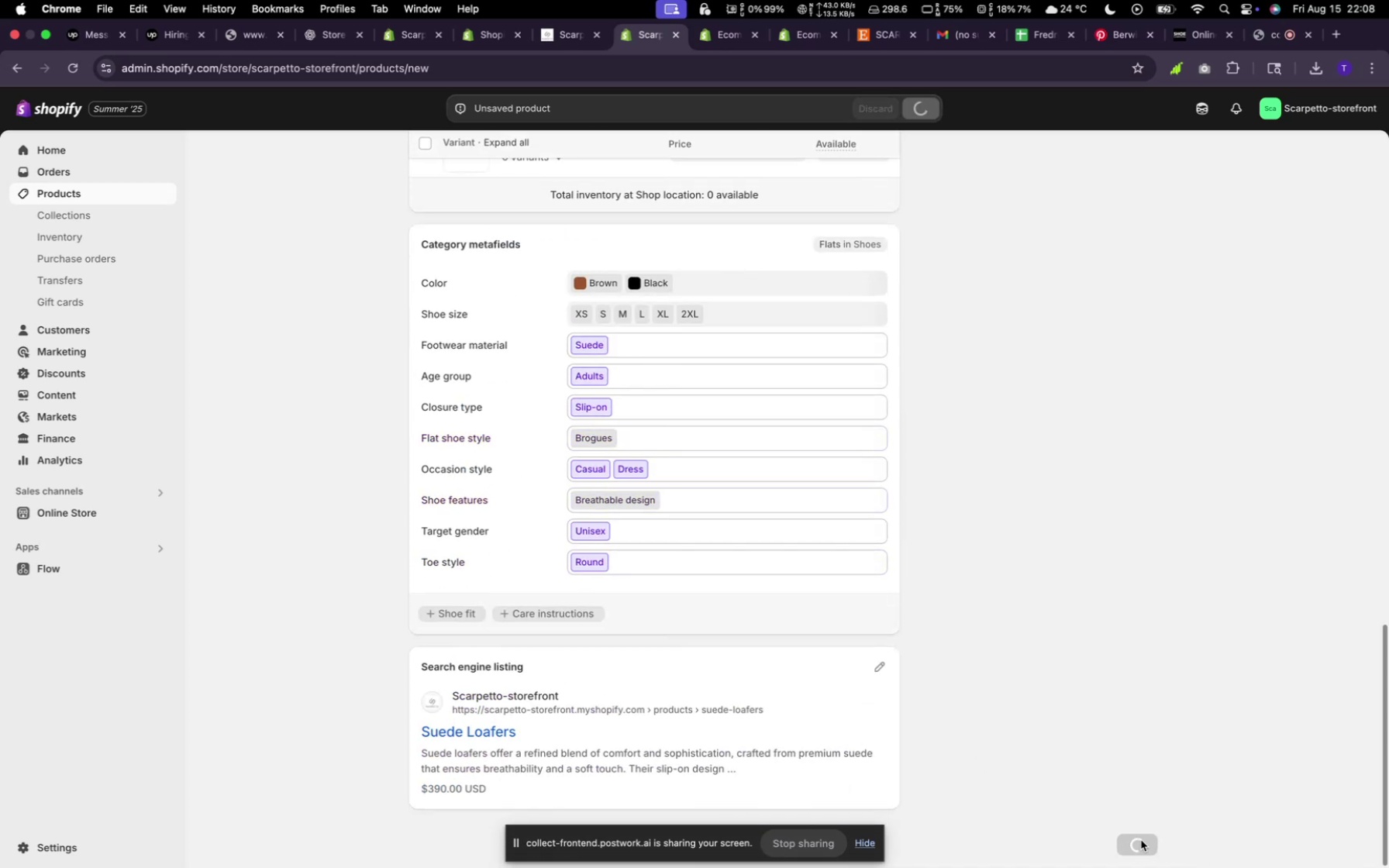 
mouse_move([952, 598])
 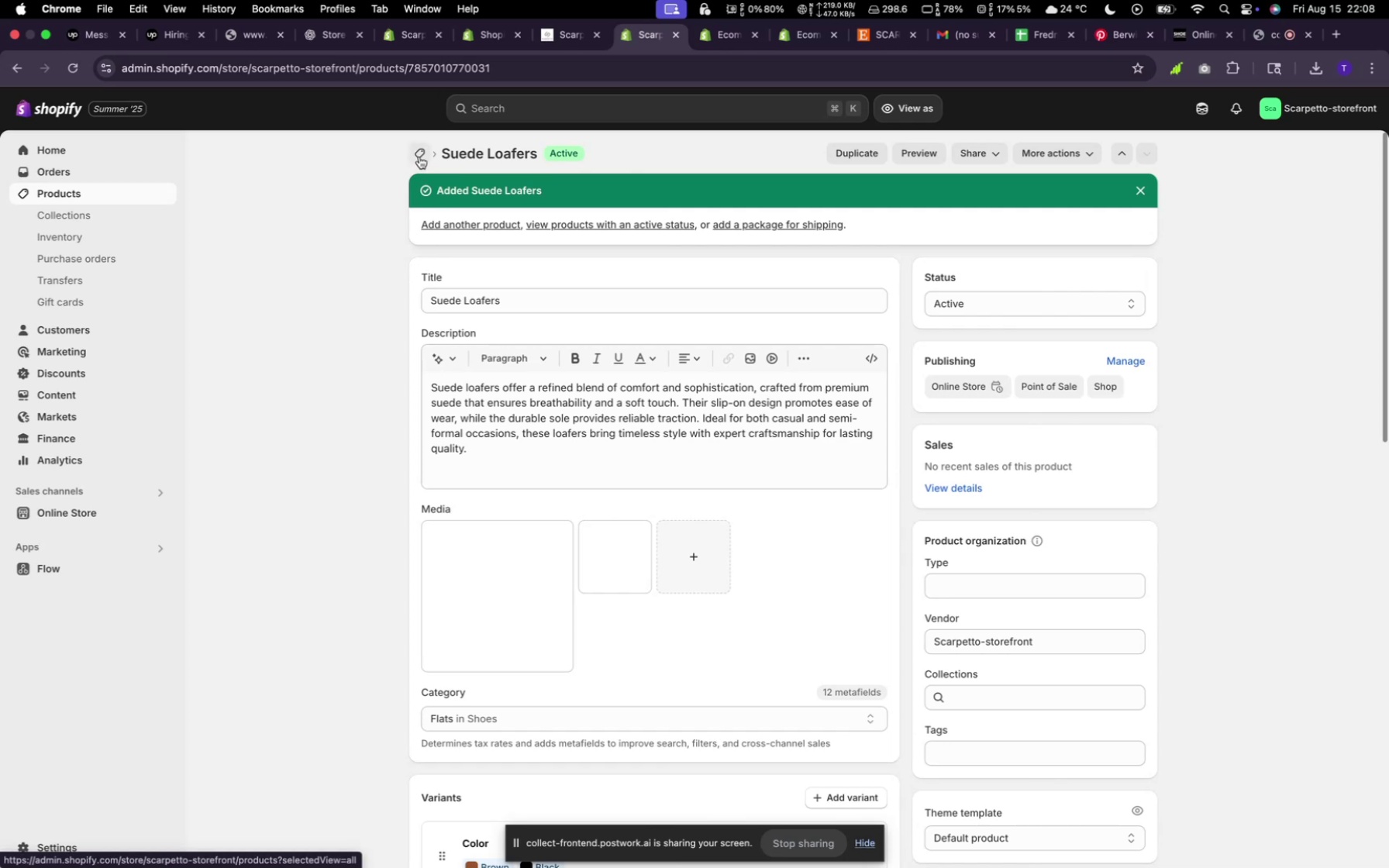 
left_click([419, 157])
 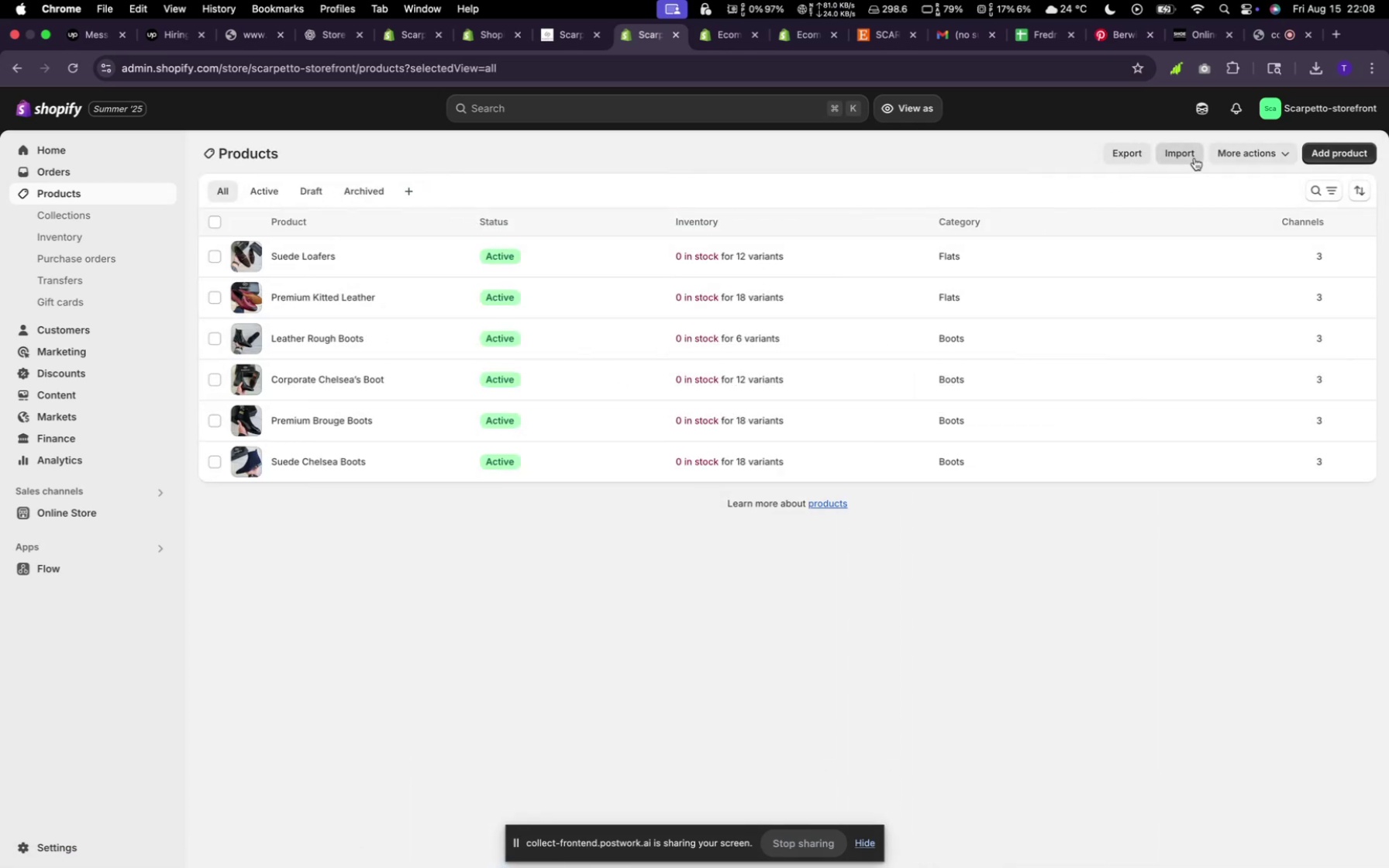 
left_click([1315, 153])
 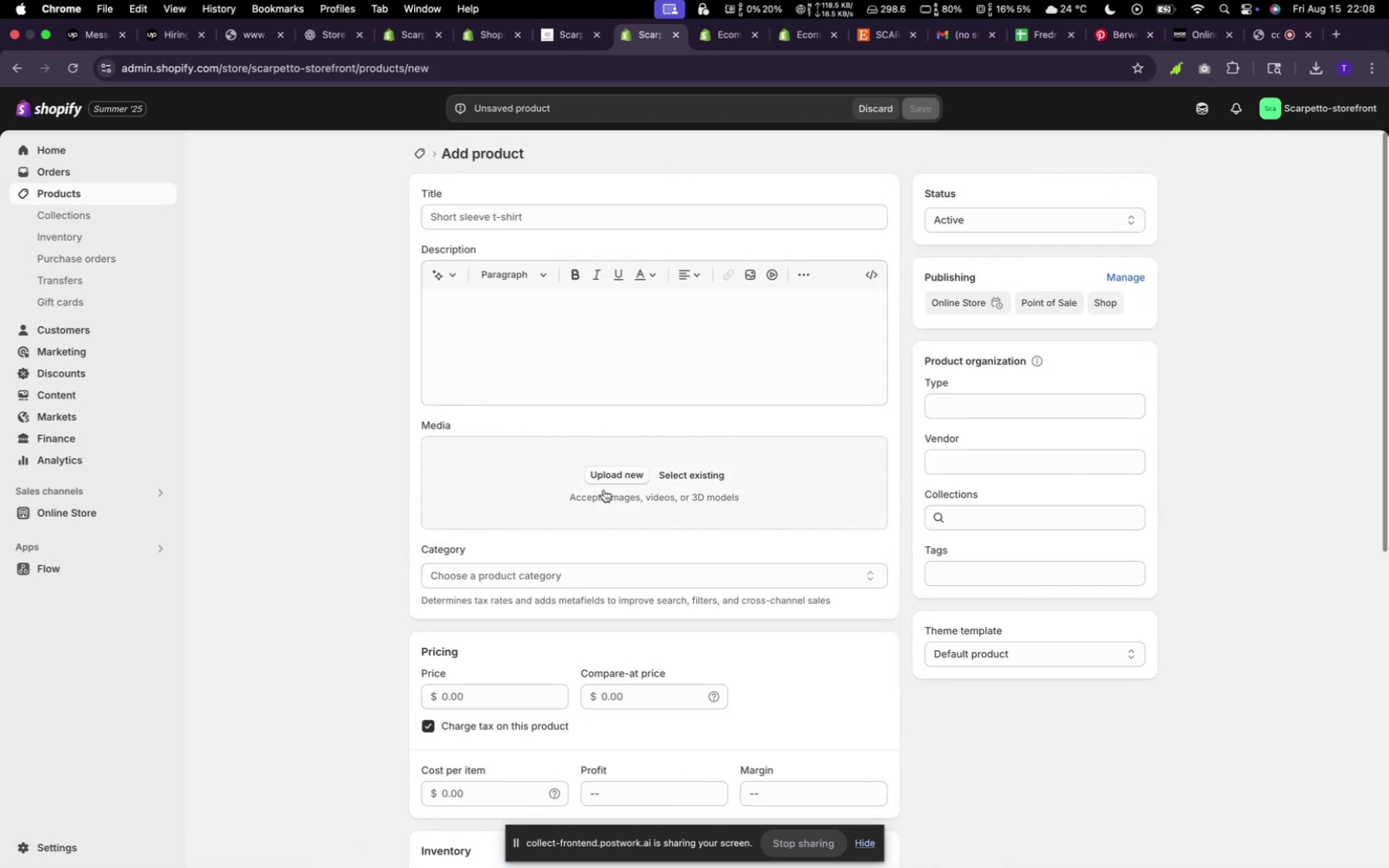 
left_click([622, 475])
 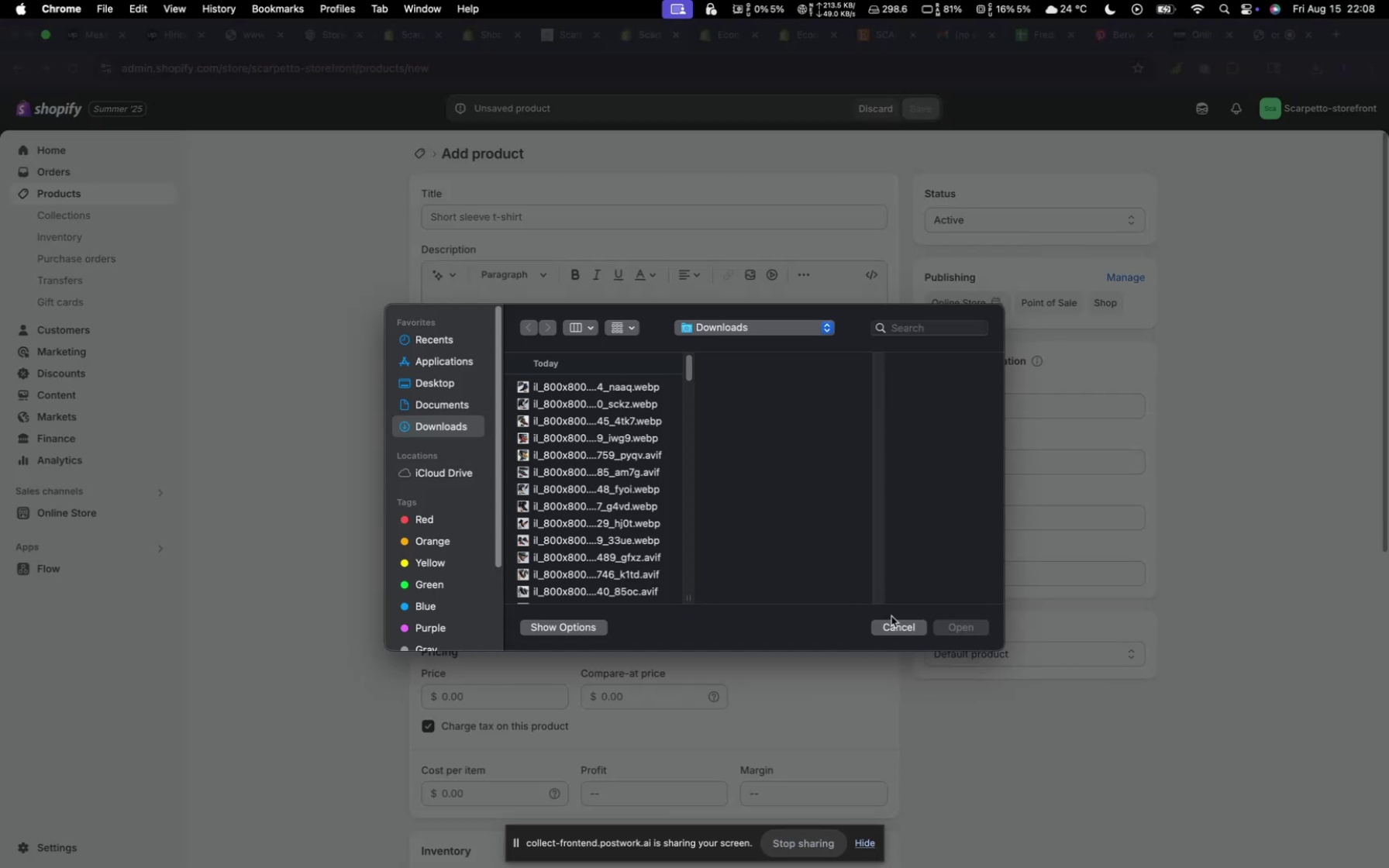 
left_click([898, 630])
 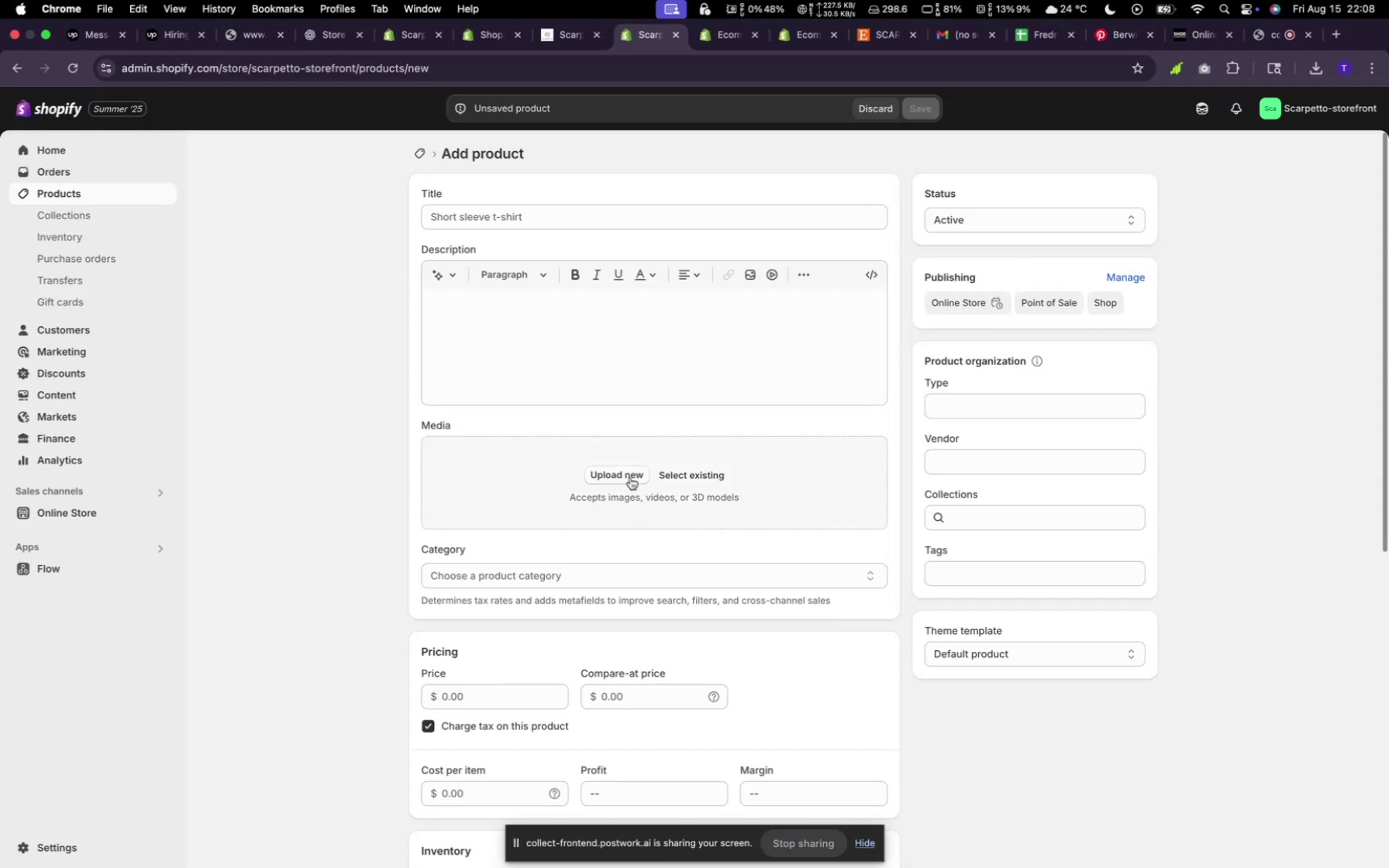 
left_click([626, 476])
 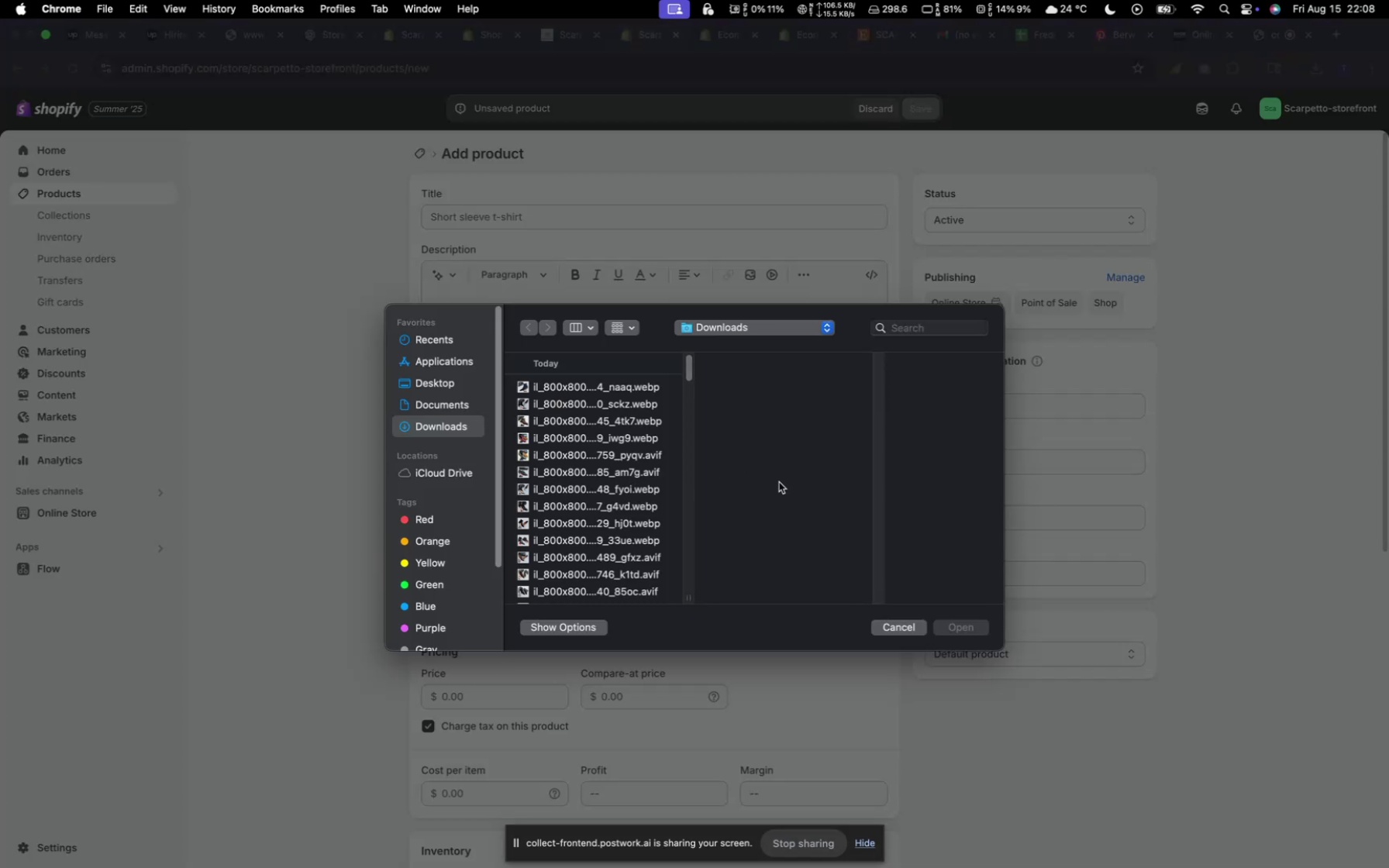 
wait(9.38)
 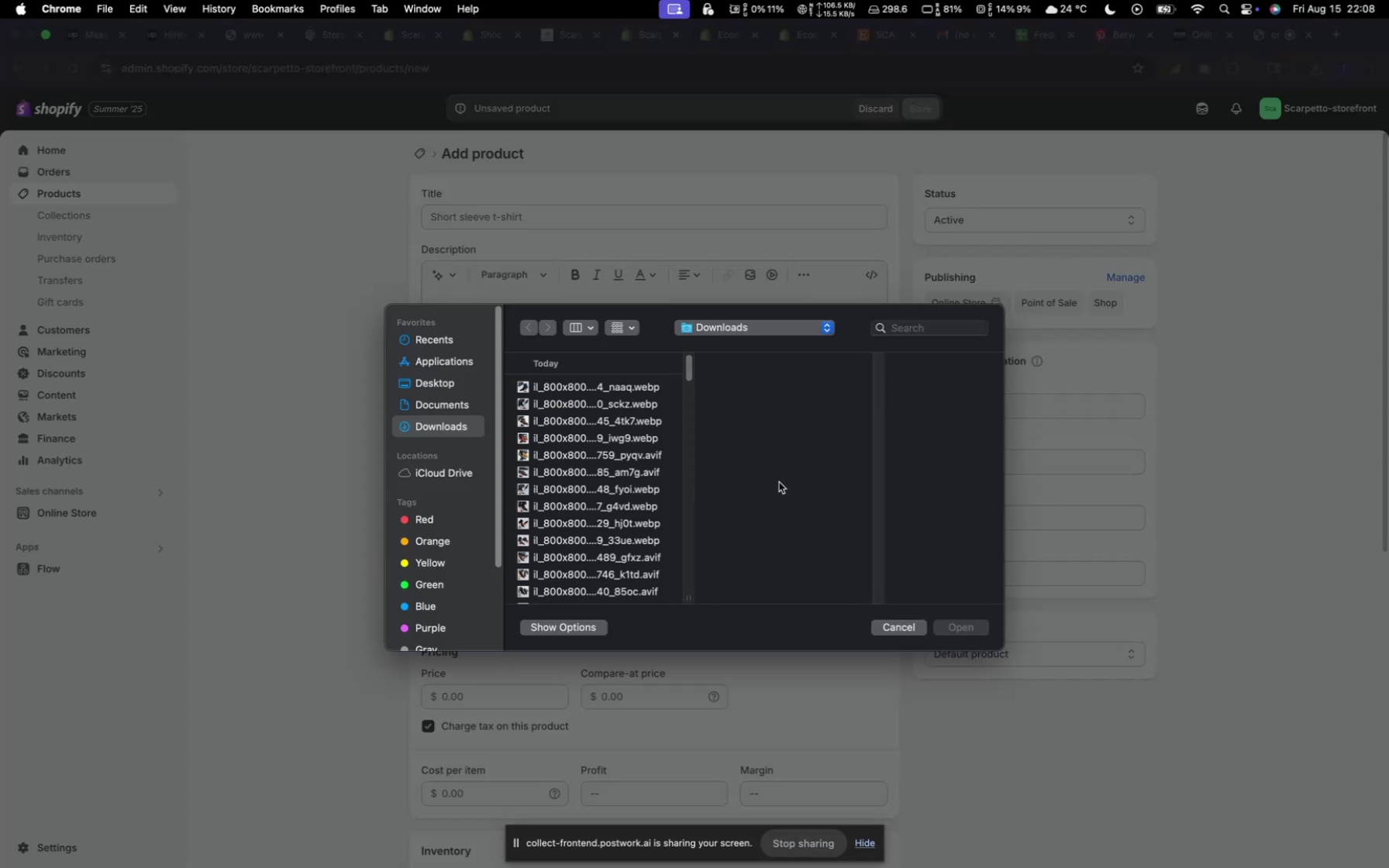 
left_click([677, 480])
 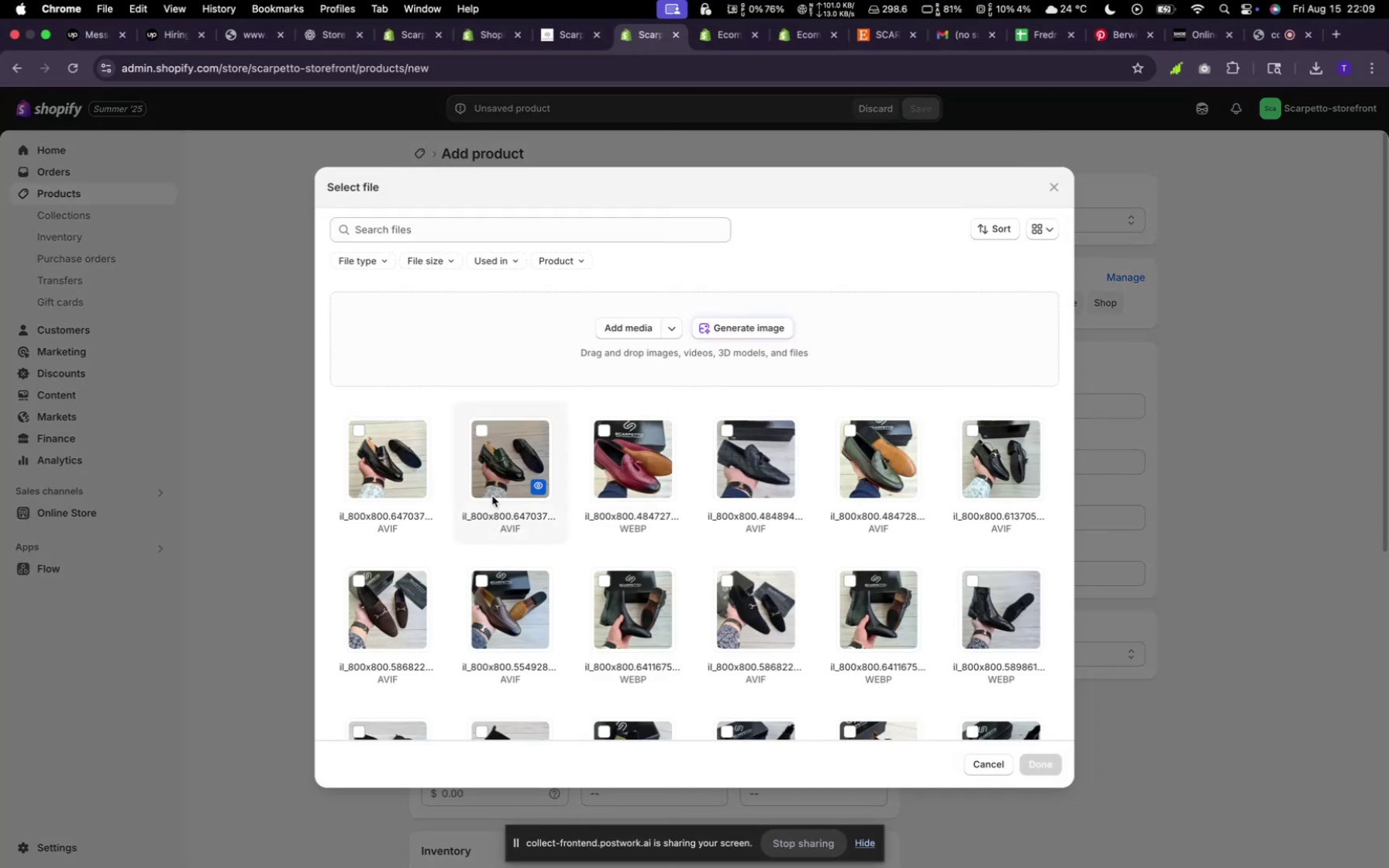 
left_click([417, 482])
 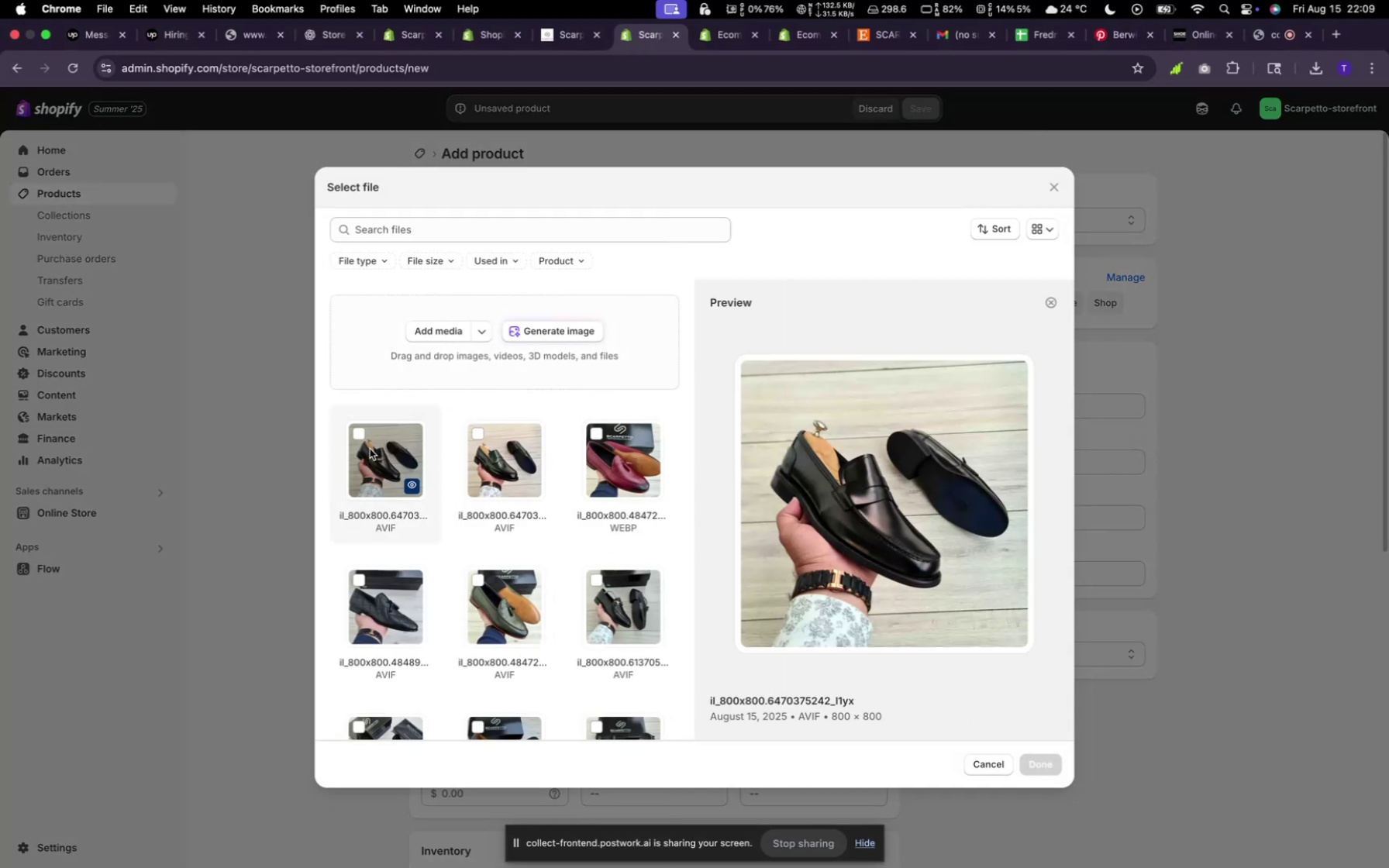 
left_click([388, 448])
 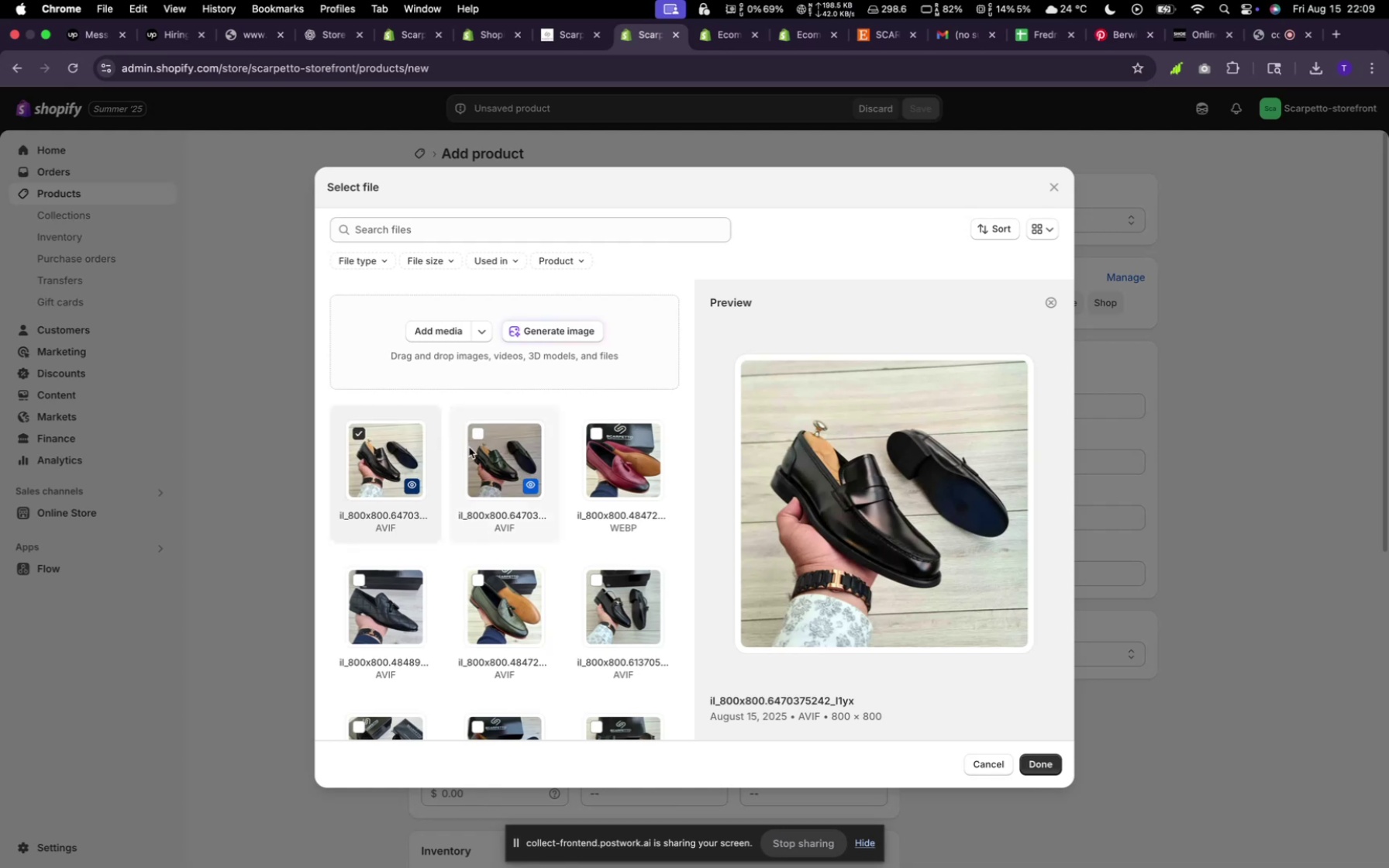 
left_click([469, 447])
 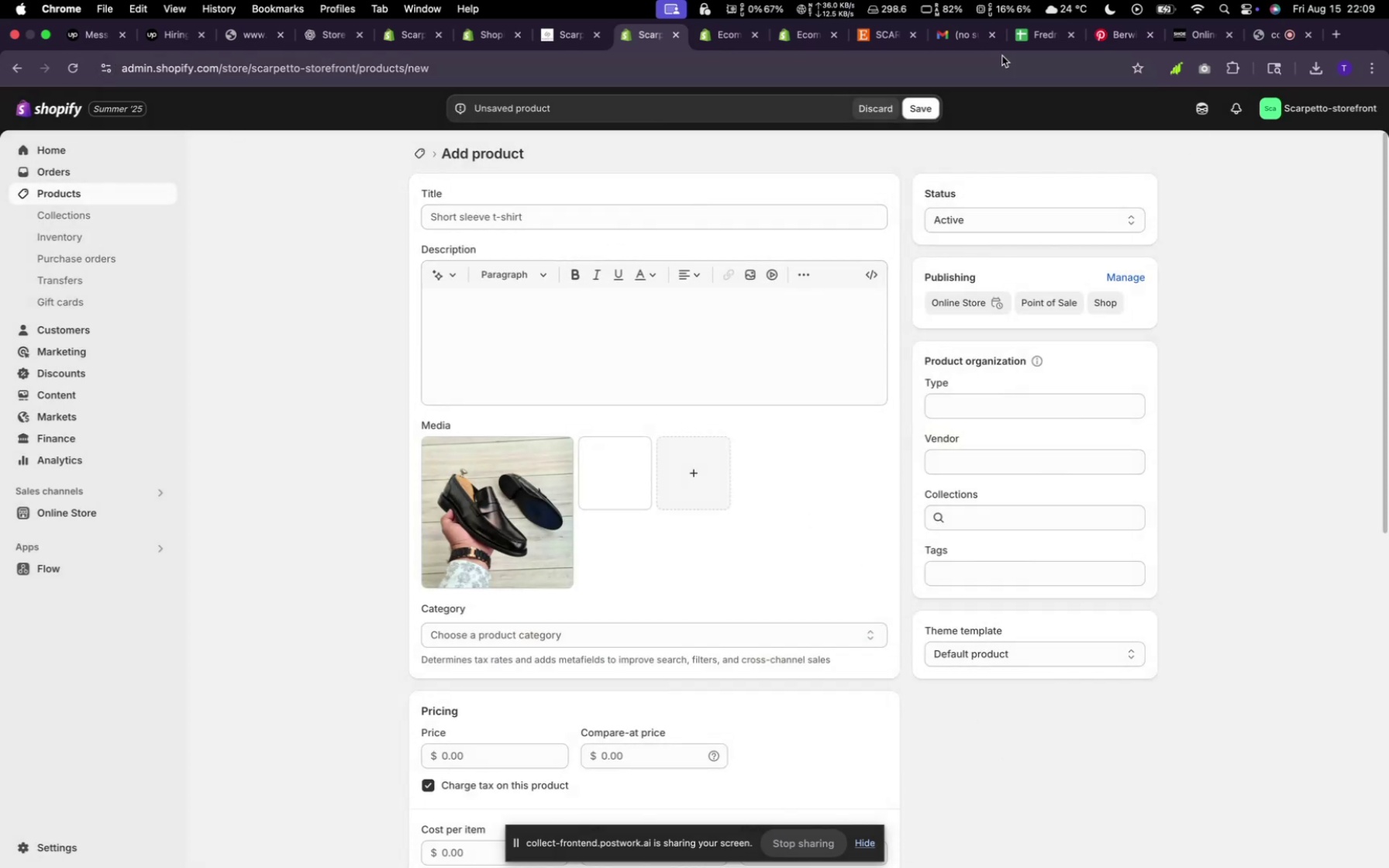 
wait(5.16)
 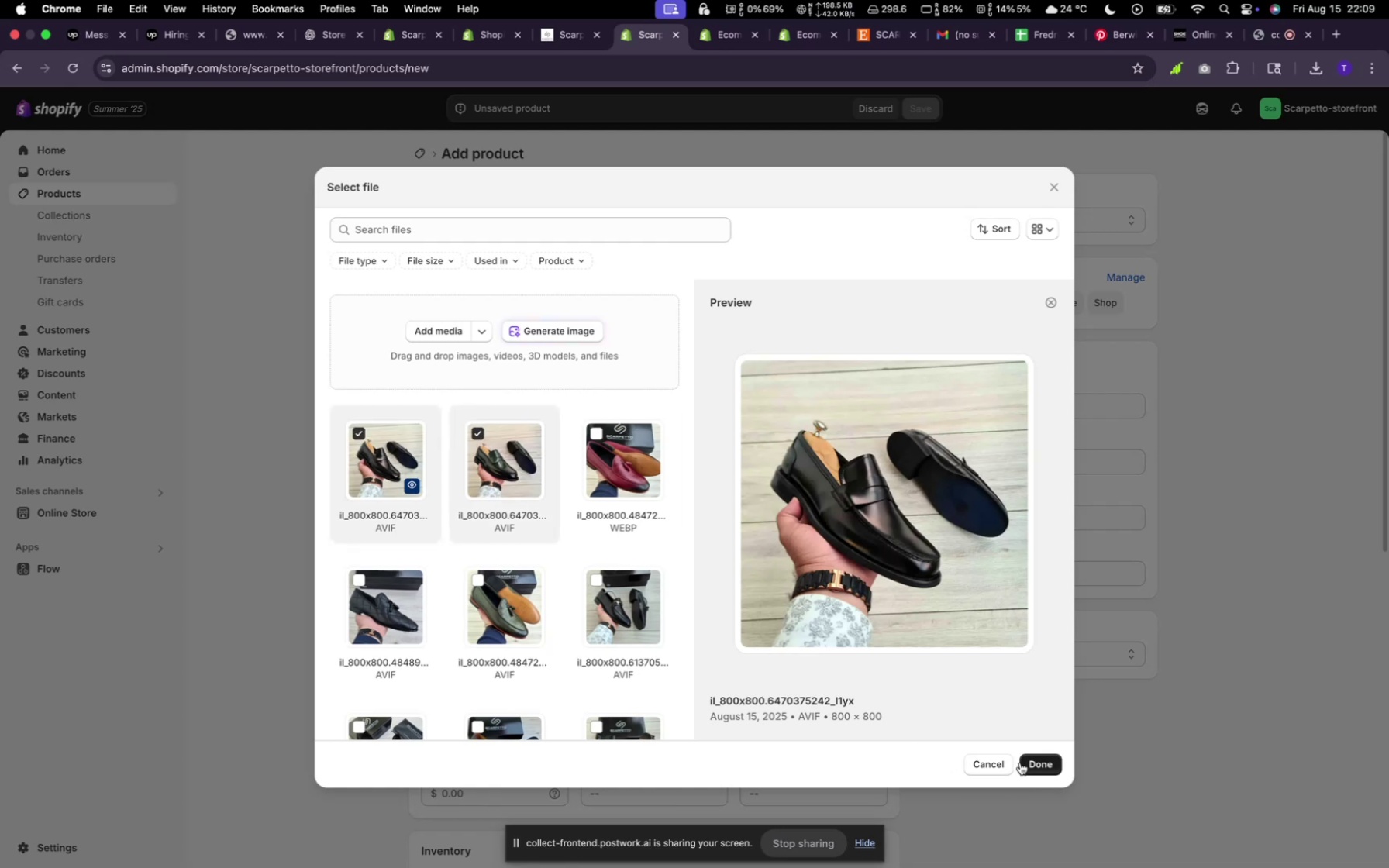 
left_click([887, 41])
 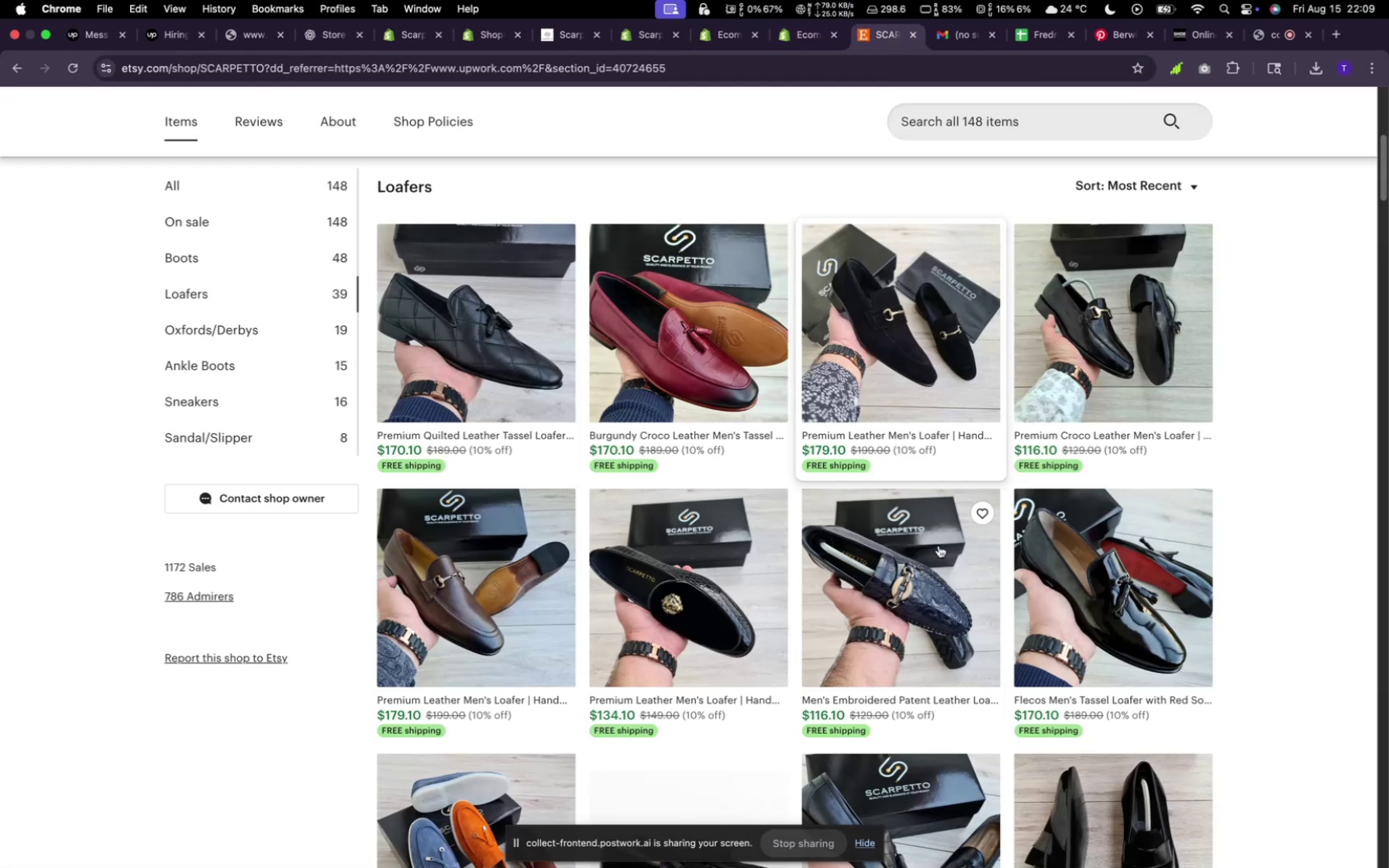 
scroll: coordinate [961, 602], scroll_direction: down, amount: 50.0
 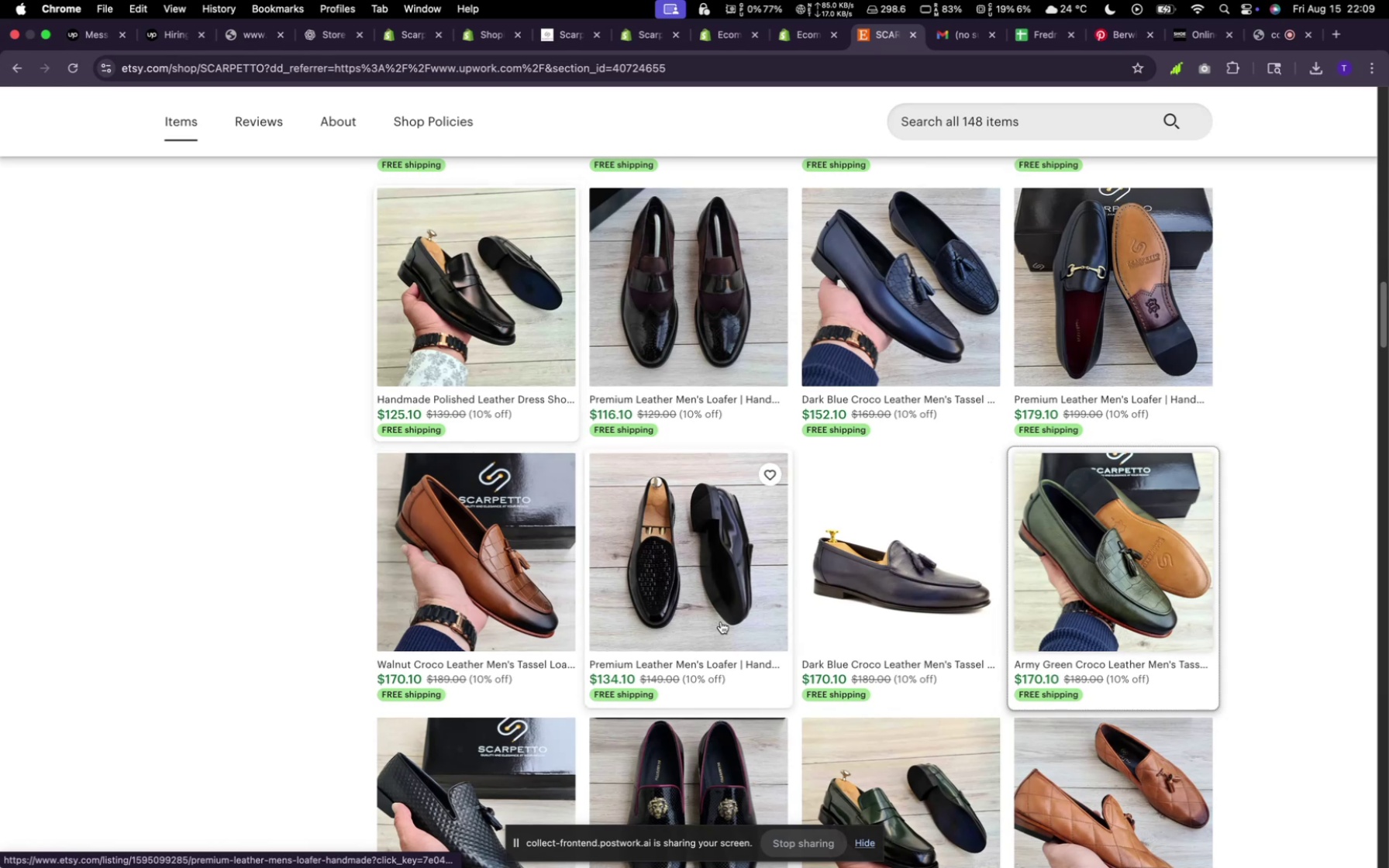 
mouse_move([740, 561])
 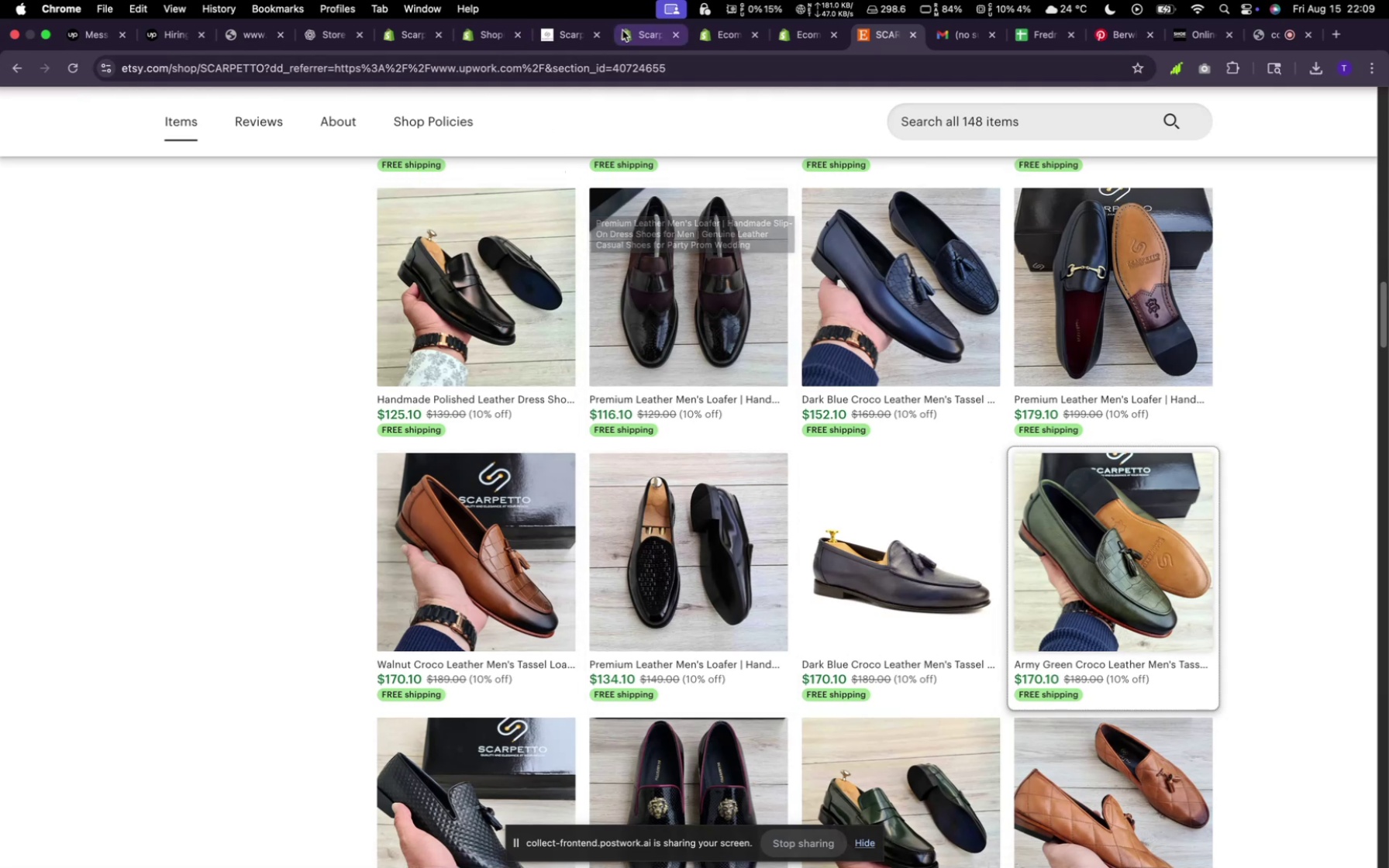 
left_click([636, 36])
 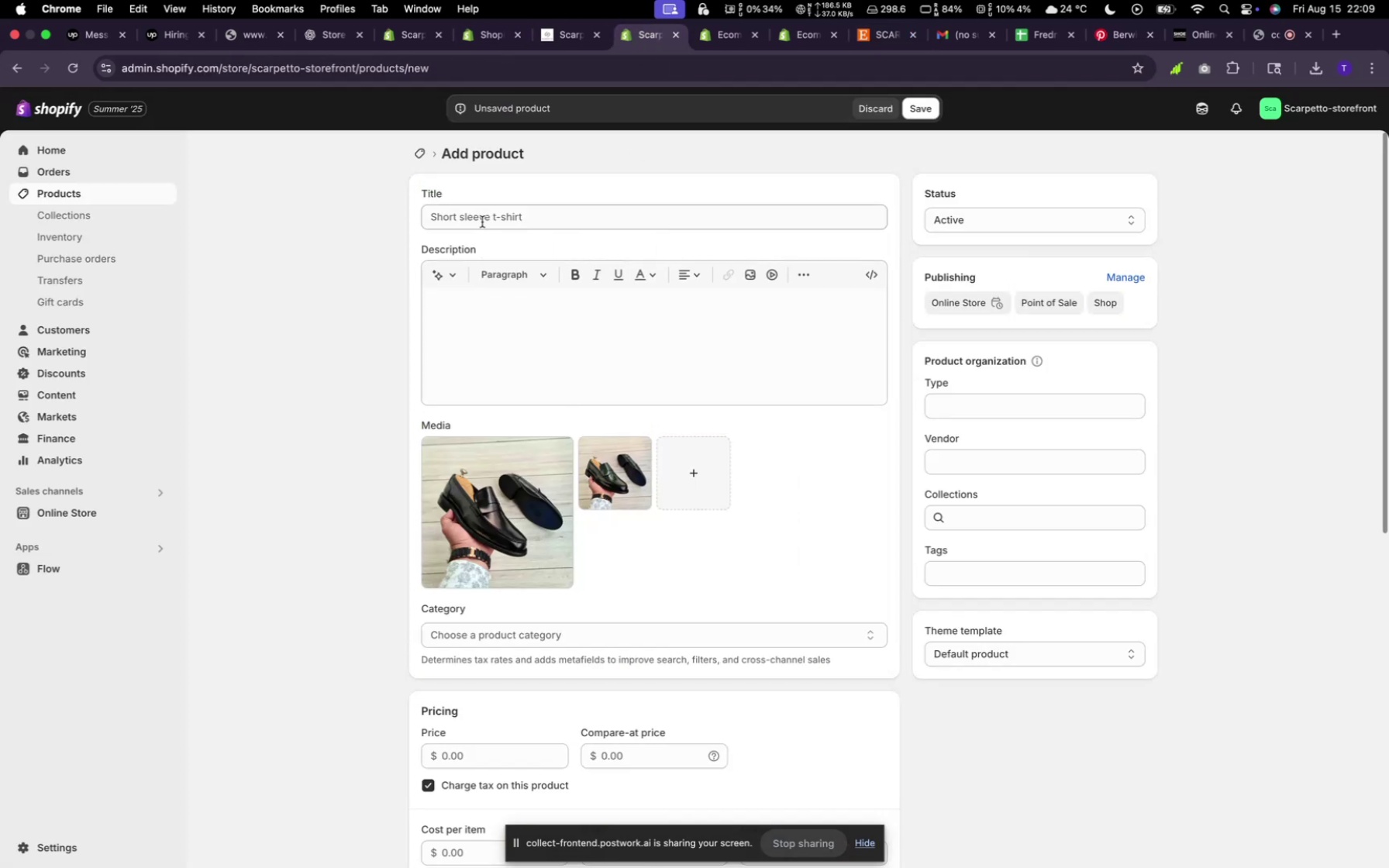 
left_click([482, 211])
 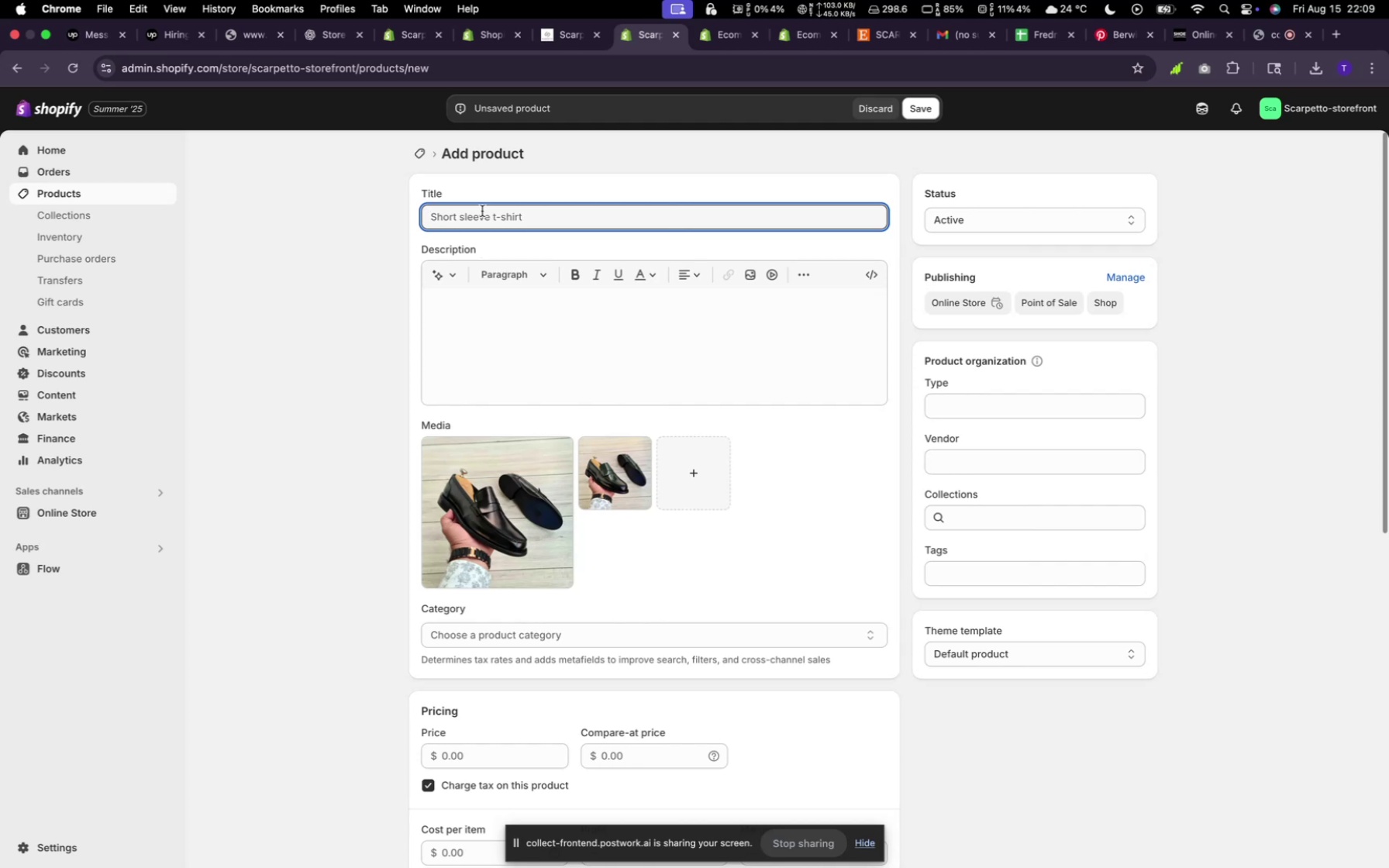 
wait(6.26)
 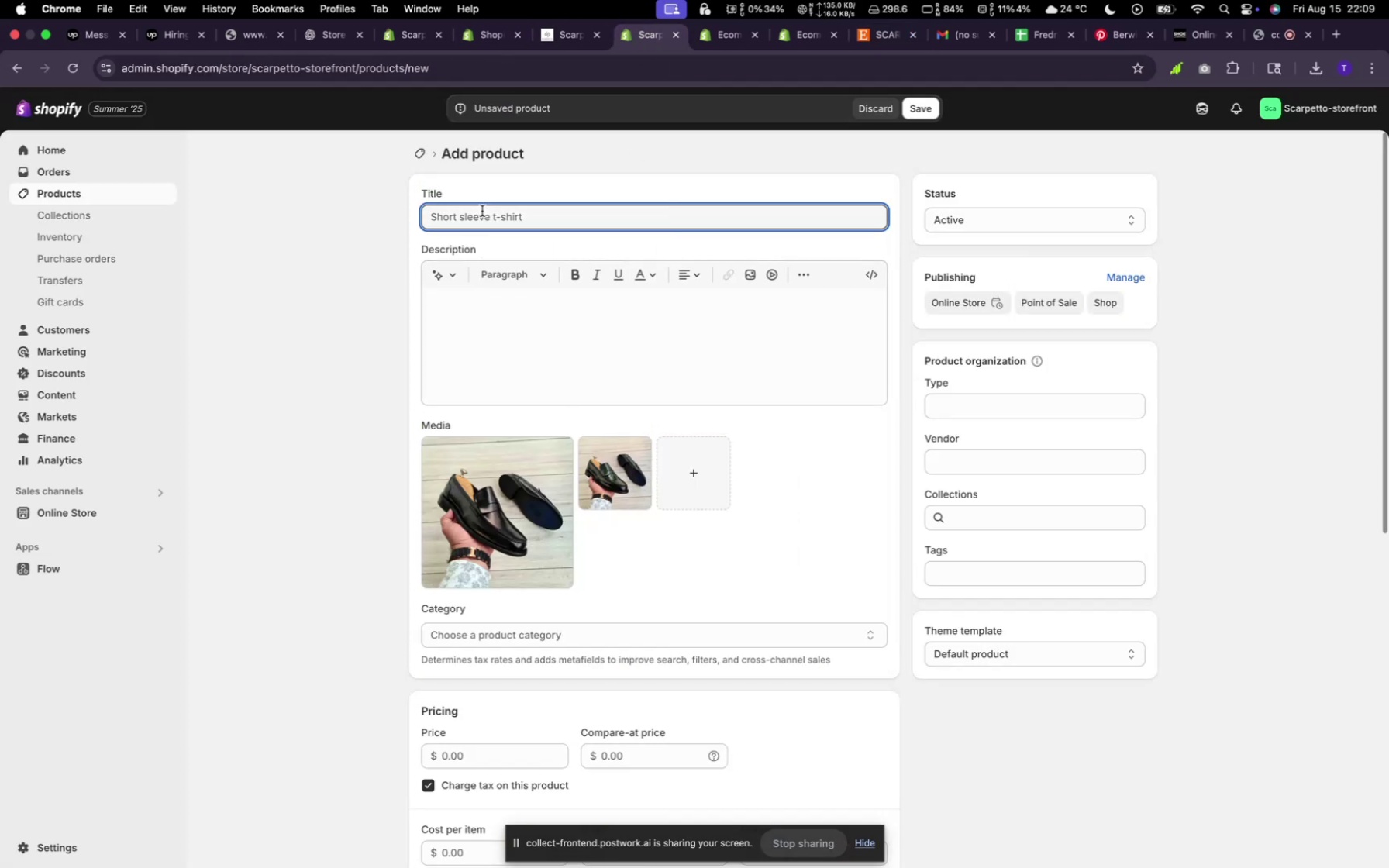 
left_click([482, 211])
 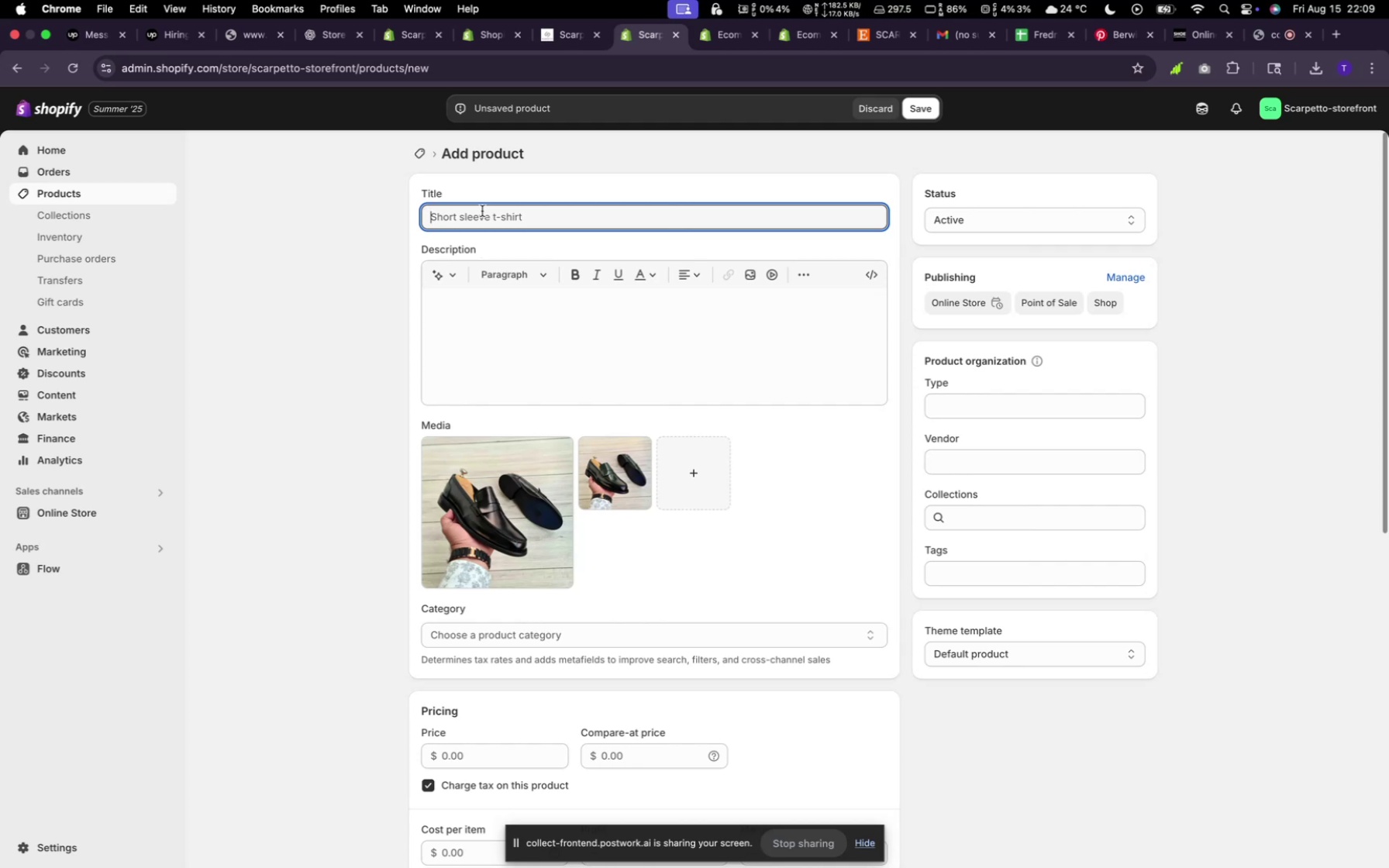 
wait(8.95)
 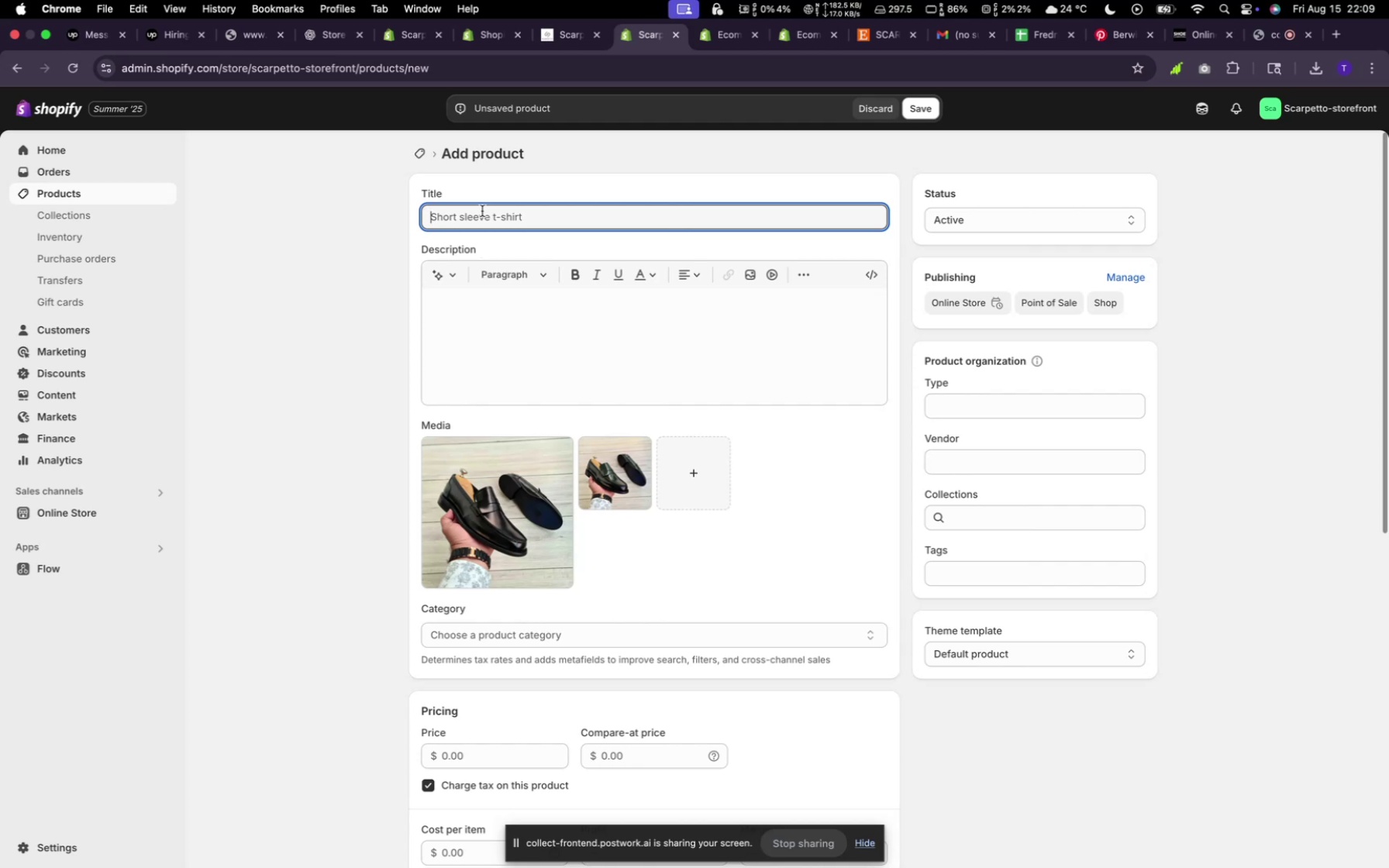 
type(Hand Polish )
 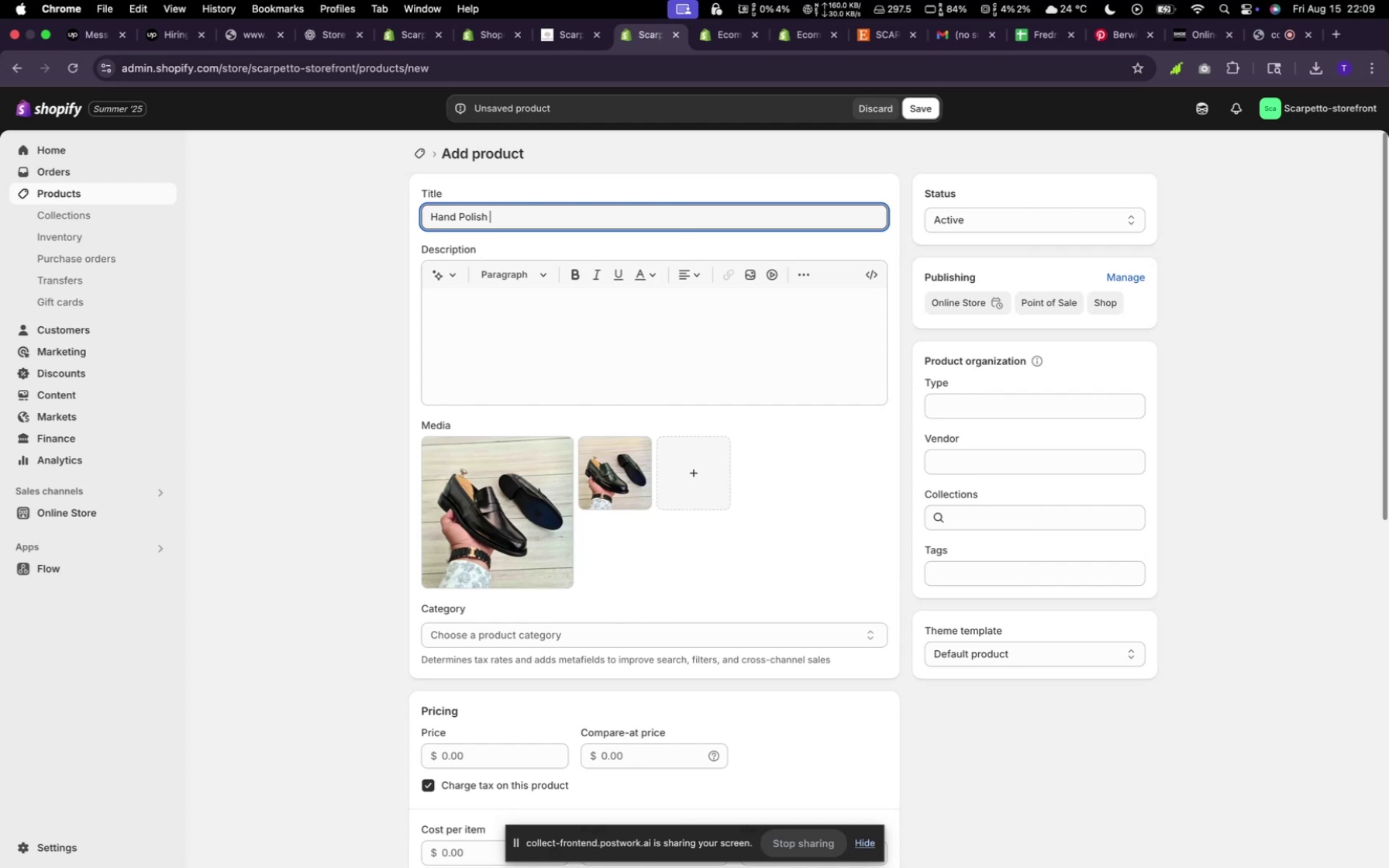 
wait(9.21)
 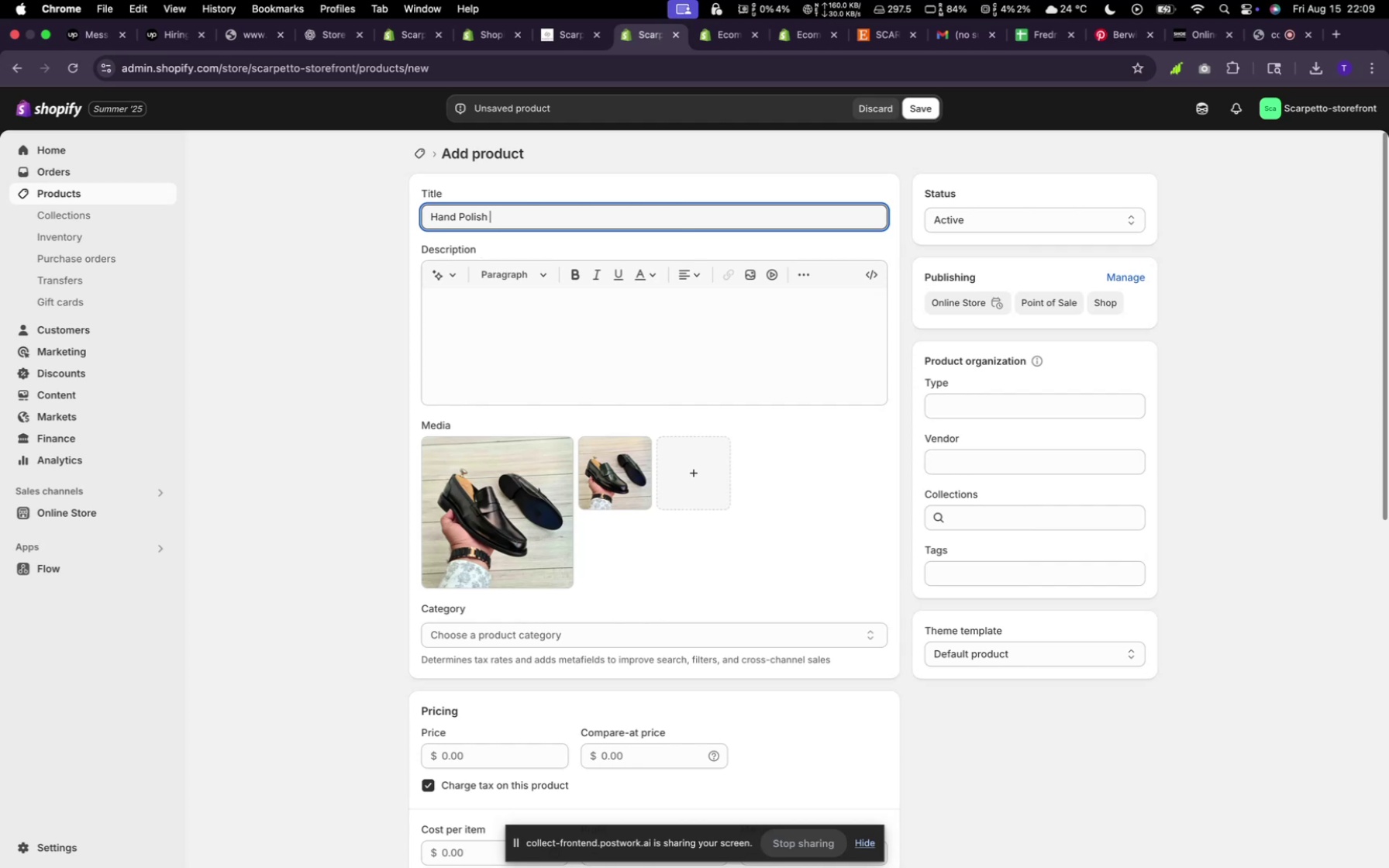 
key(Backspace)
type(ed Load)
key(Backspace)
type(fers)
 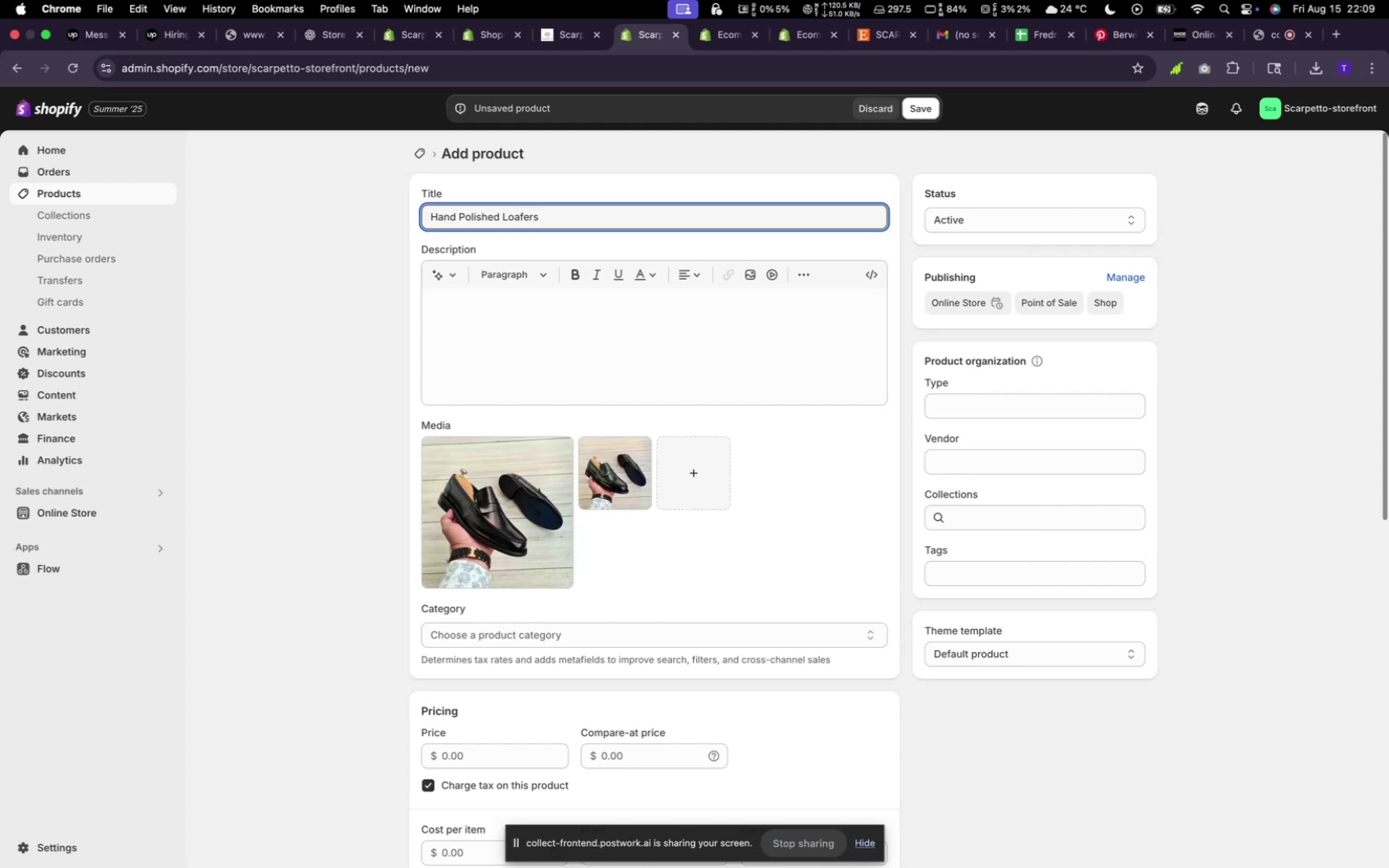 
left_click([452, 264])
 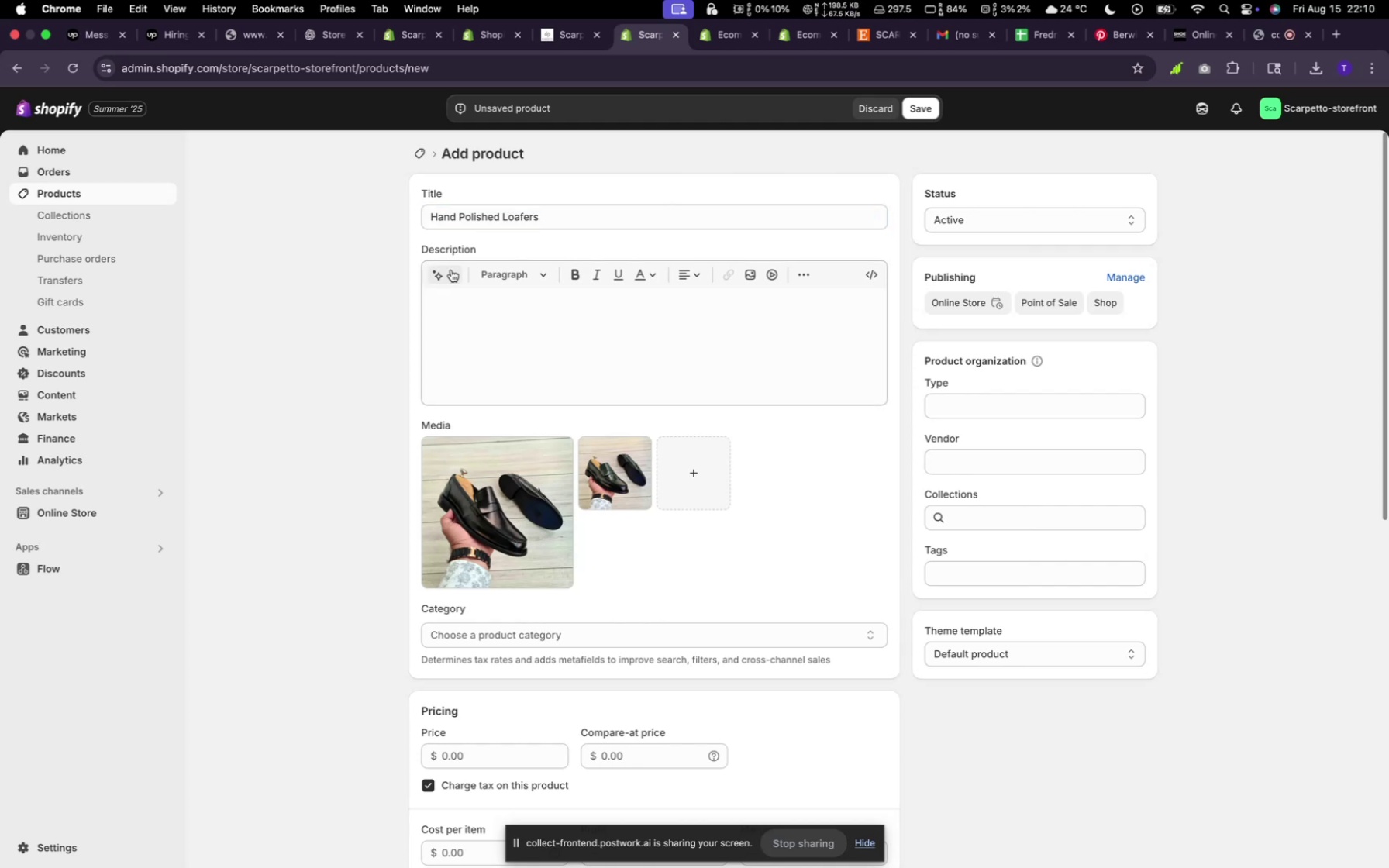 
left_click([453, 274])
 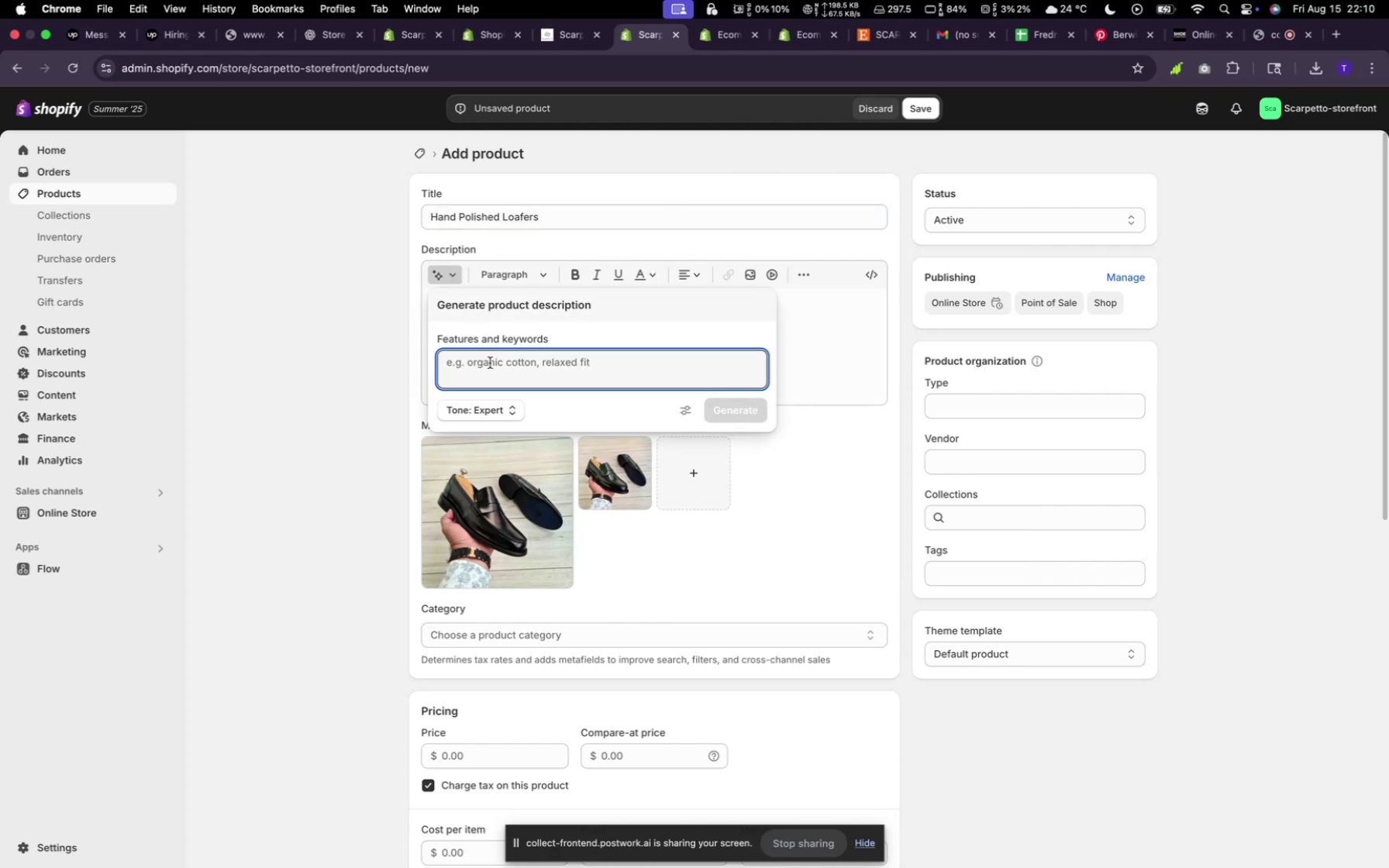 
left_click_drag(start_coordinate=[506, 405], to_coordinate=[508, 408])
 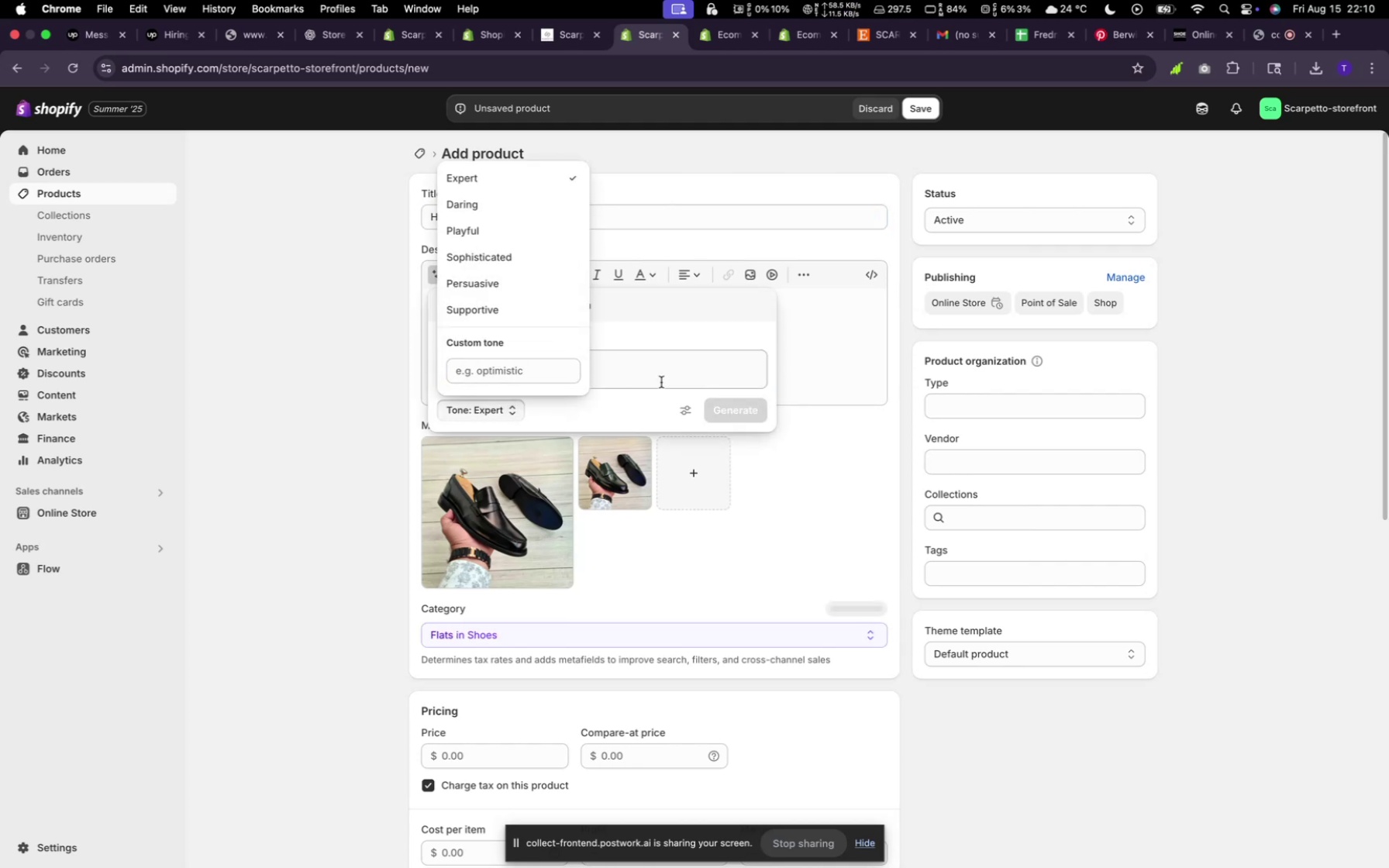 
left_click([663, 378])
 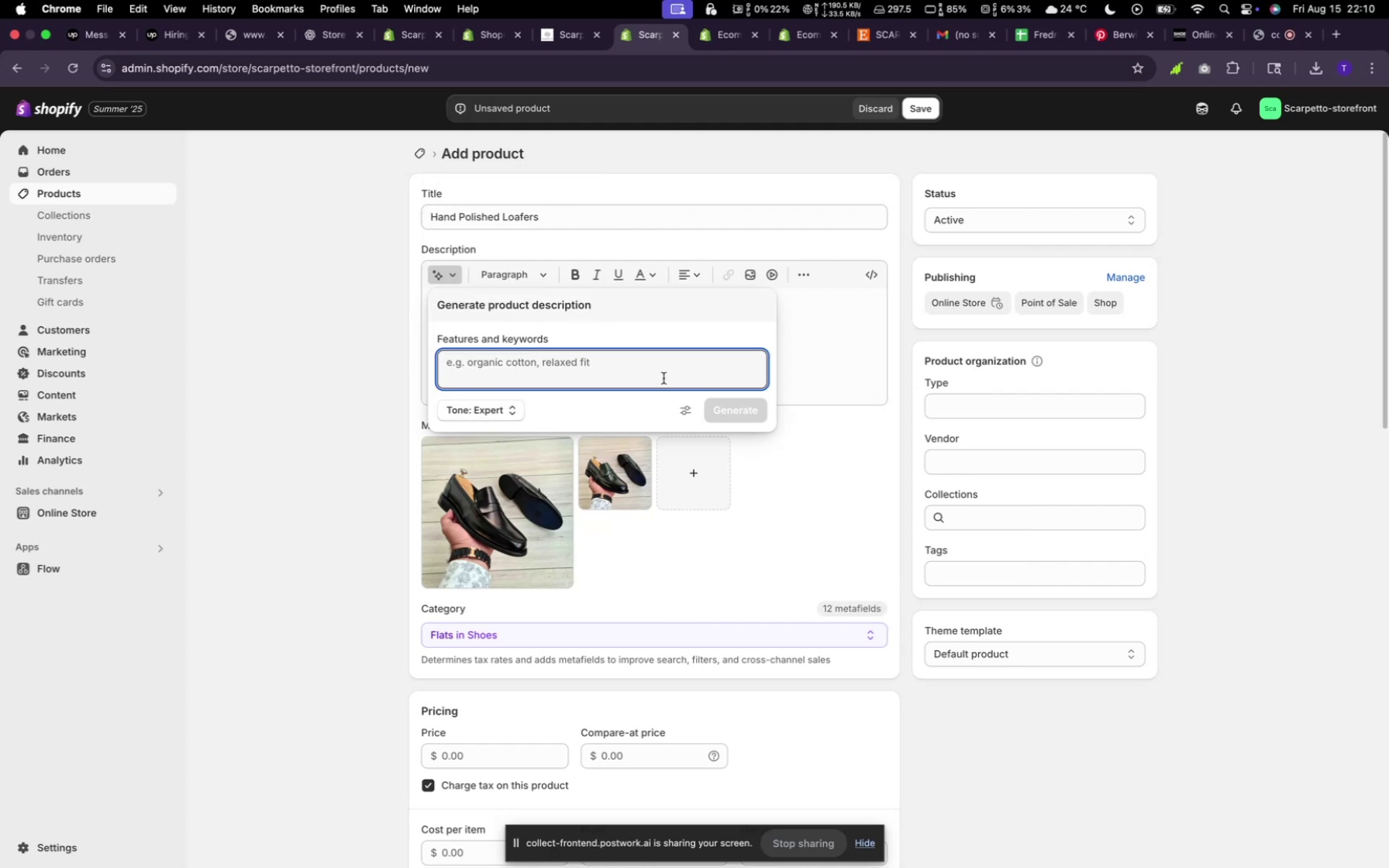 
type(random)
 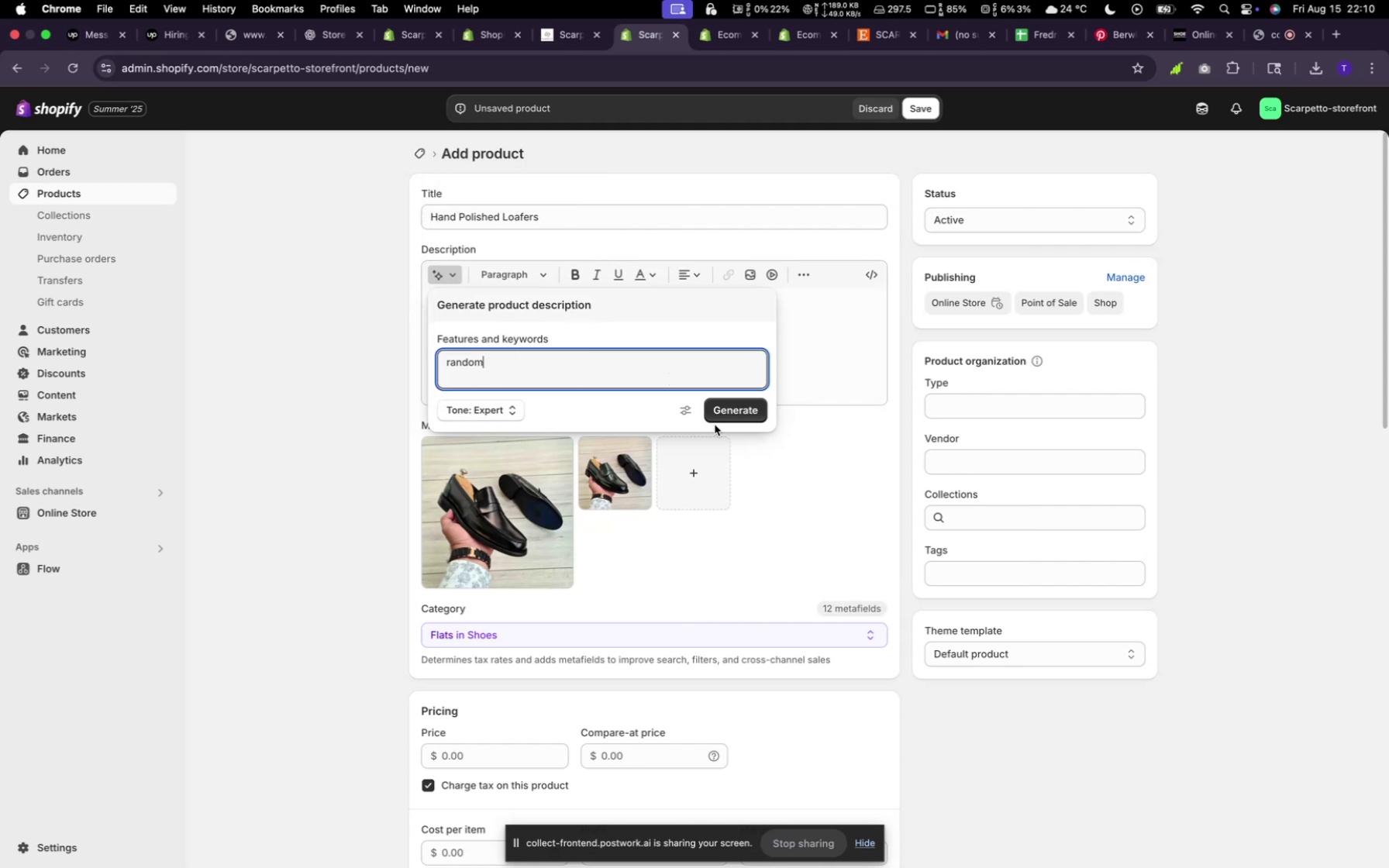 
left_click([723, 410])
 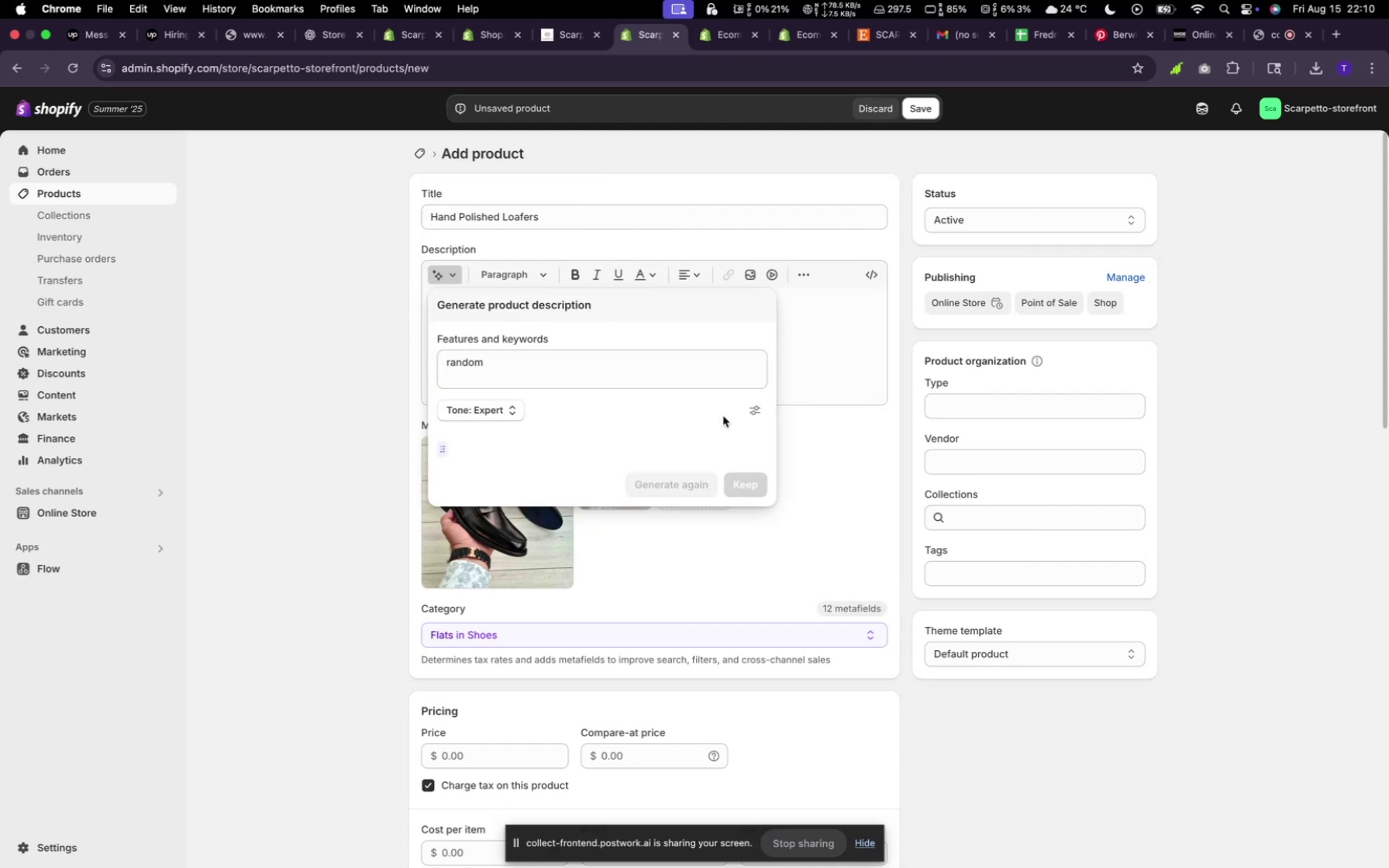 
mouse_move([748, 463])
 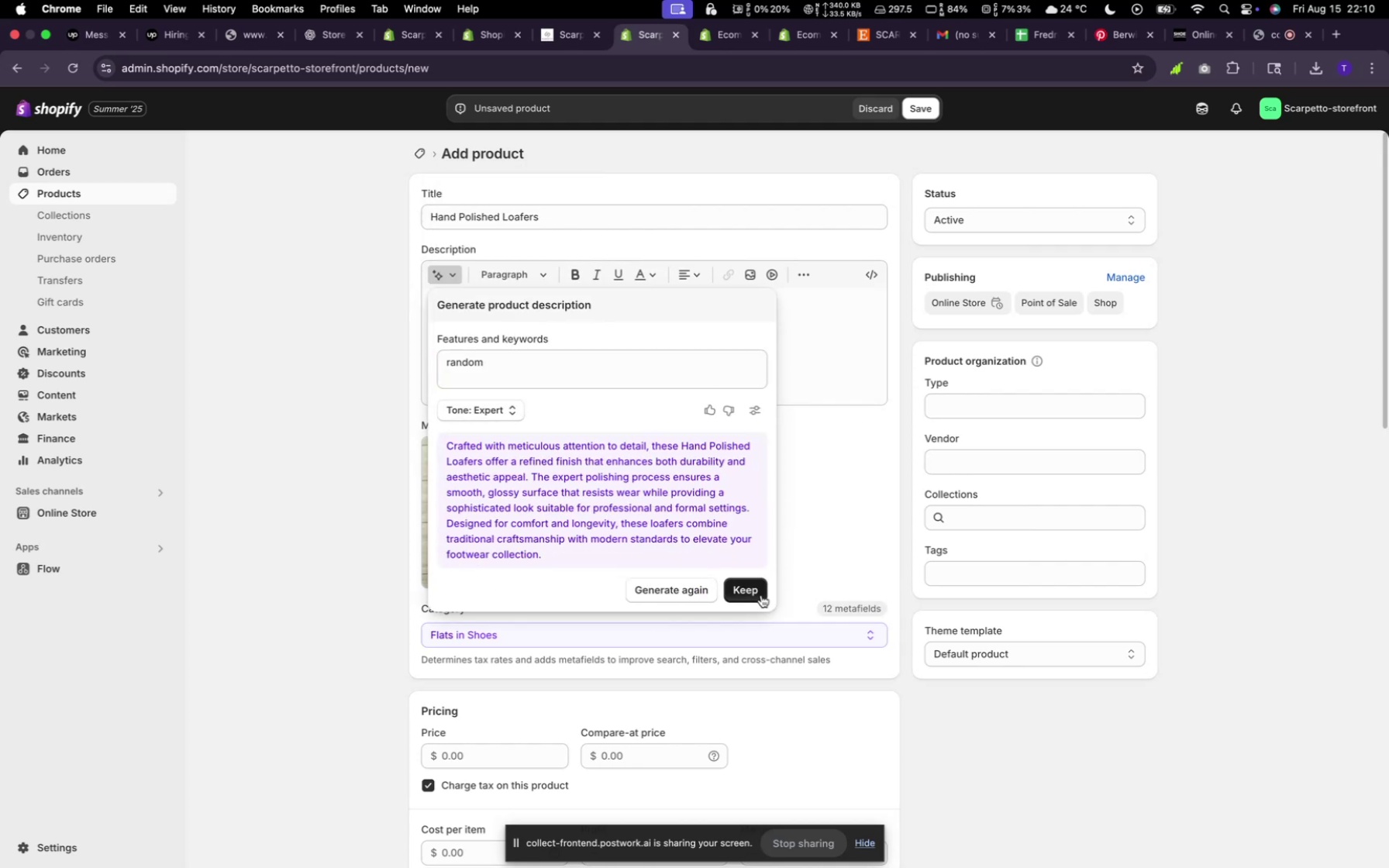 
left_click([761, 595])
 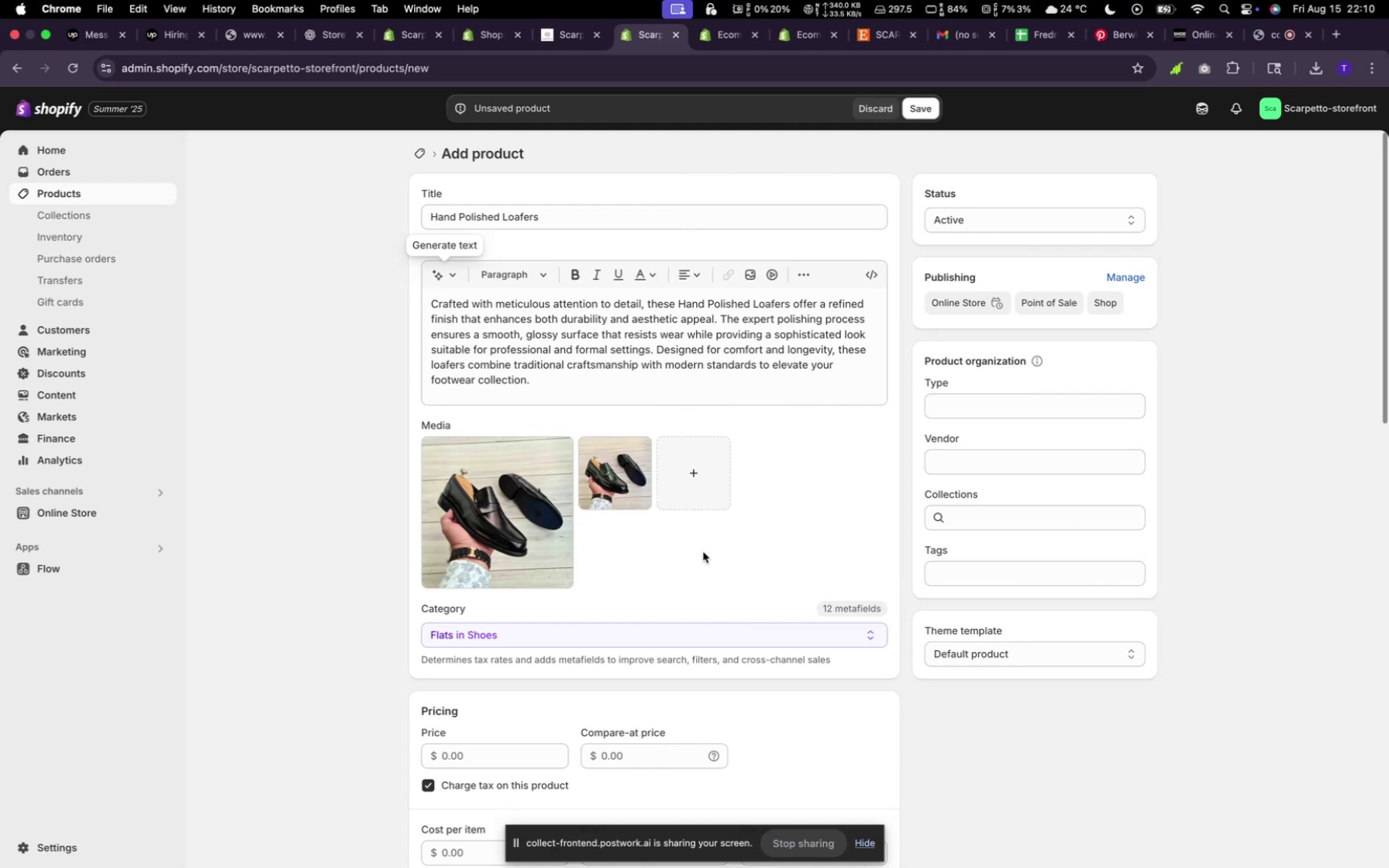 
scroll: coordinate [701, 549], scroll_direction: down, amount: 1.0
 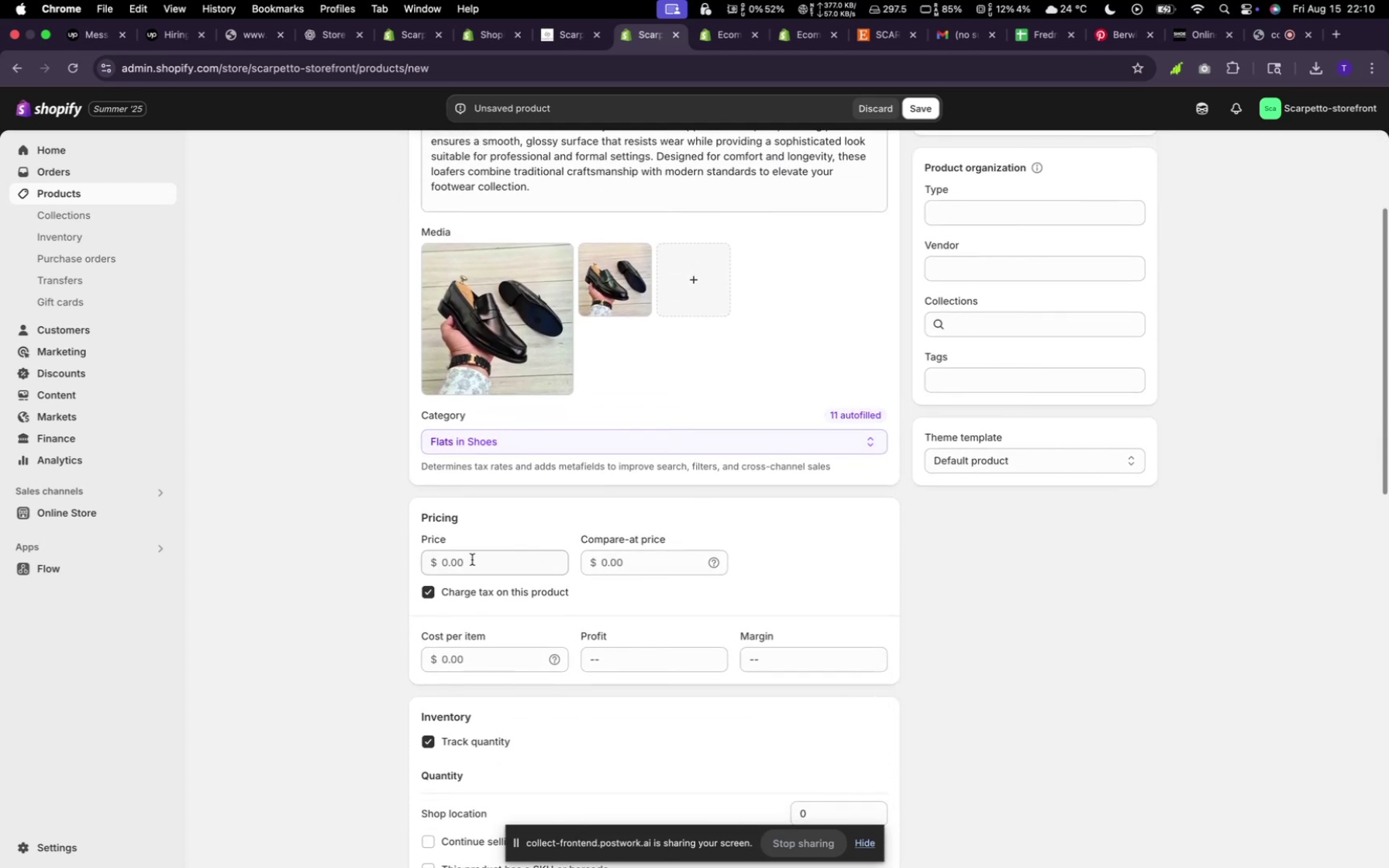 
left_click([472, 560])
 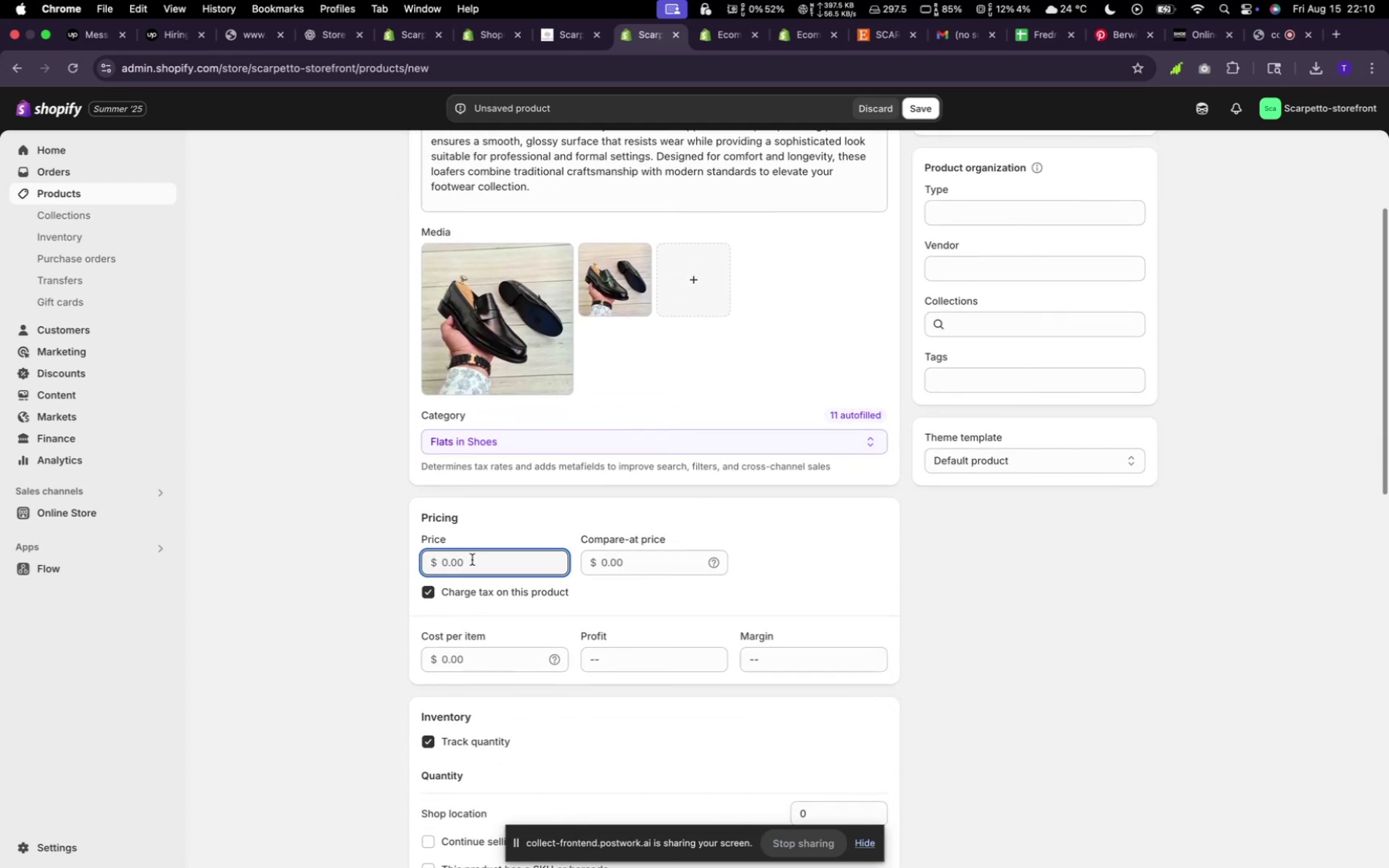 
type(280)
 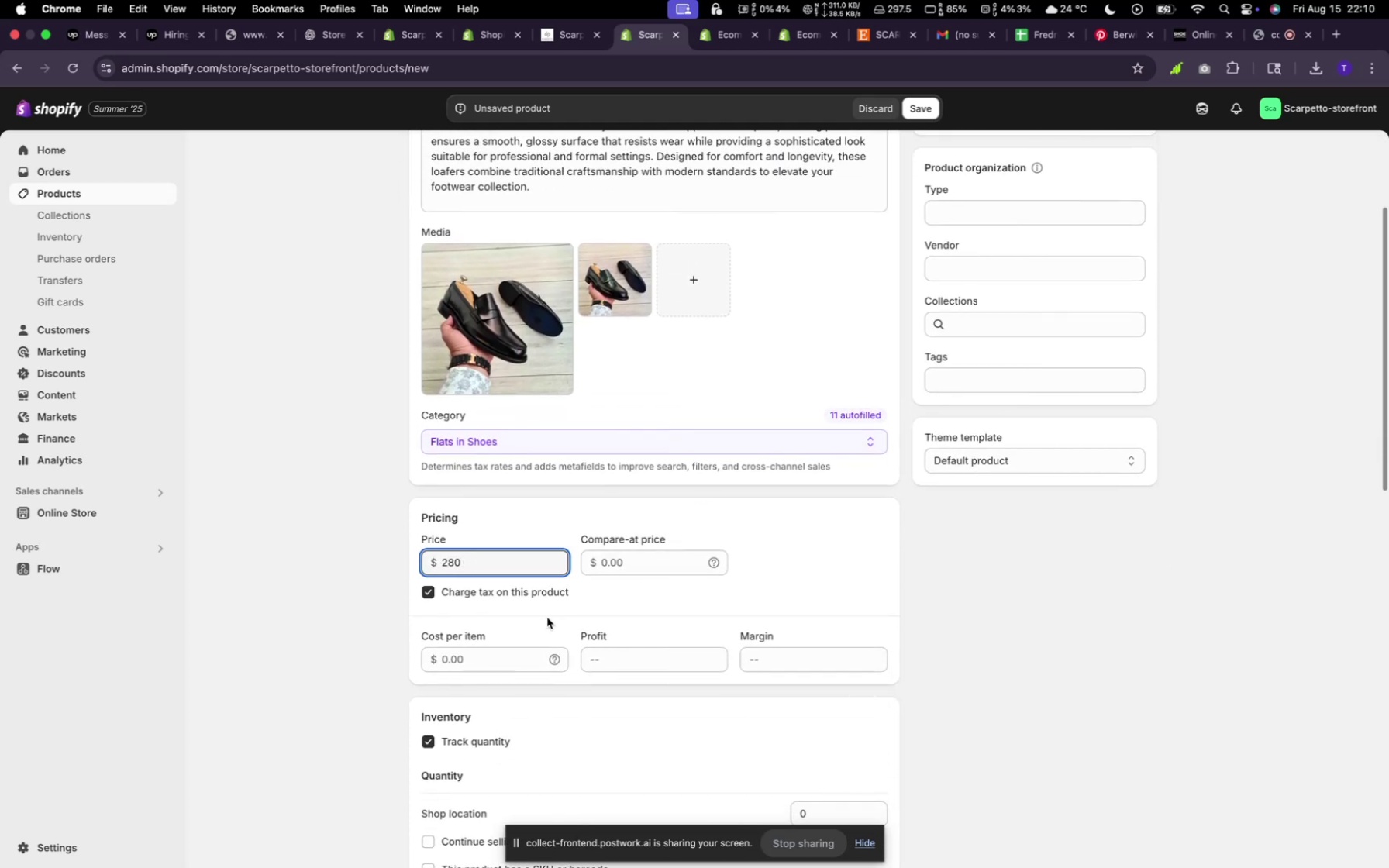 
scroll: coordinate [603, 629], scroll_direction: down, amount: 19.0
 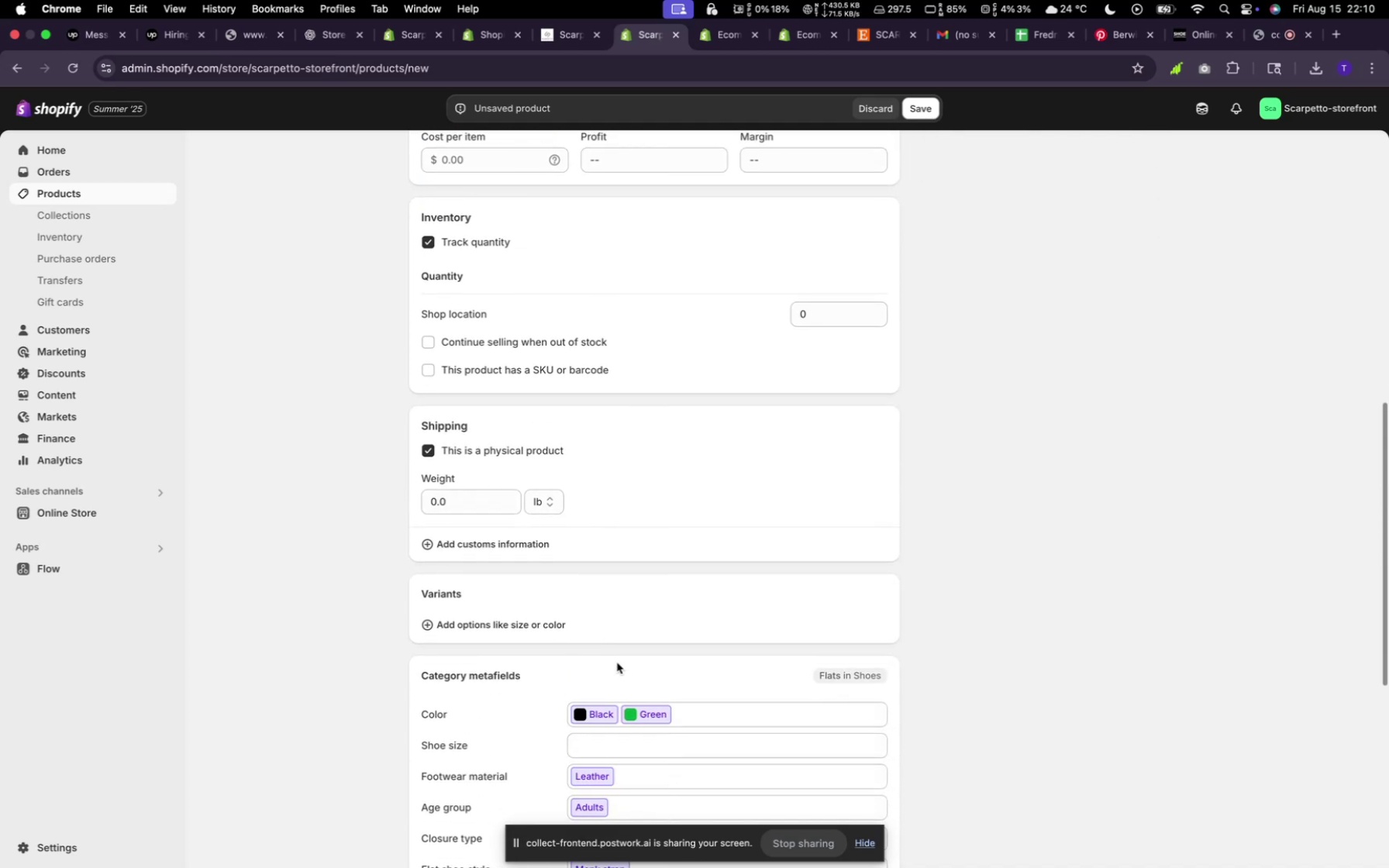 
scroll: coordinate [543, 691], scroll_direction: up, amount: 23.0
 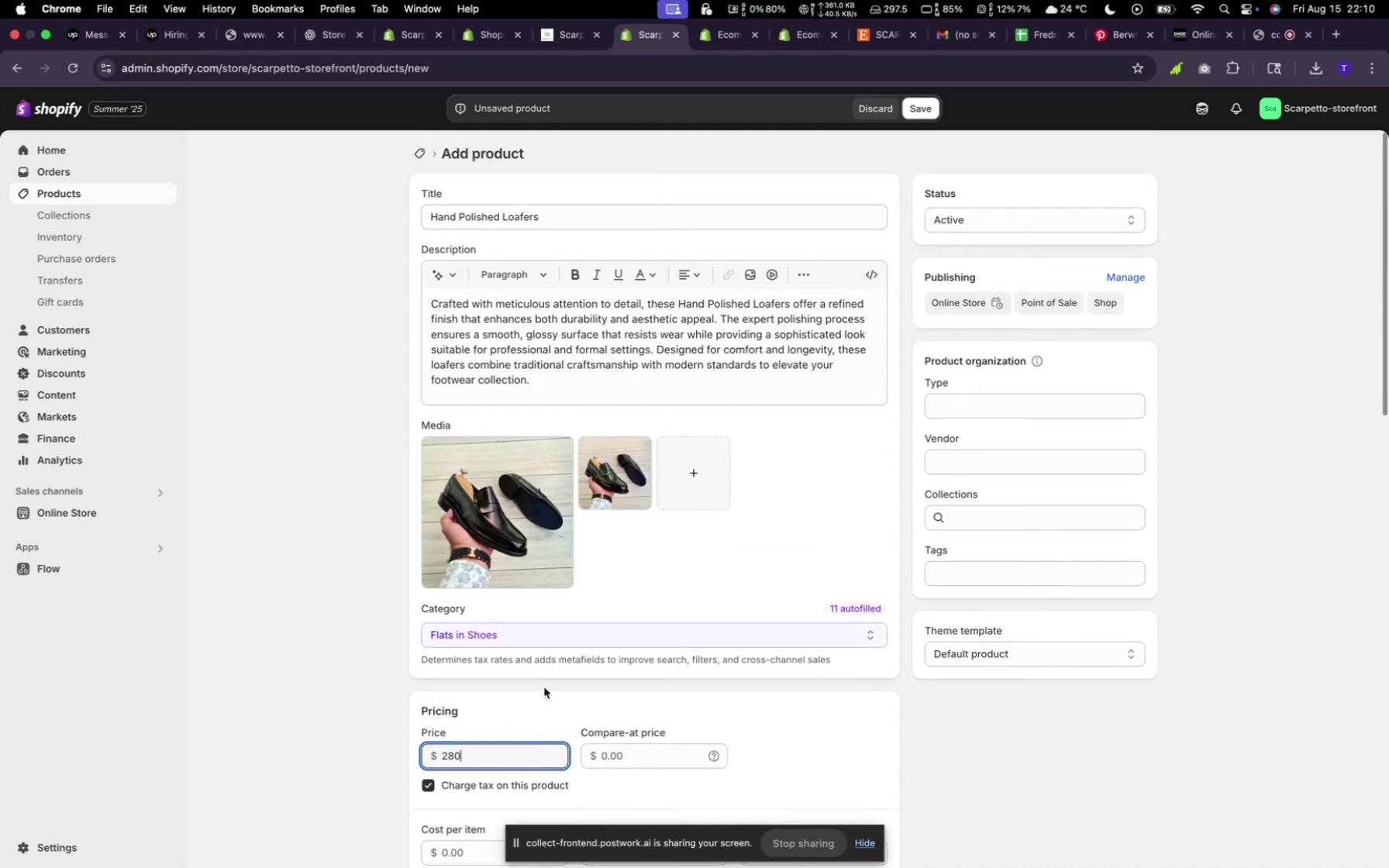 
scroll: coordinate [482, 714], scroll_direction: down, amount: 20.0
 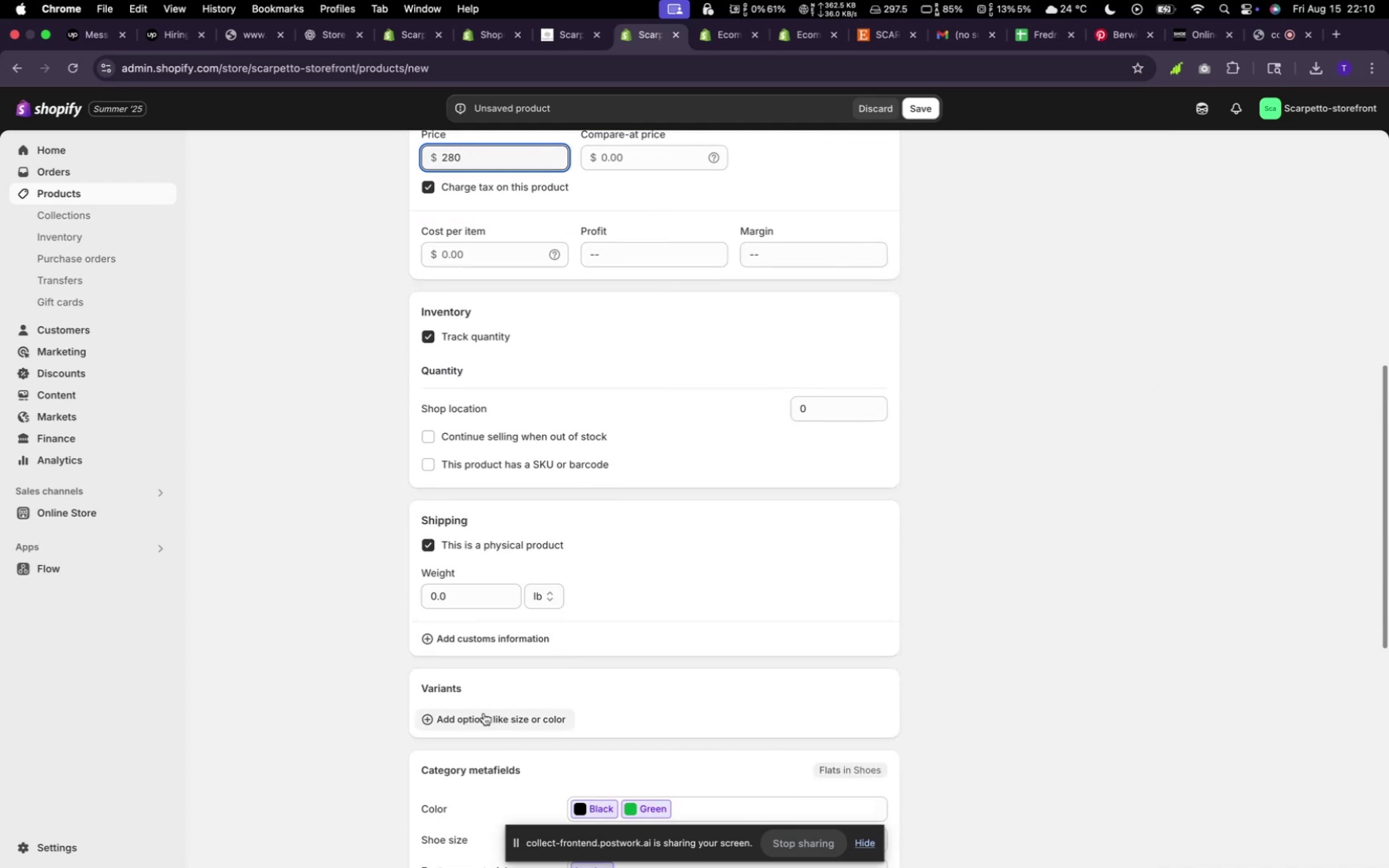 
left_click([484, 713])
 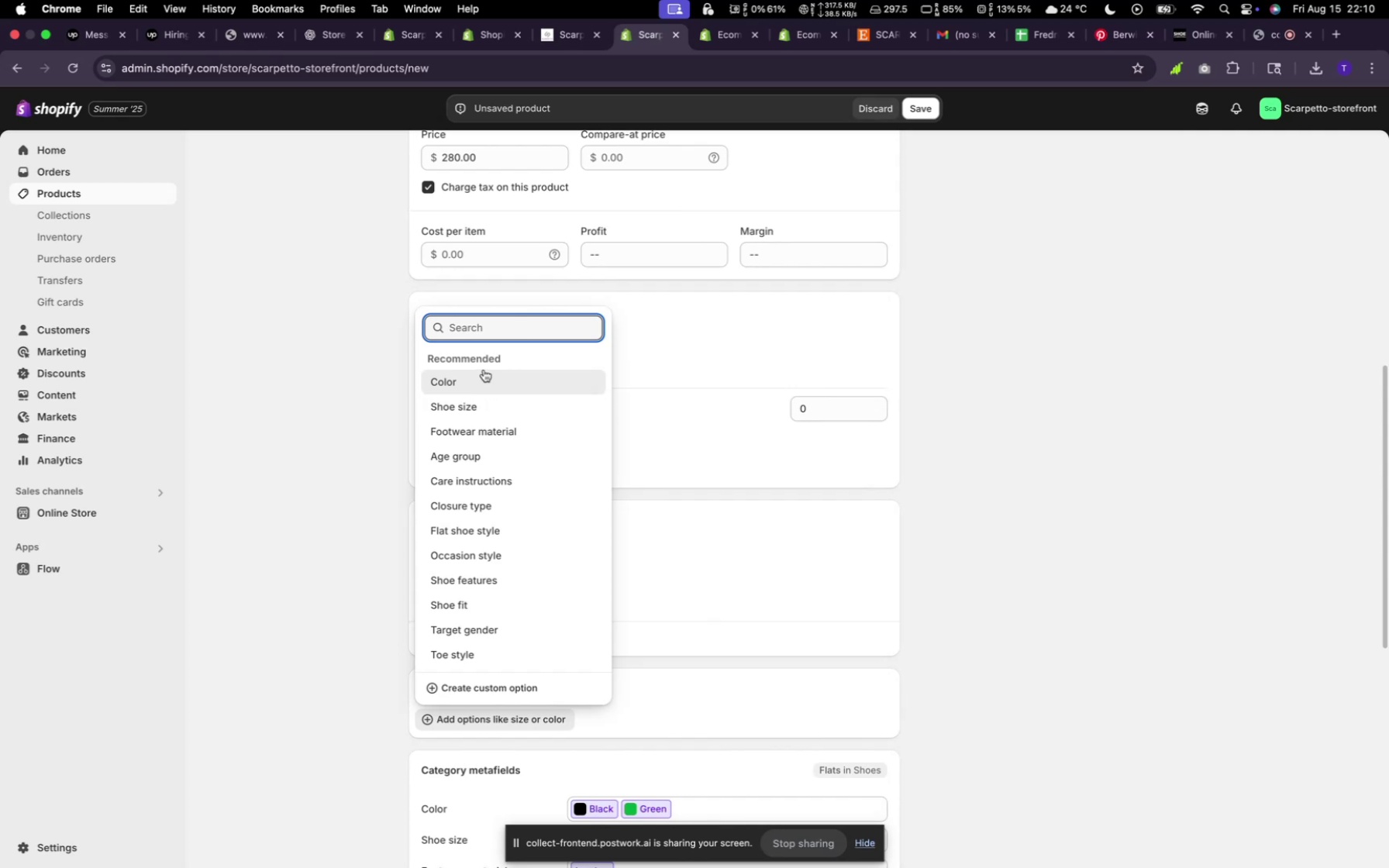 
left_click([482, 381])
 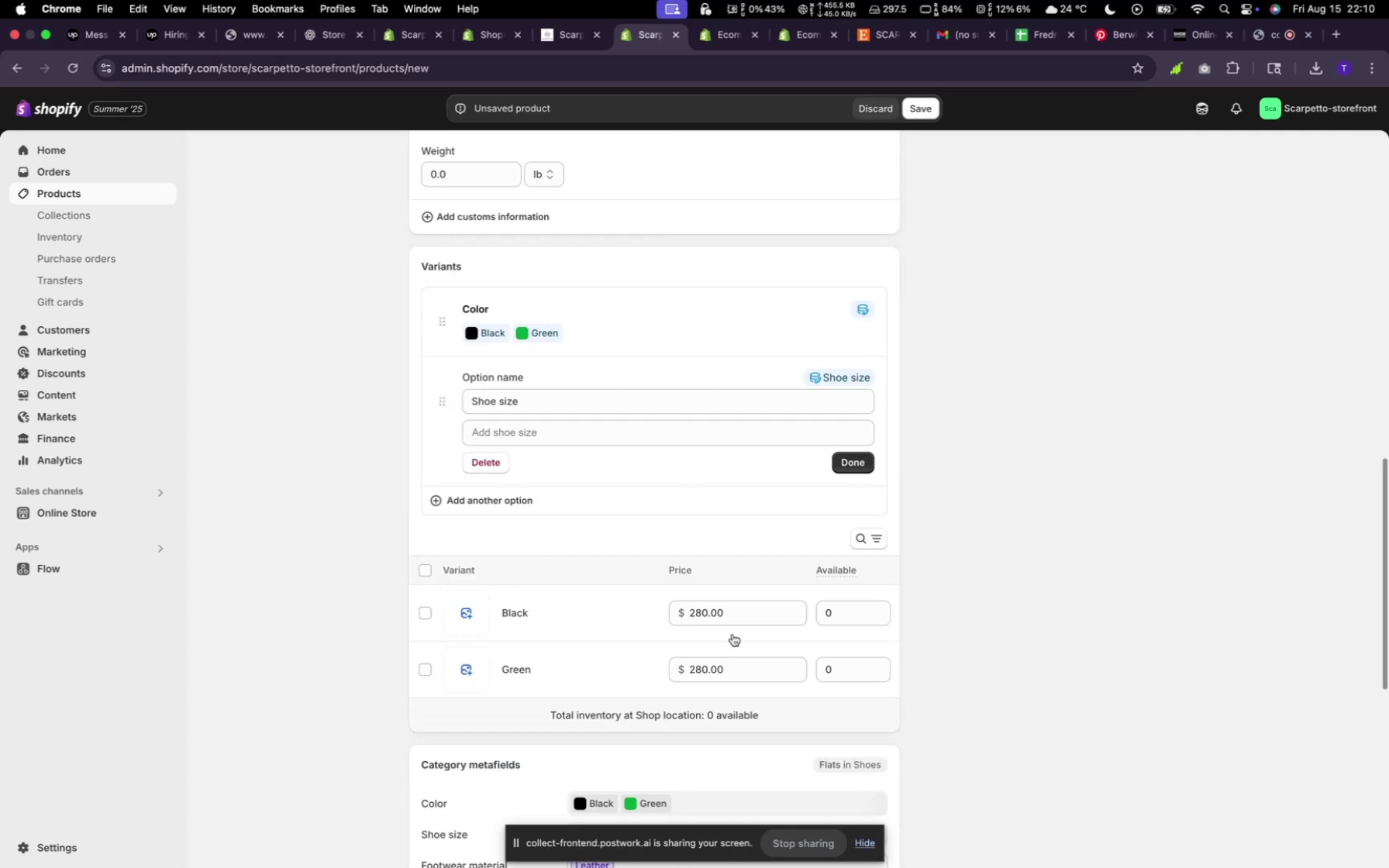 
wait(5.88)
 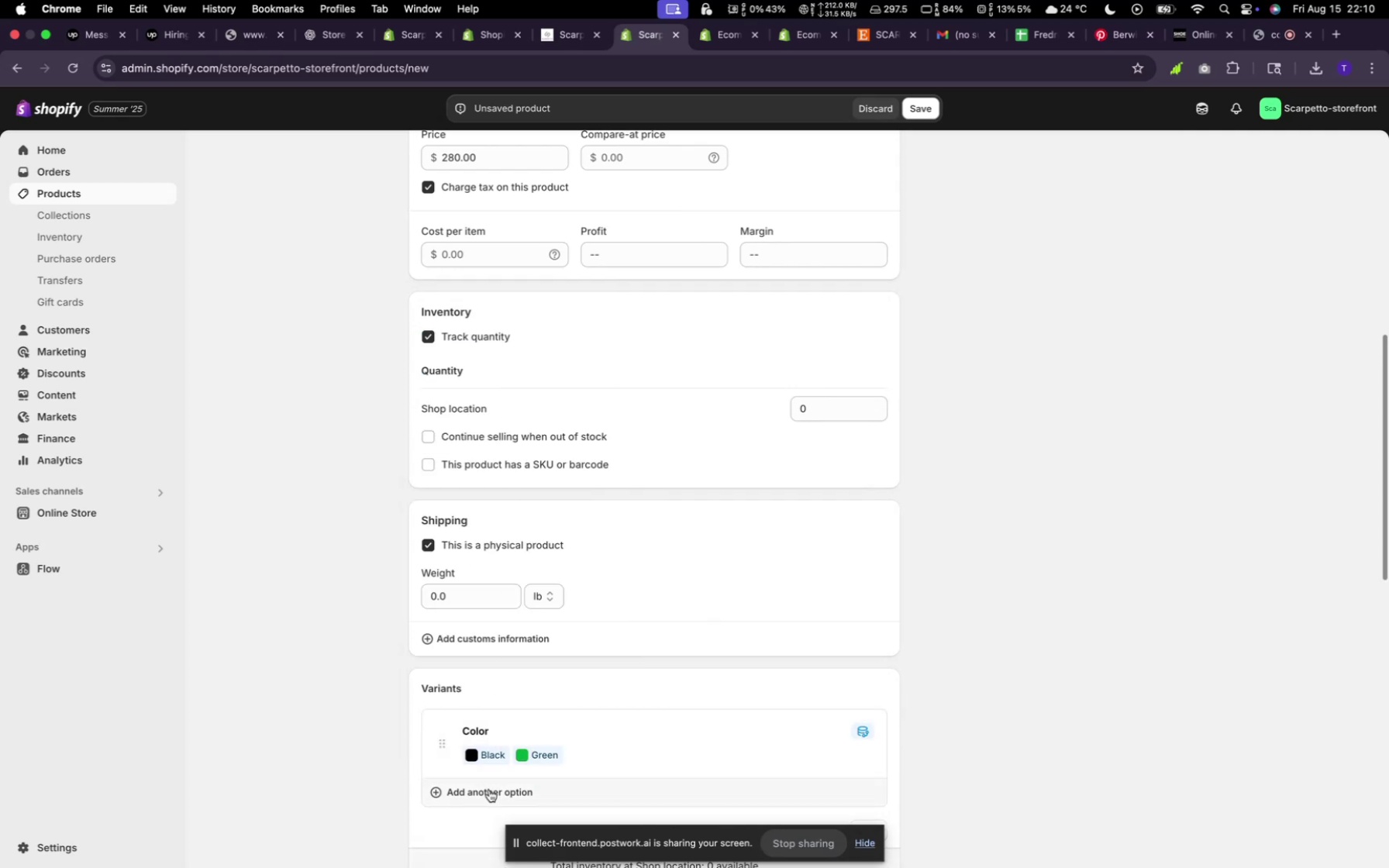 
left_click([559, 431])
 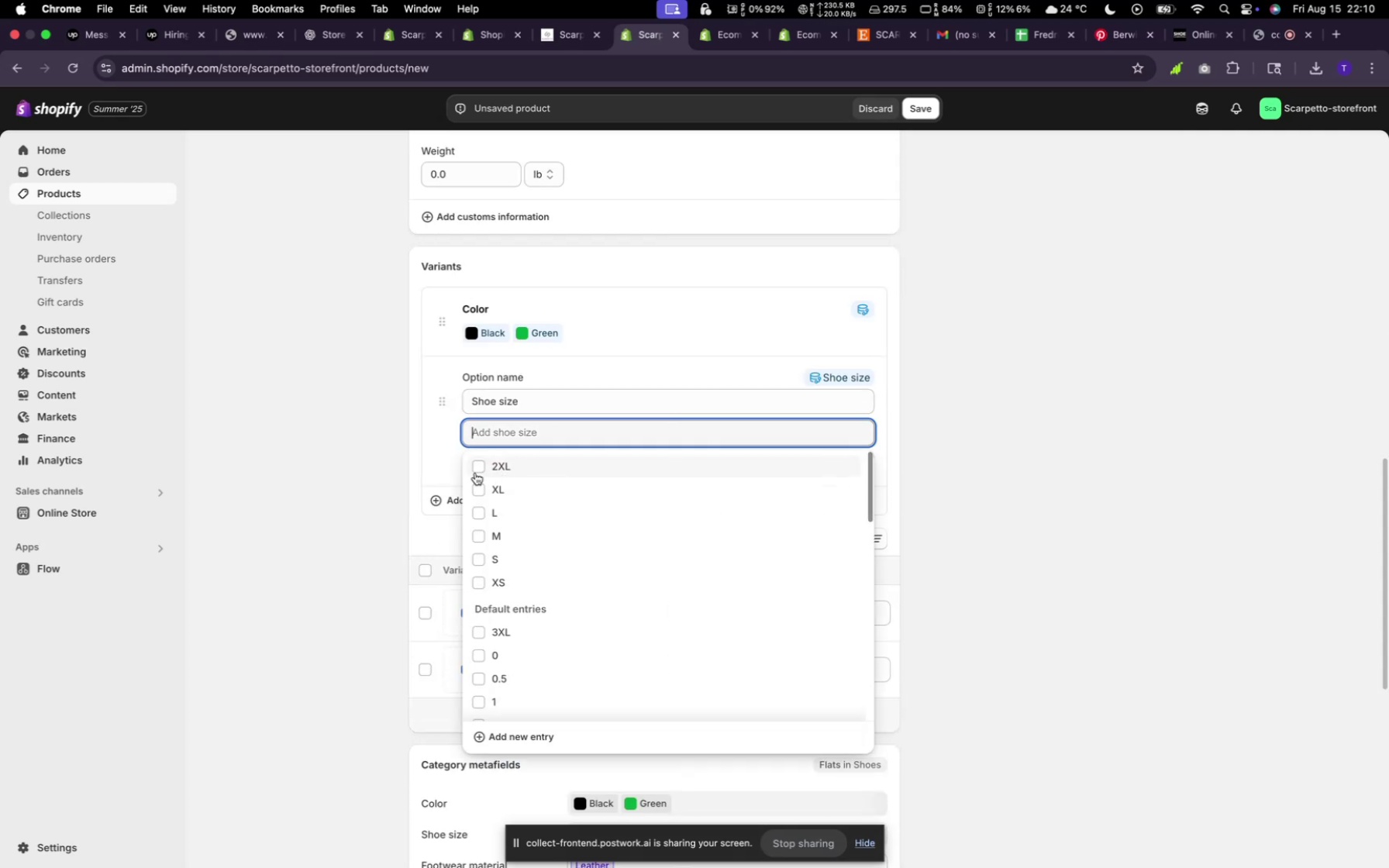 
left_click([477, 469])
 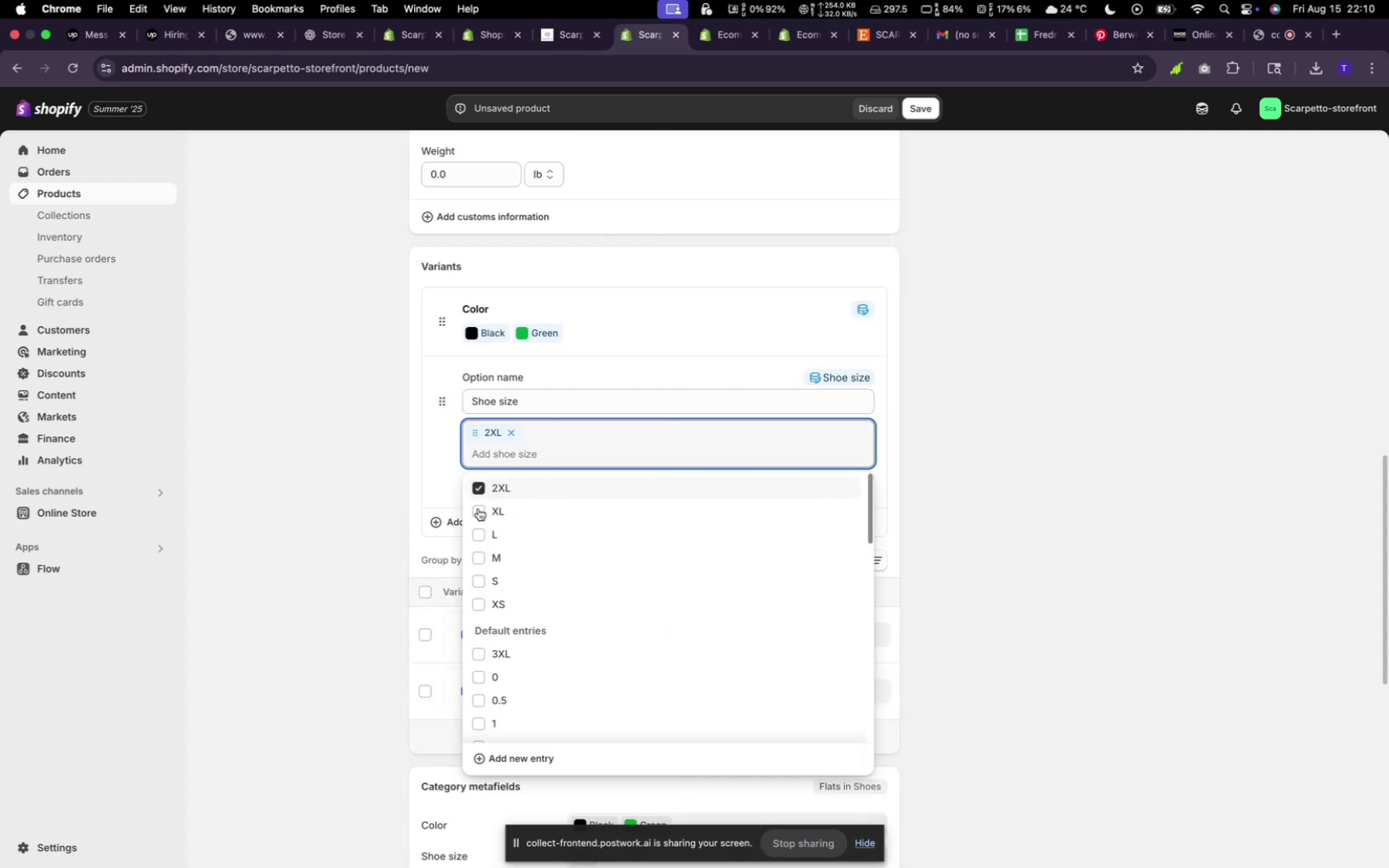 
left_click([478, 508])
 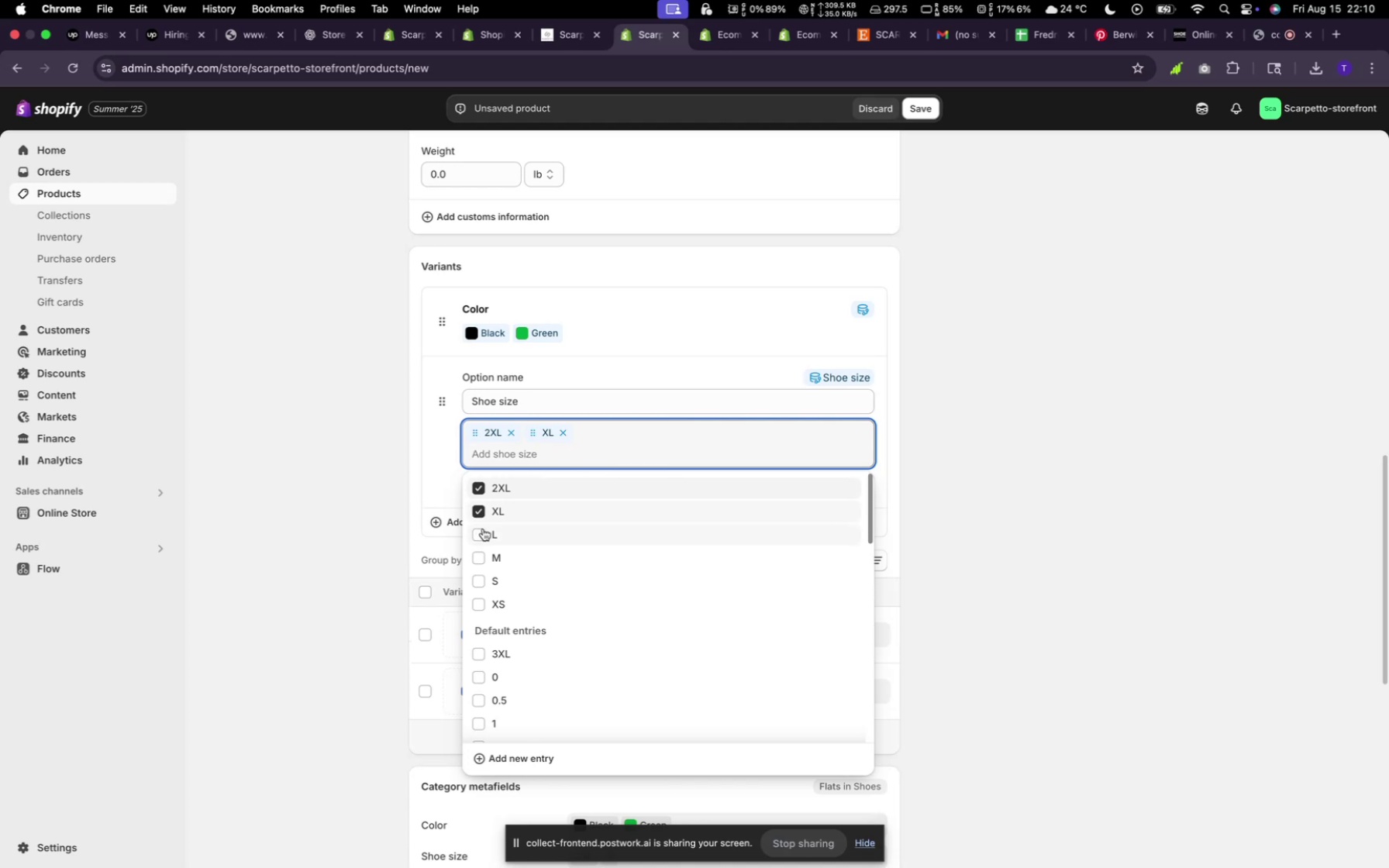 
left_click([484, 527])
 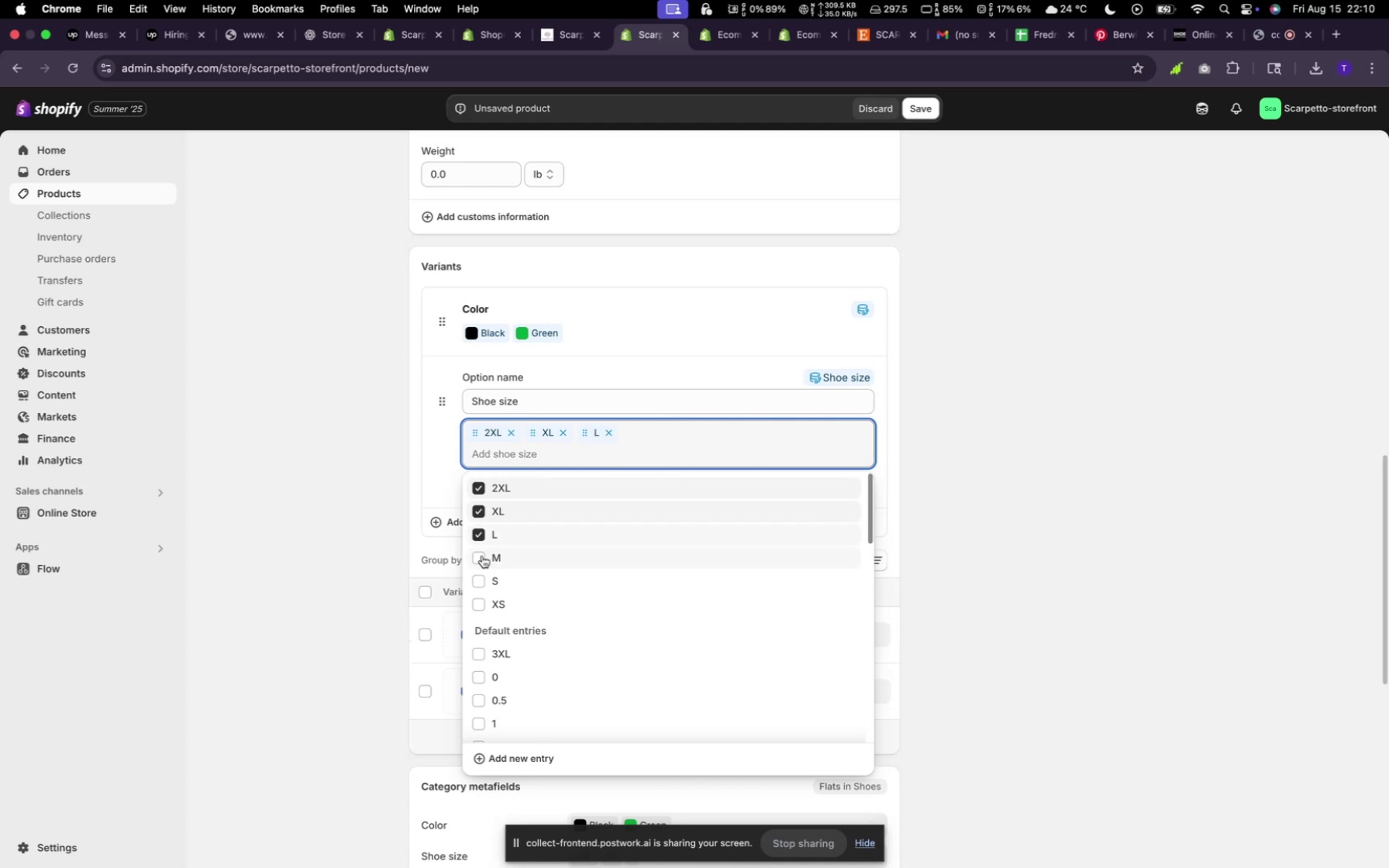 
left_click([482, 556])
 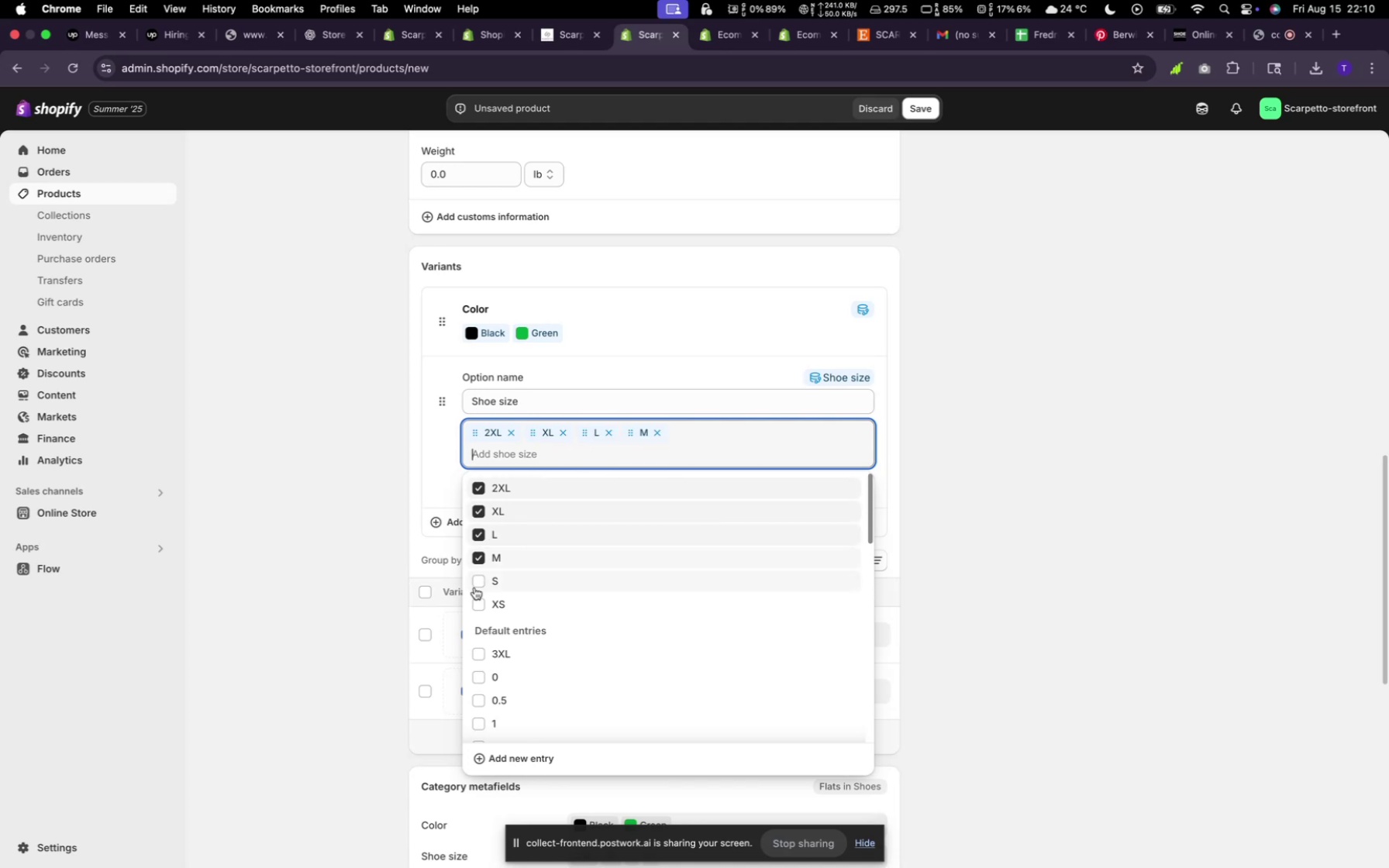 
left_click([476, 587])
 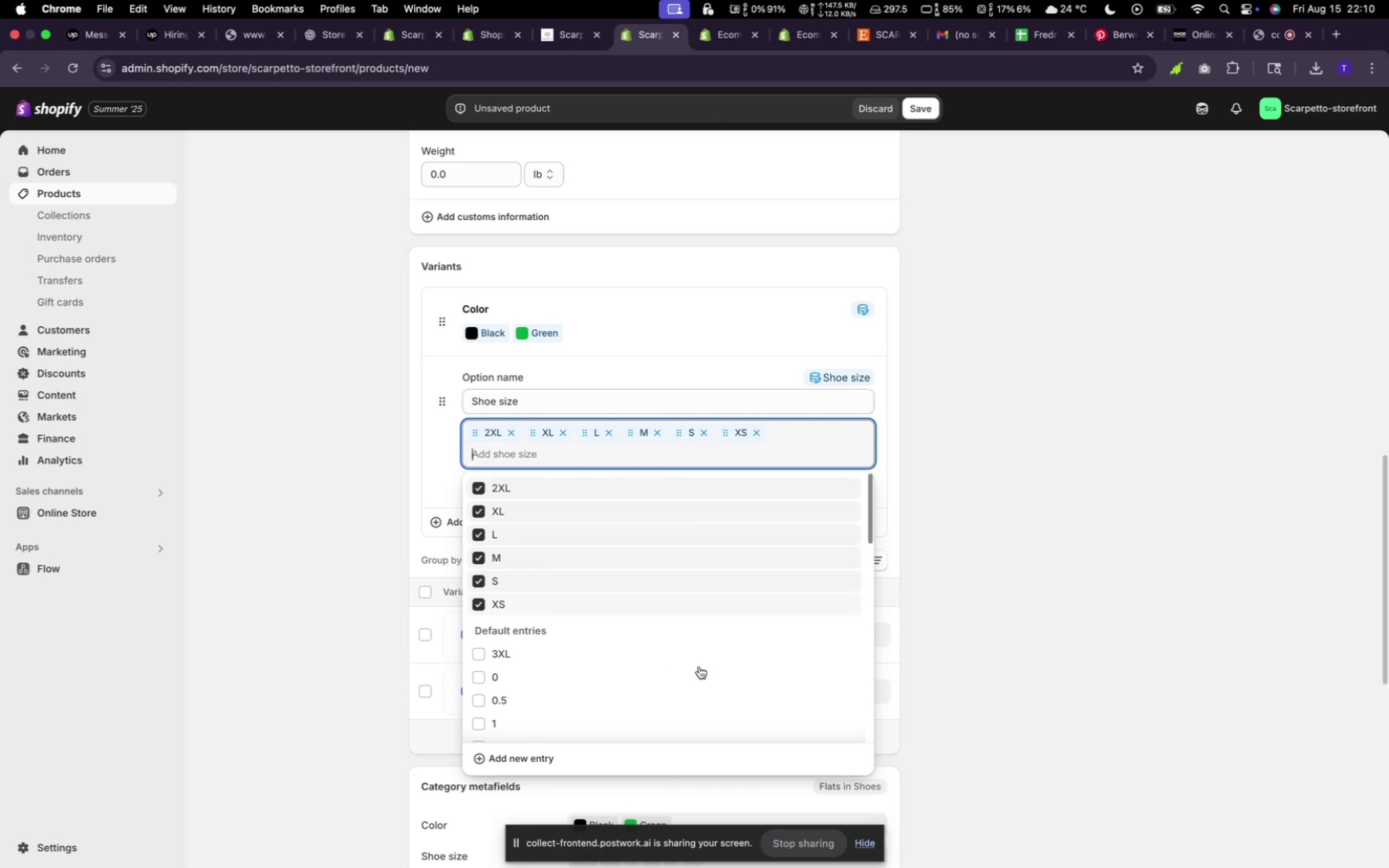 
scroll: coordinate [1025, 622], scroll_direction: down, amount: 36.0
 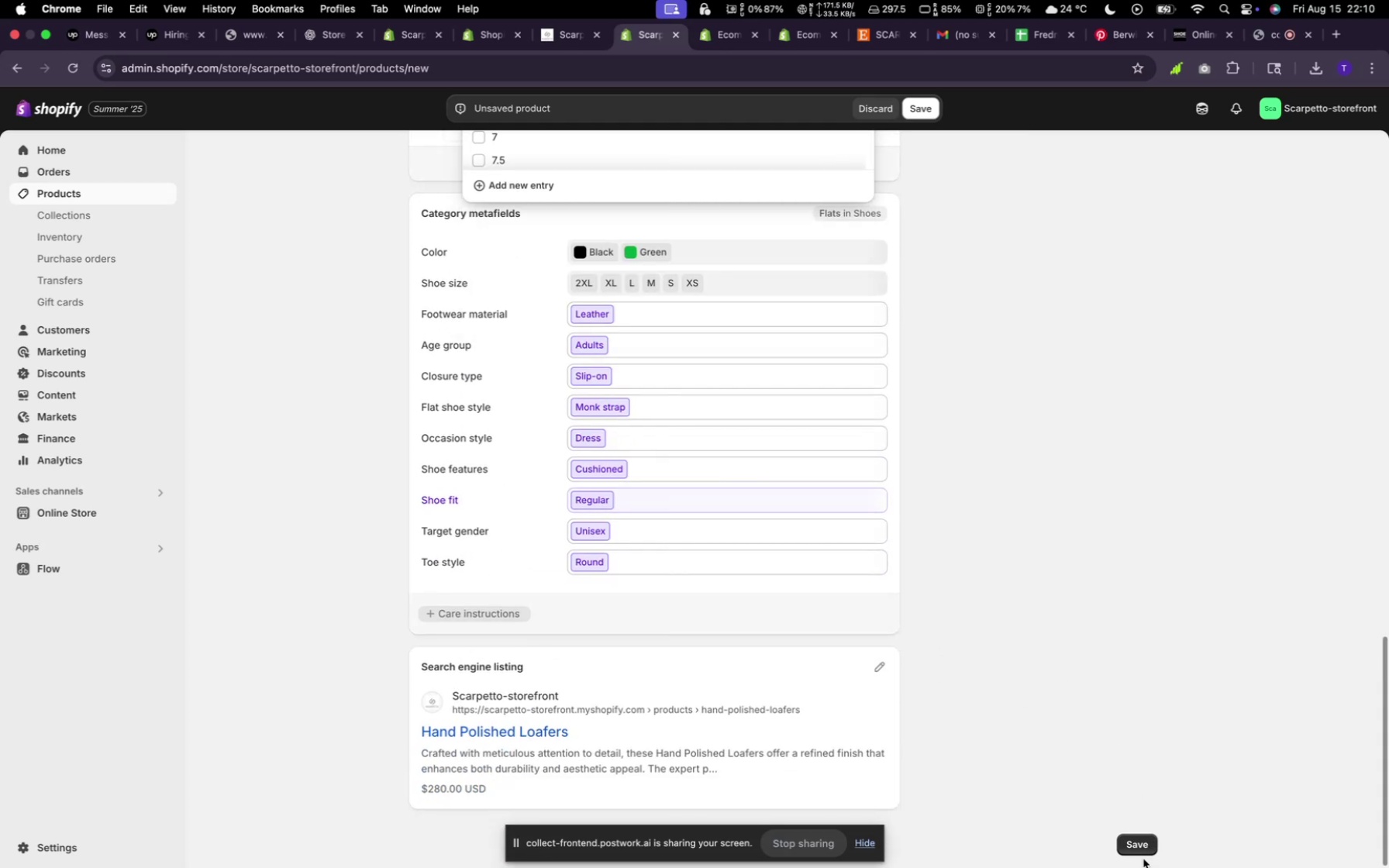 
left_click([1134, 841])
 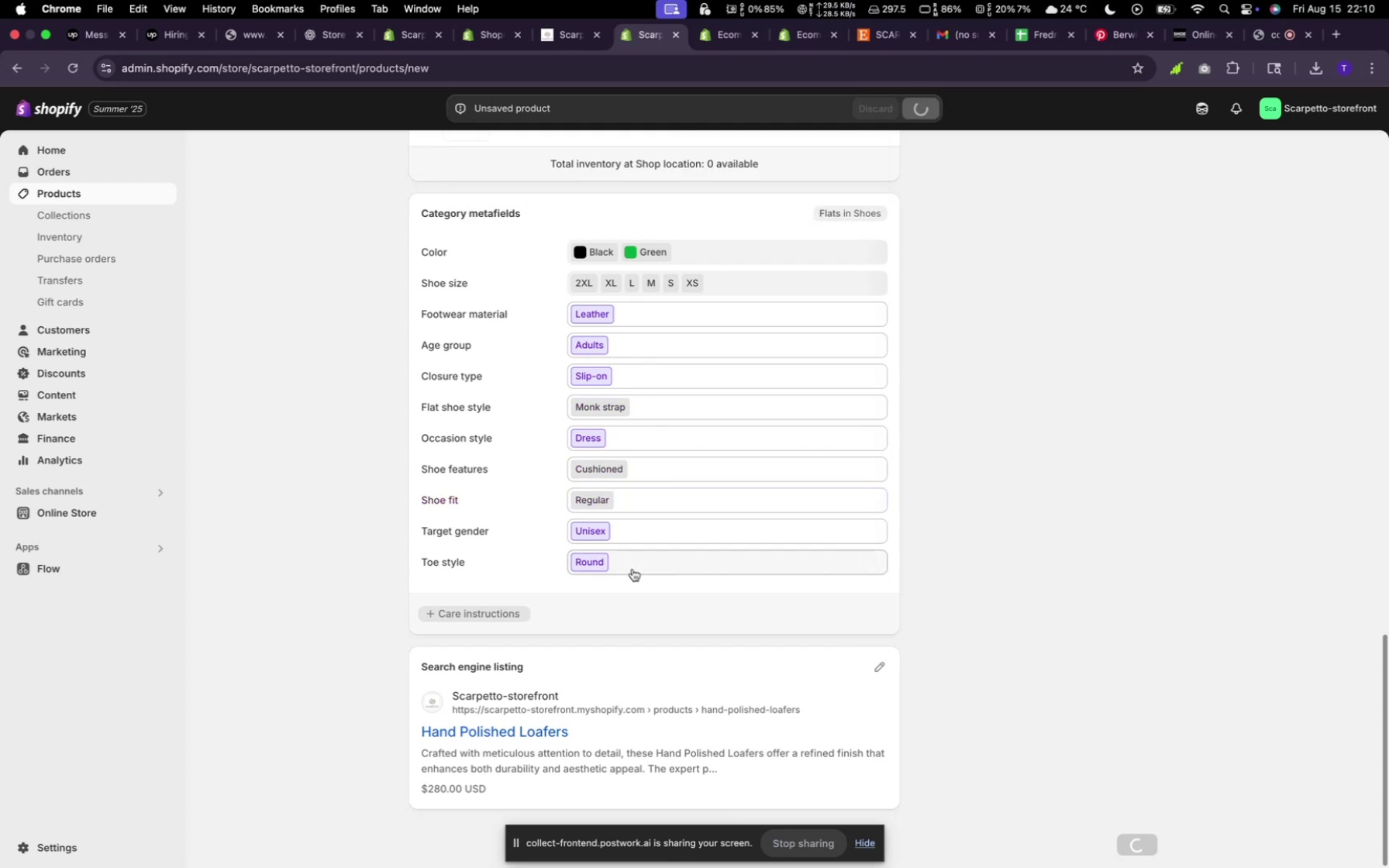 
scroll: coordinate [632, 570], scroll_direction: up, amount: 13.0
 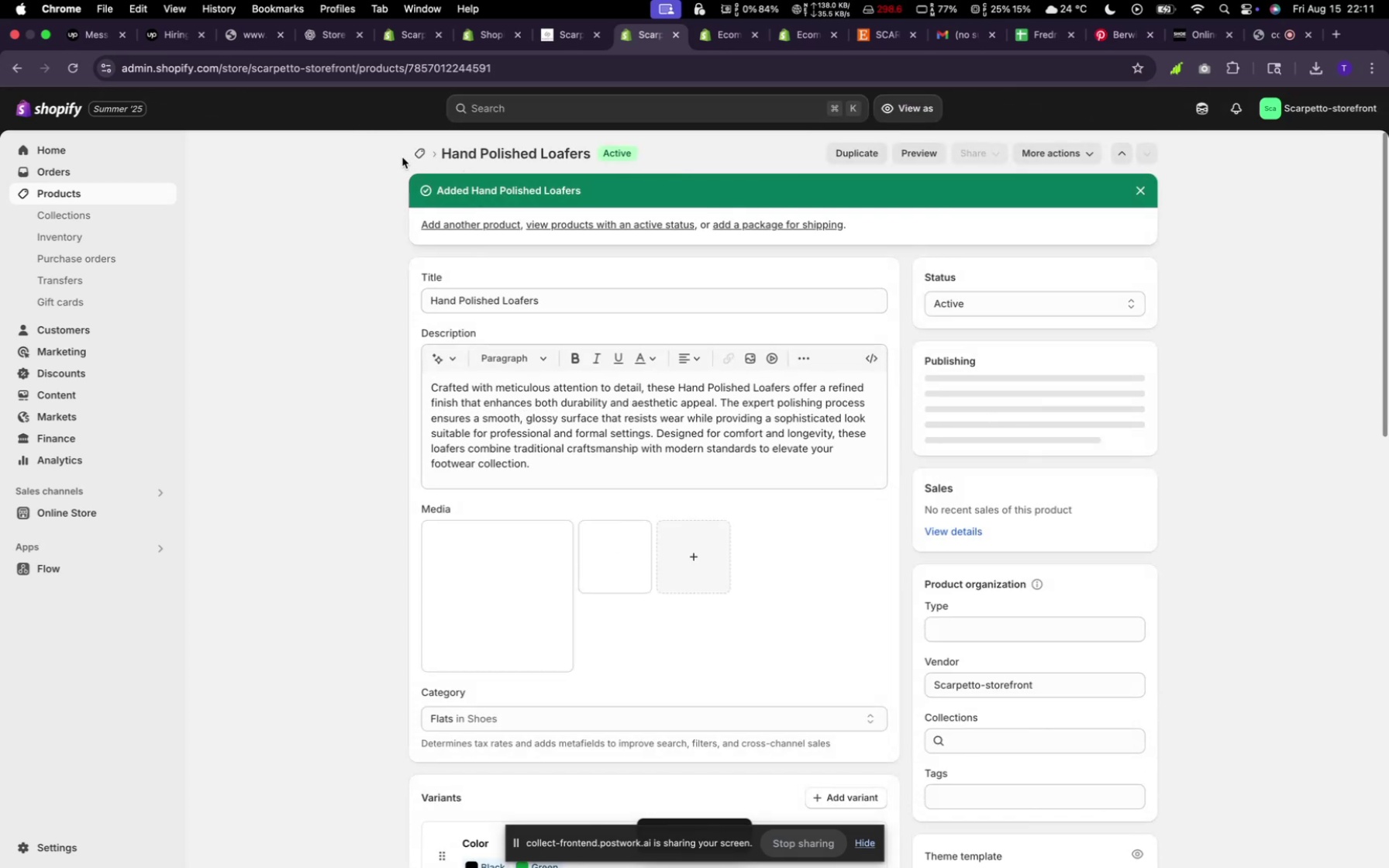 
left_click([422, 154])
 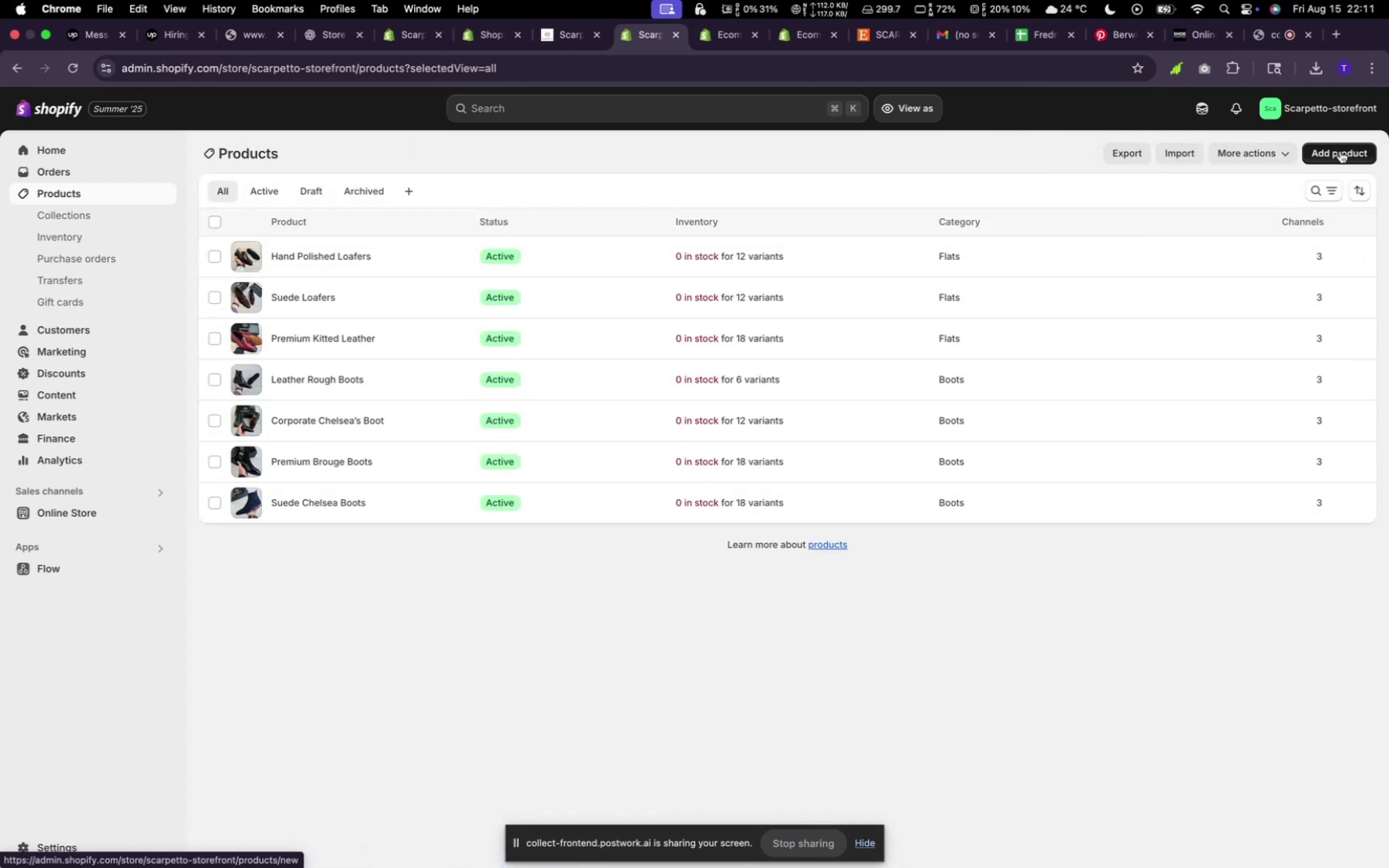 
wait(6.48)
 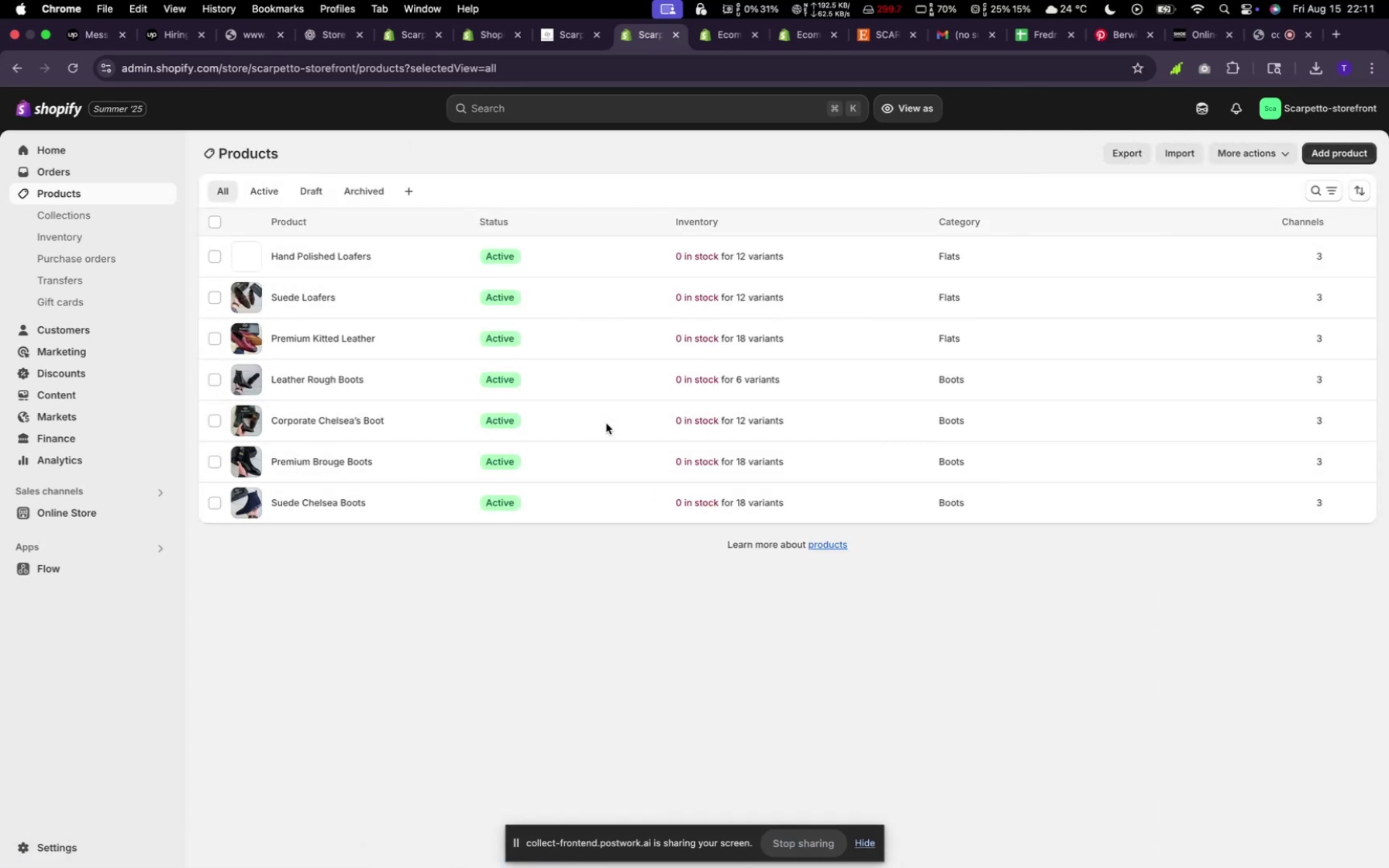 
left_click([1340, 151])
 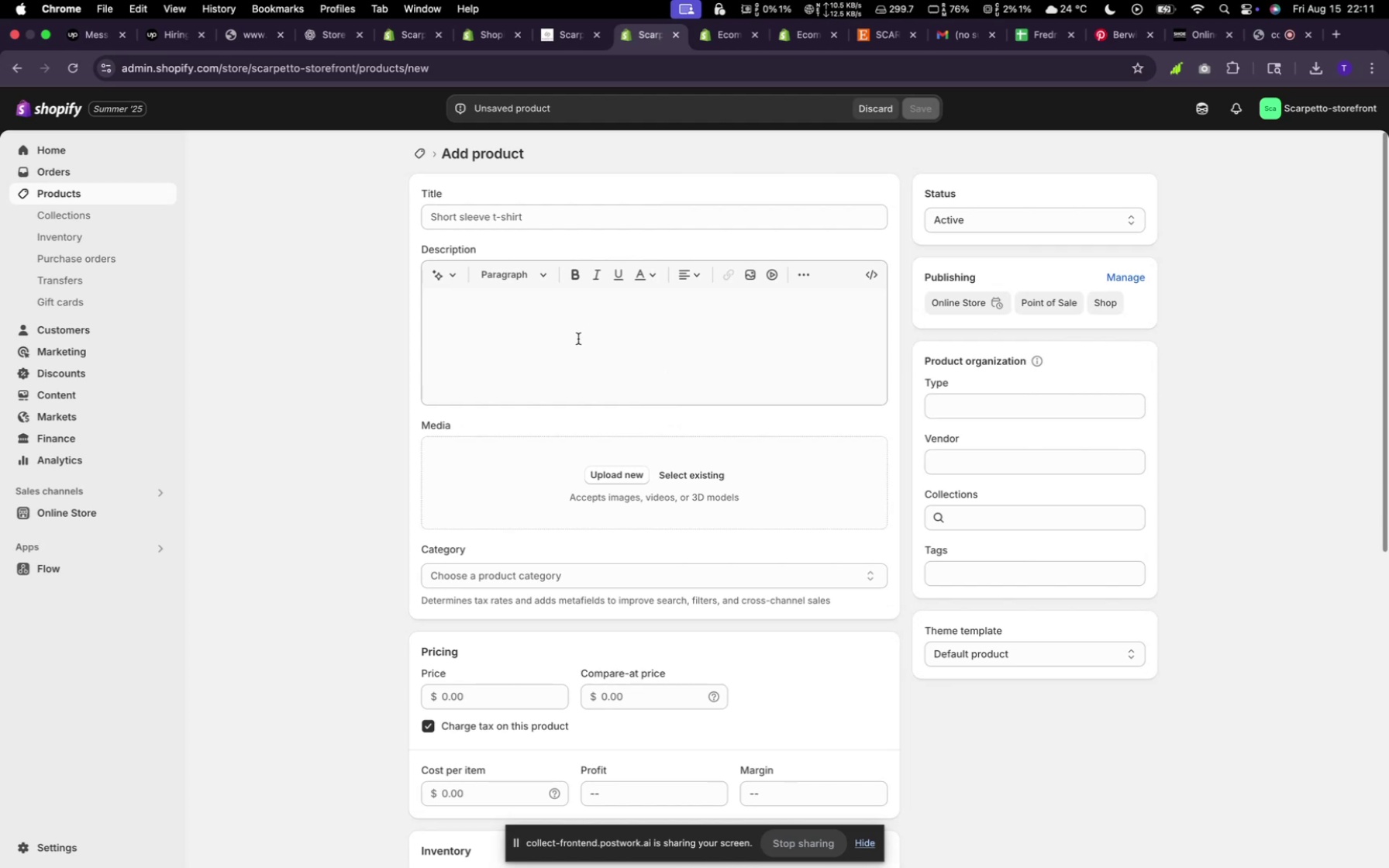 
wait(34.51)
 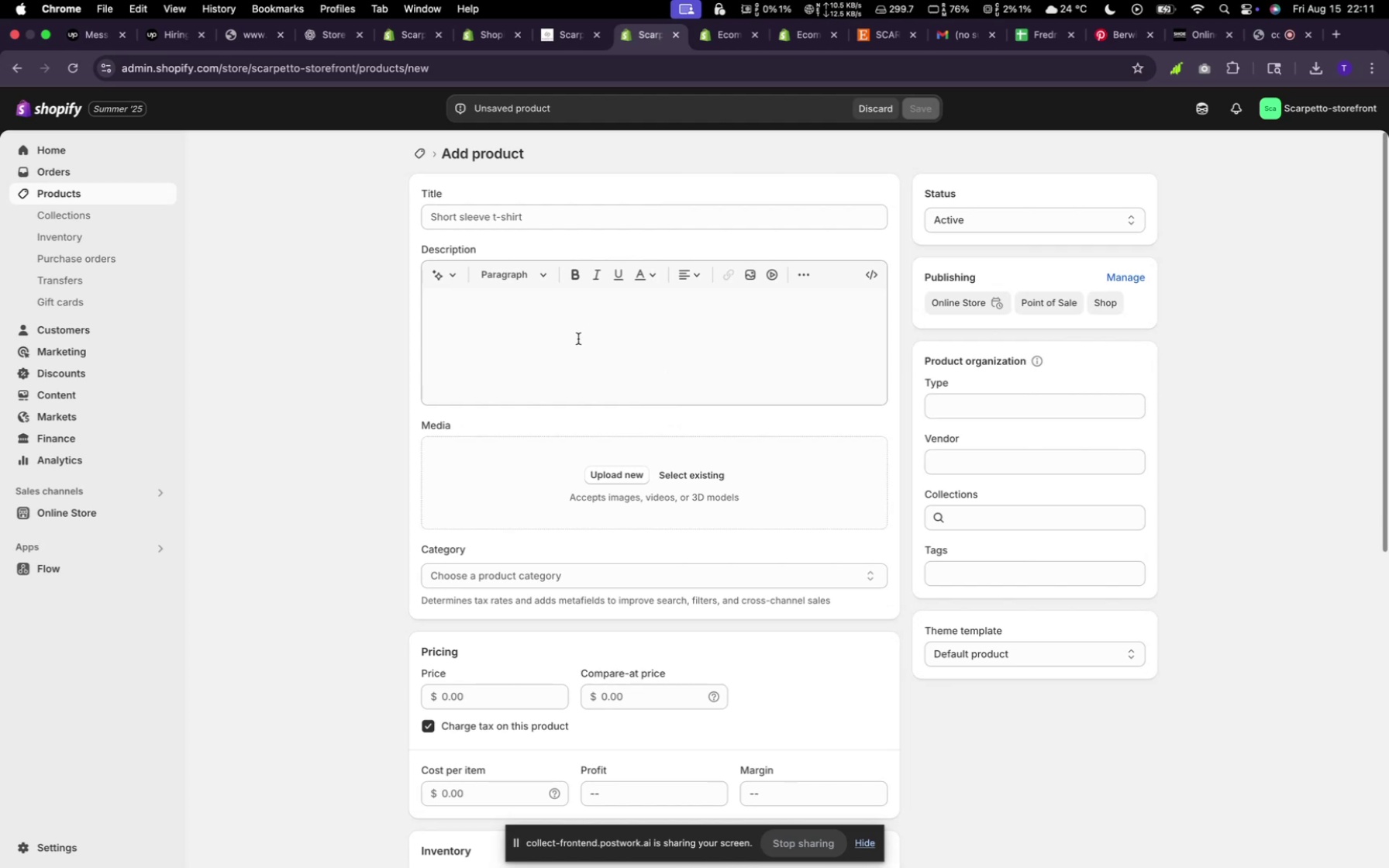 
mouse_move([549, 262])
 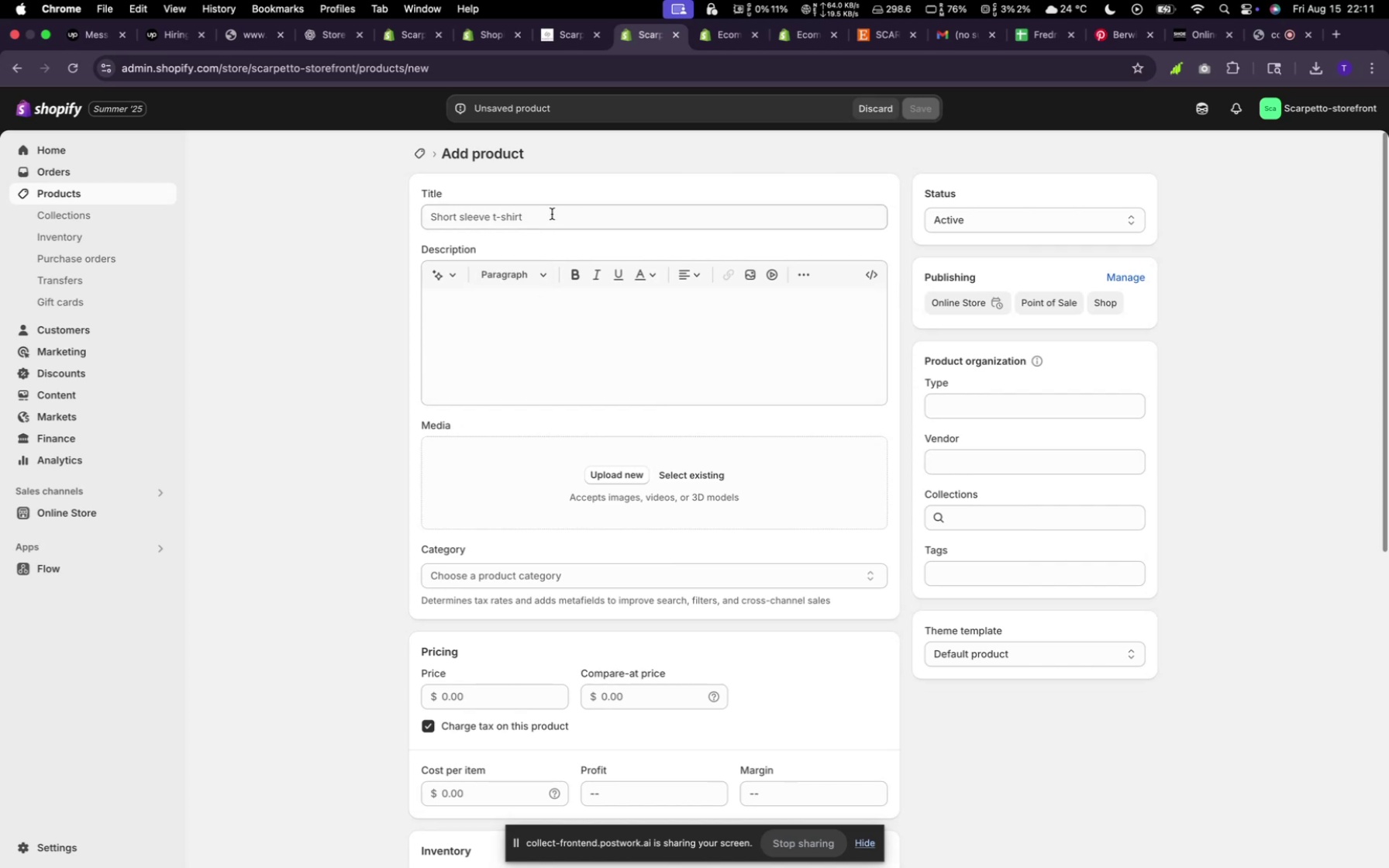 
left_click([552, 214])
 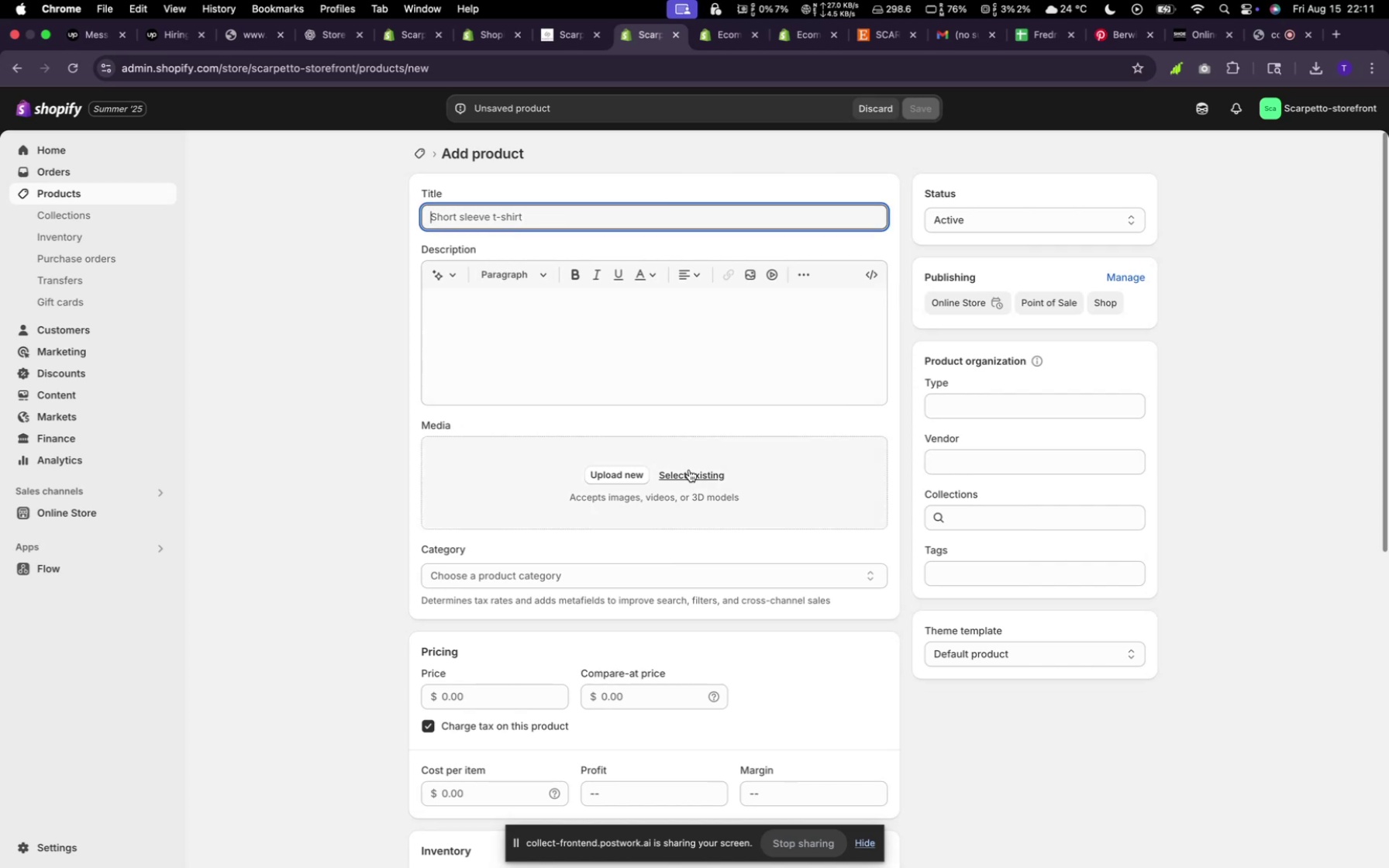 
left_click([691, 471])
 